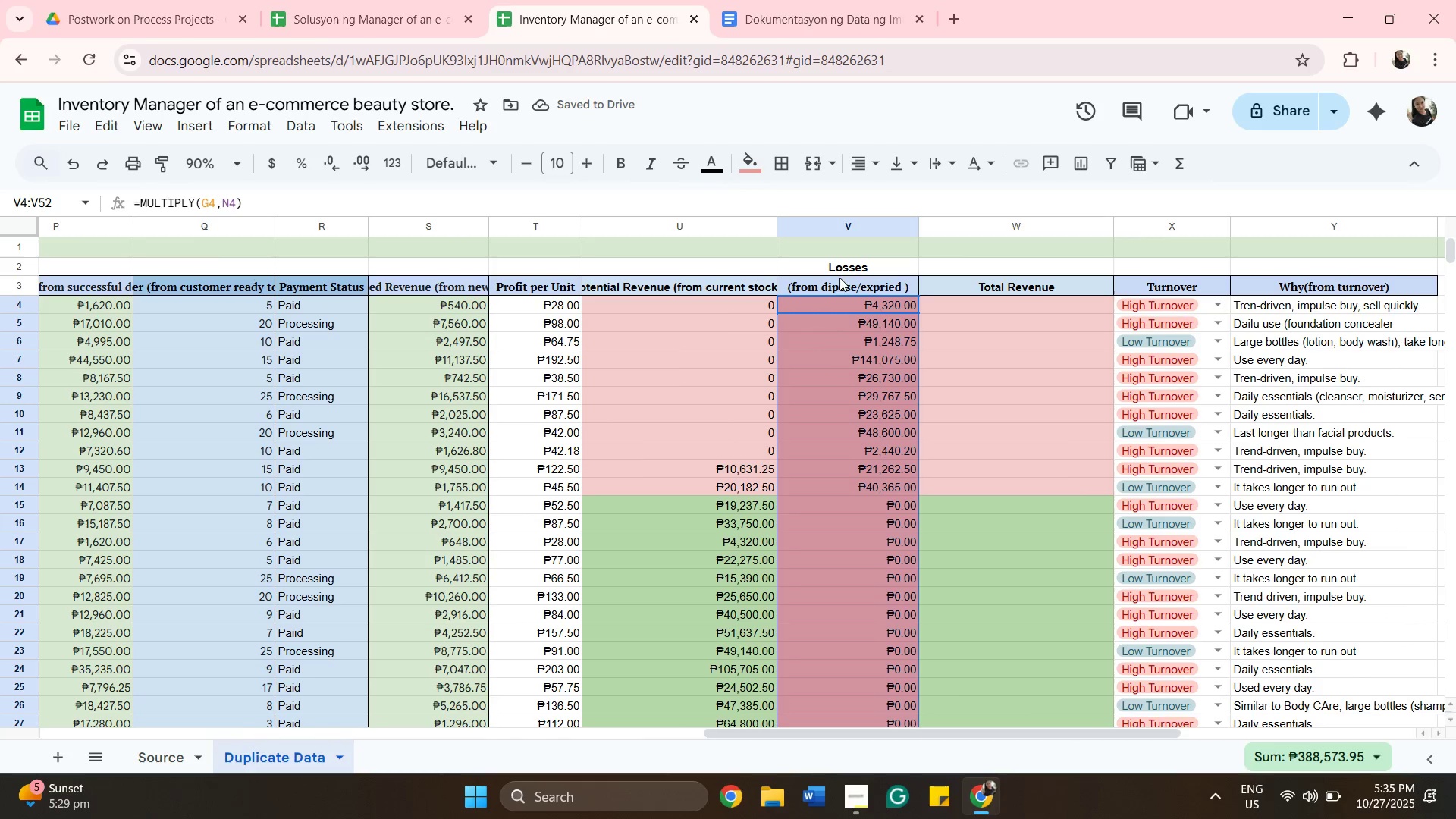 
left_click([830, 257])
 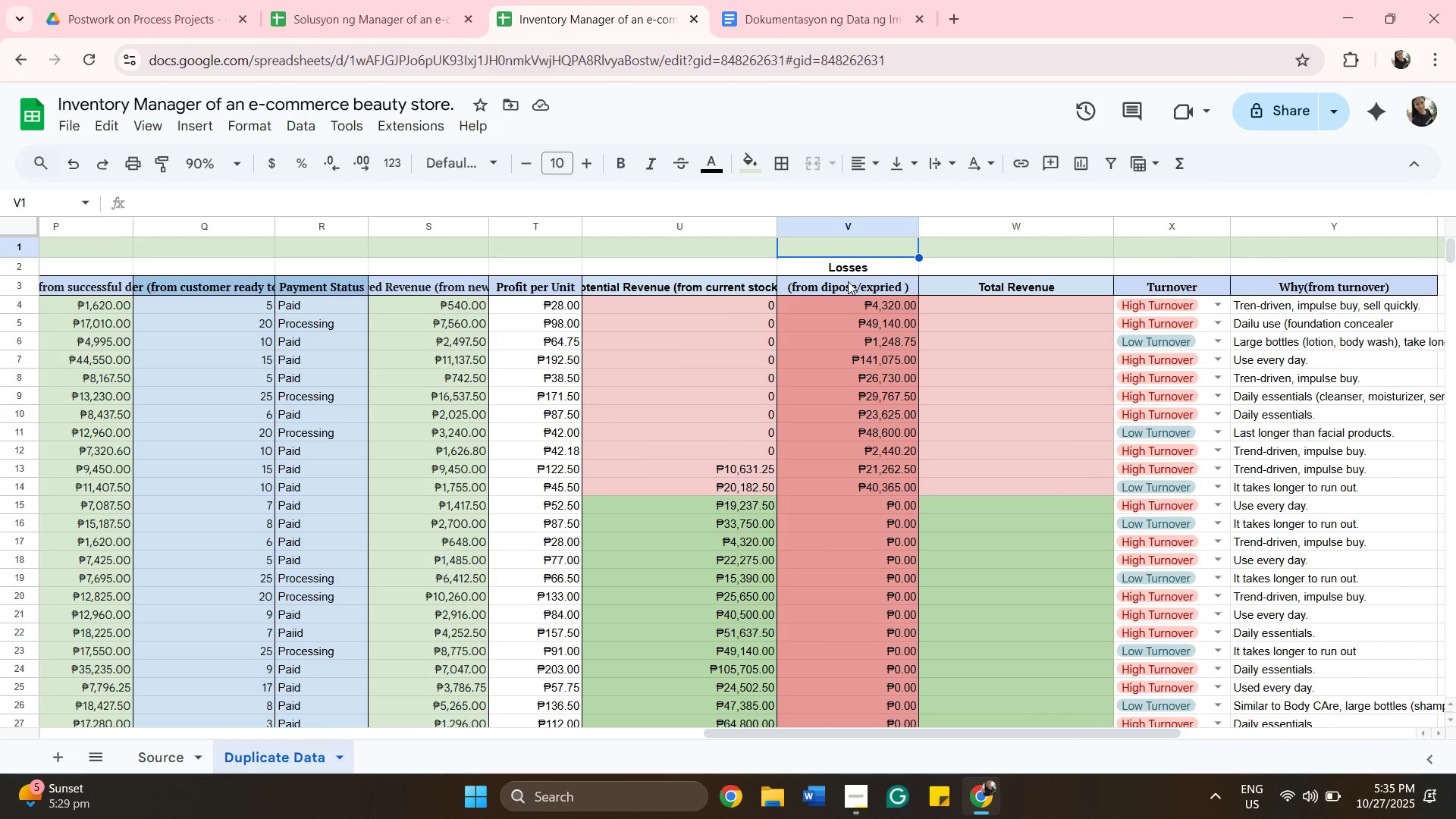 
key(Shift+ShiftLeft)
 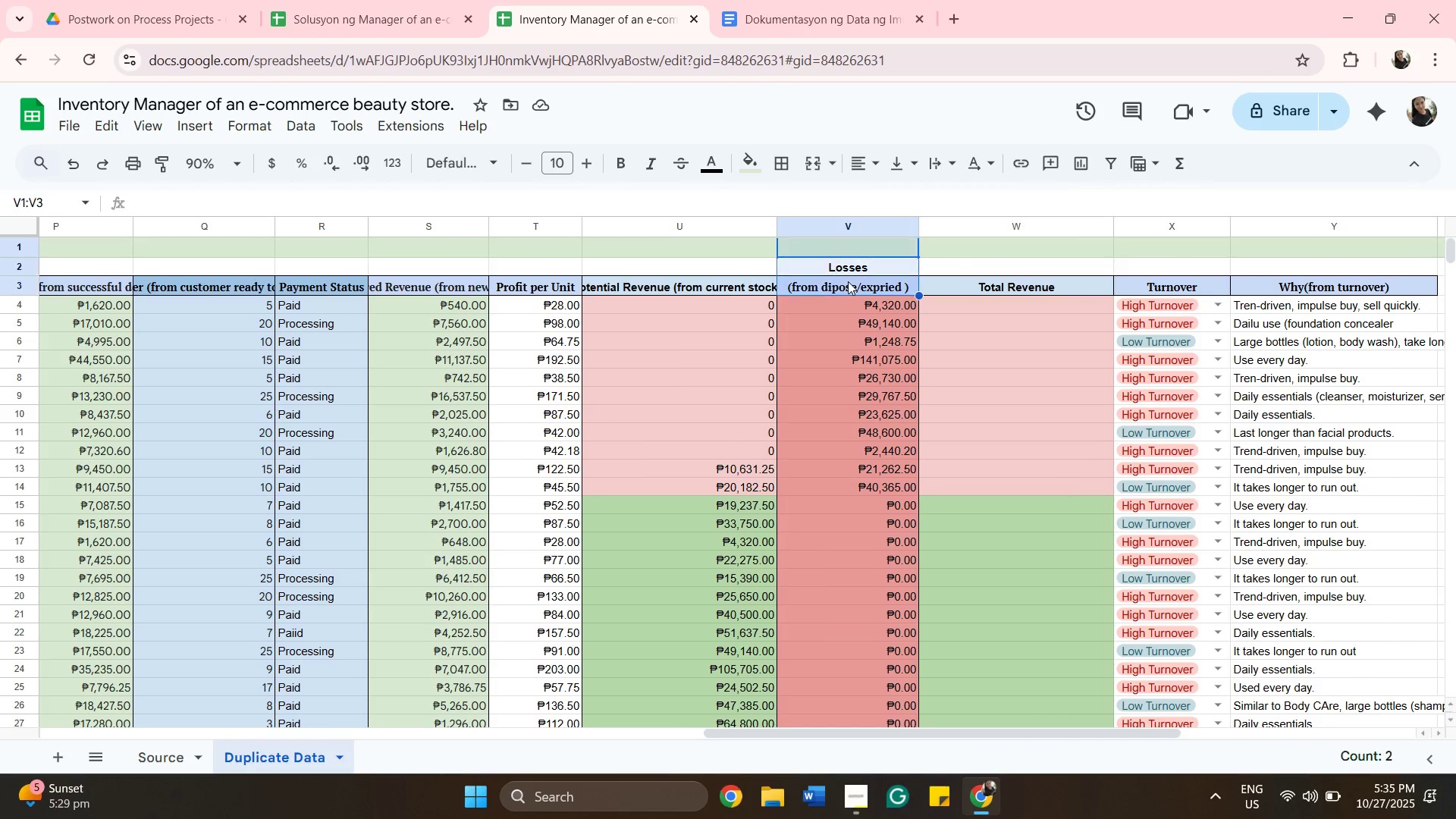 
left_click([848, 281])
 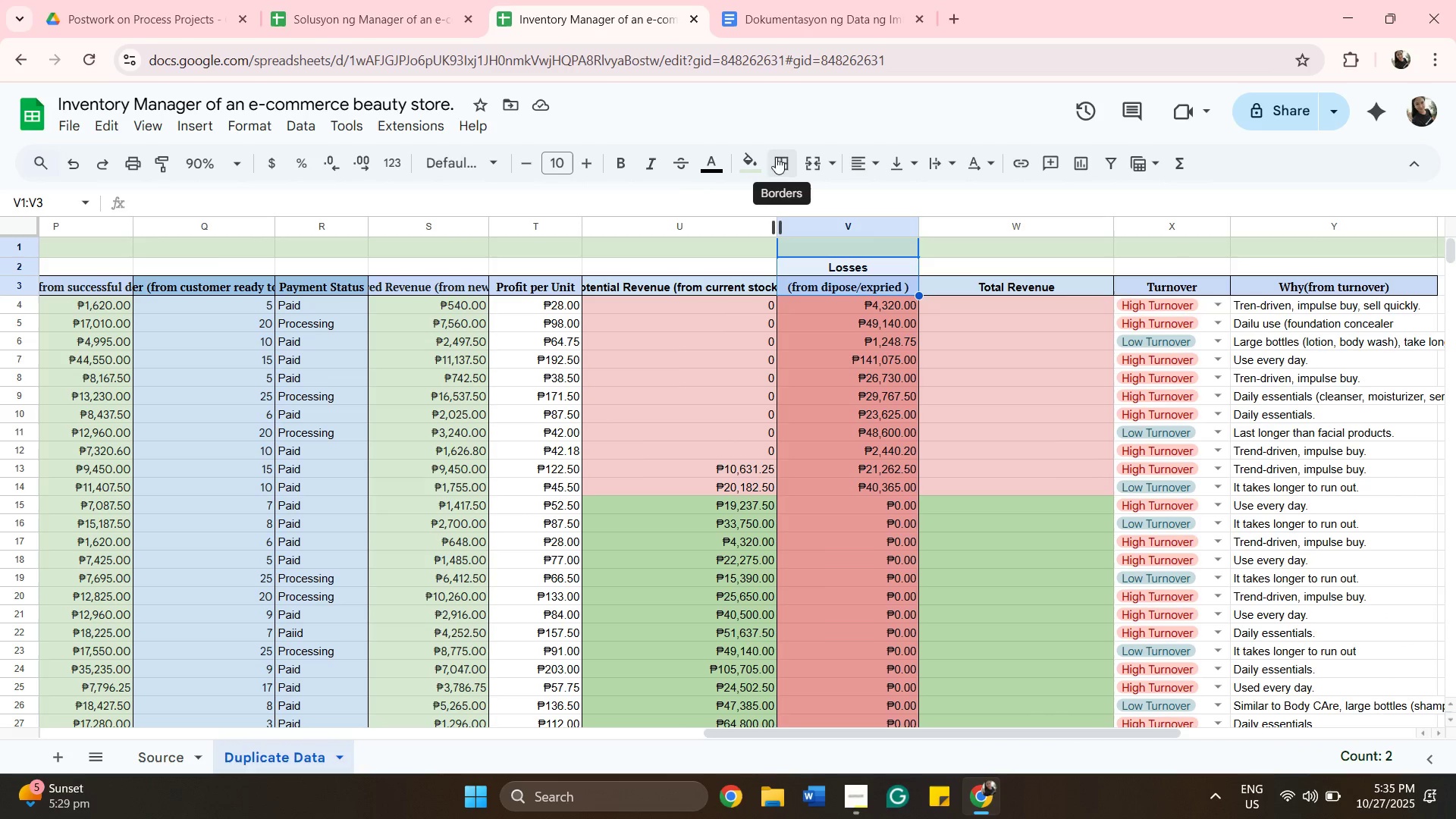 
left_click([753, 171])
 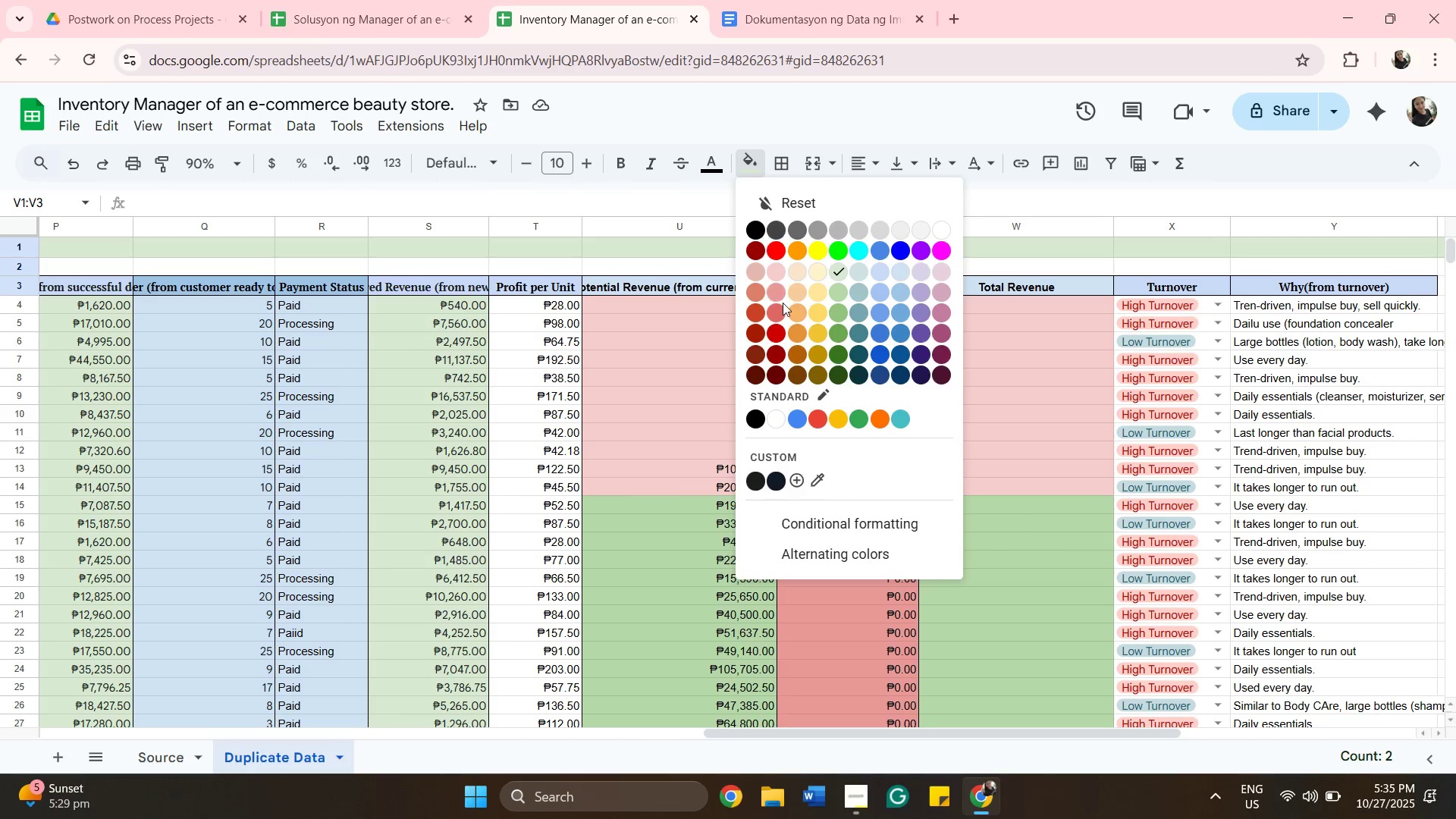 
wait(5.38)
 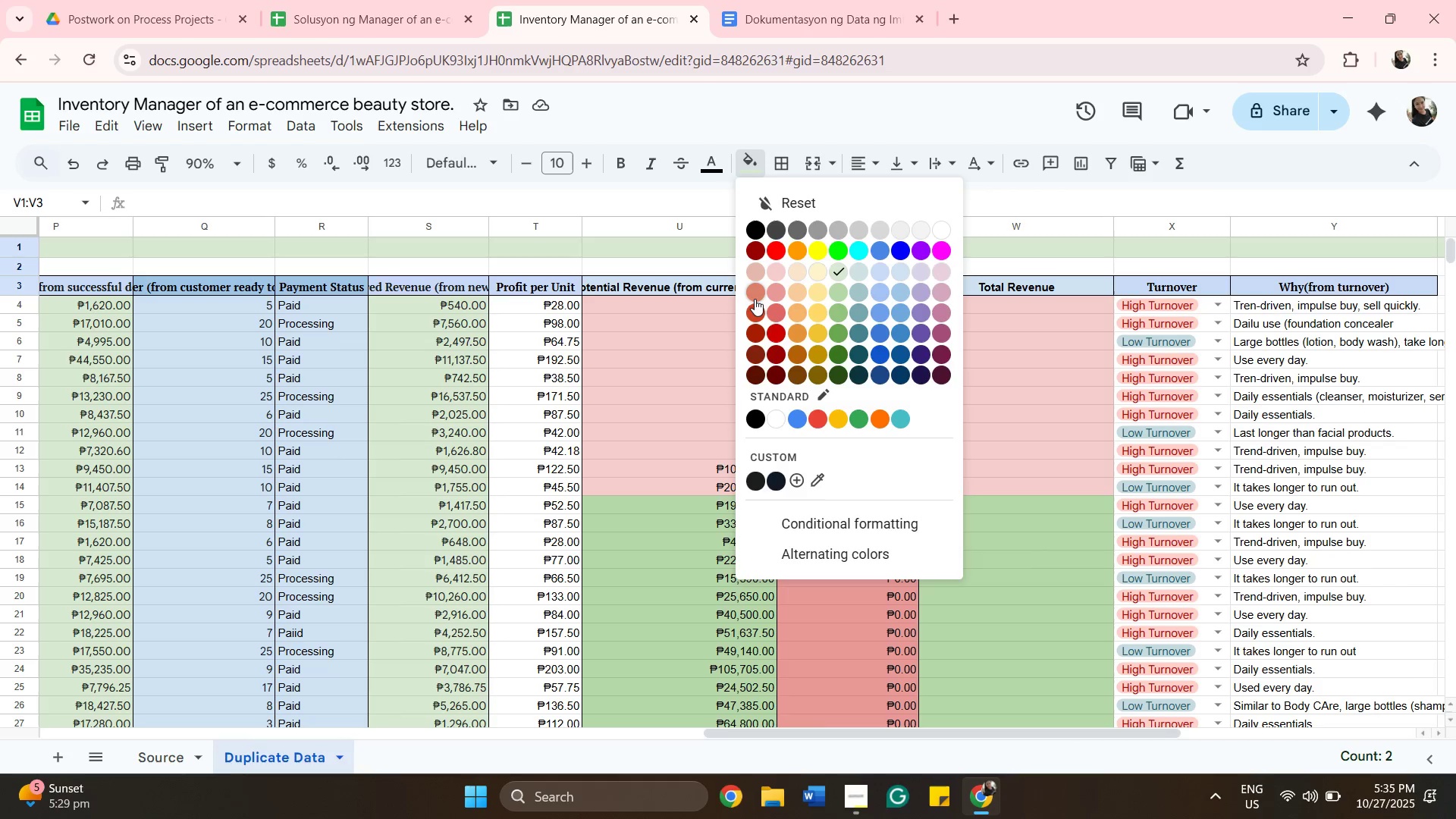 
left_click([777, 313])
 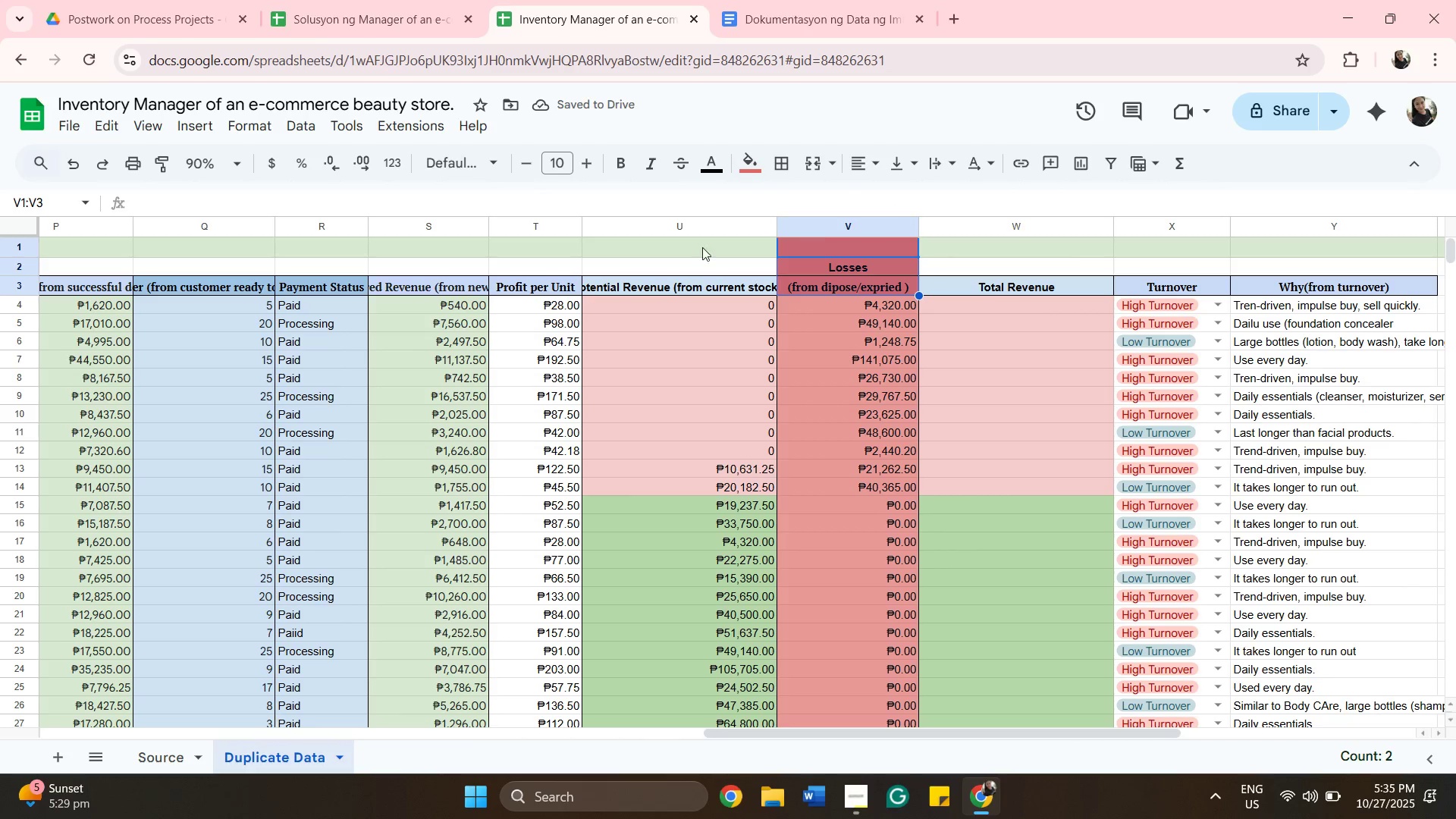 
left_click([756, 167])
 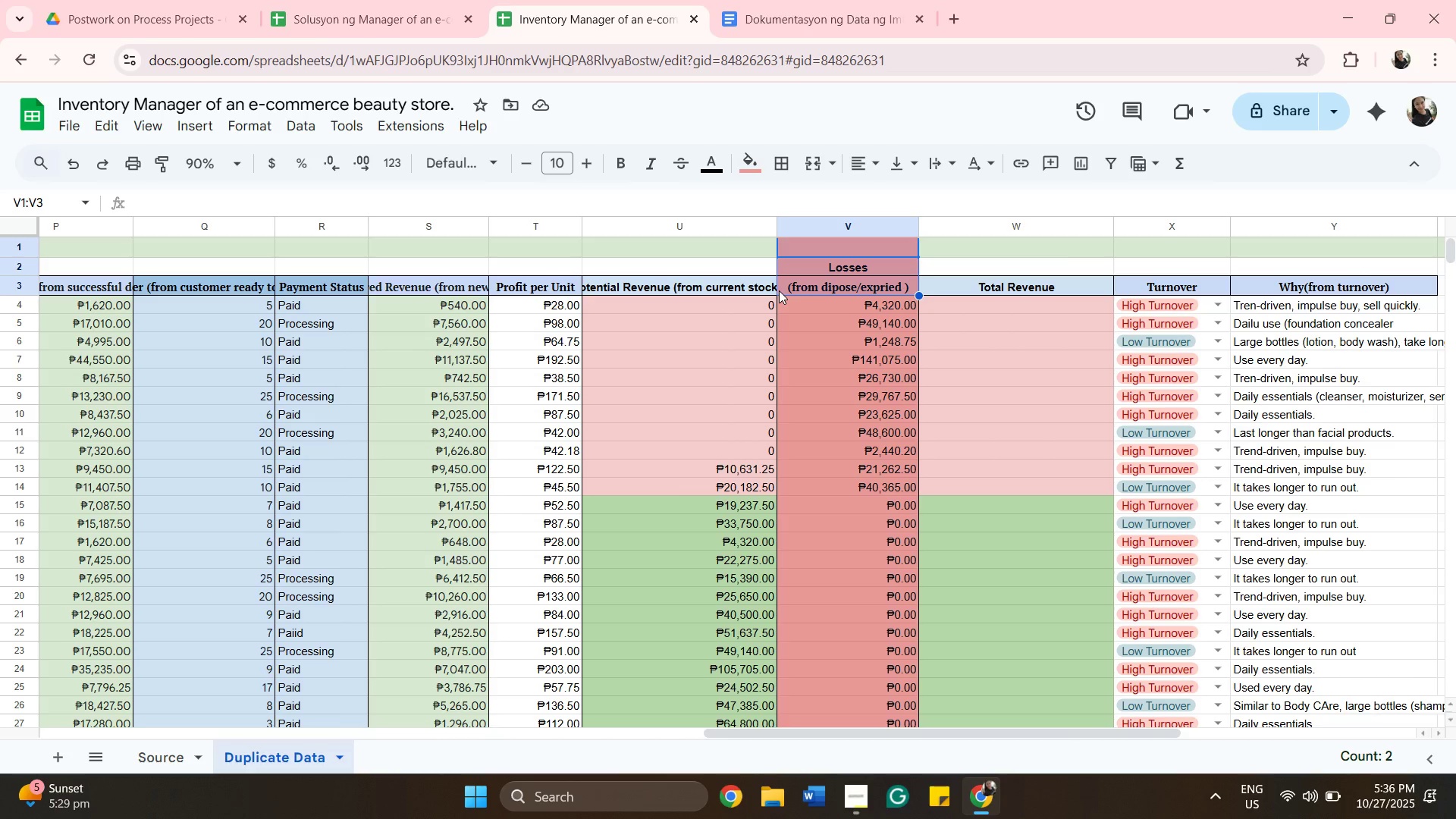 
wait(11.72)
 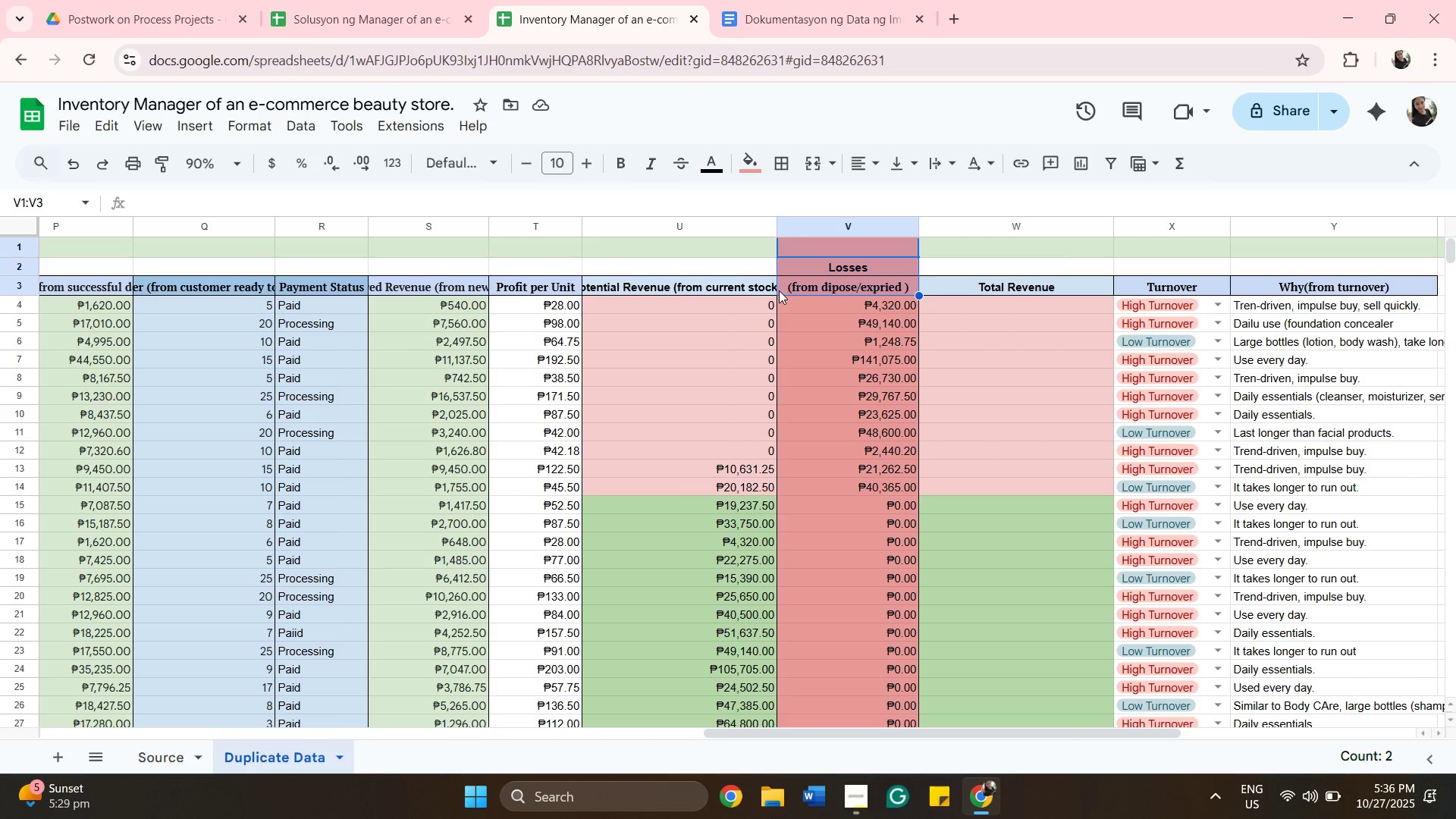 
scroll: coordinate [1046, 312], scroll_direction: up, amount: 6.0
 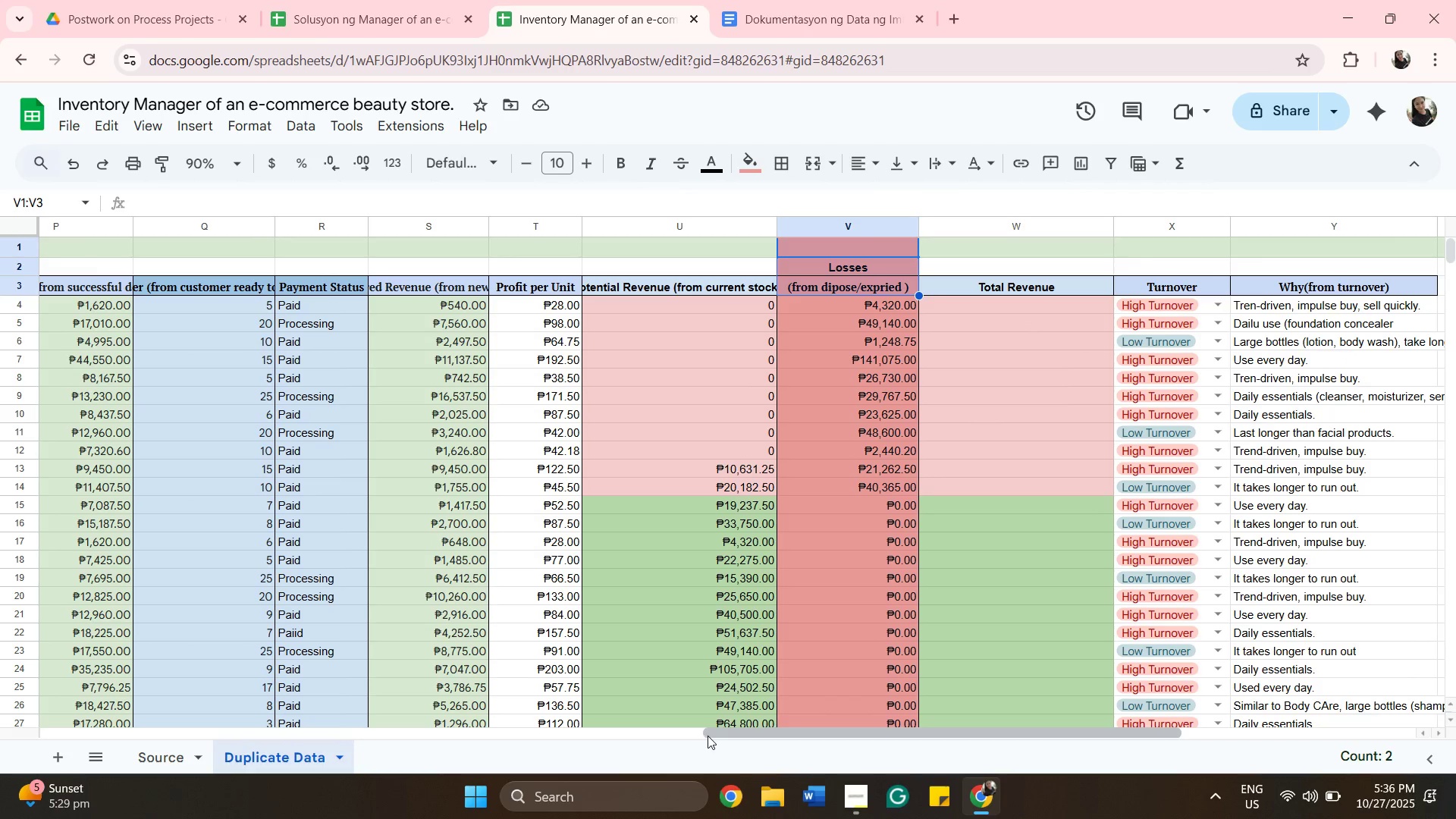 
wait(5.4)
 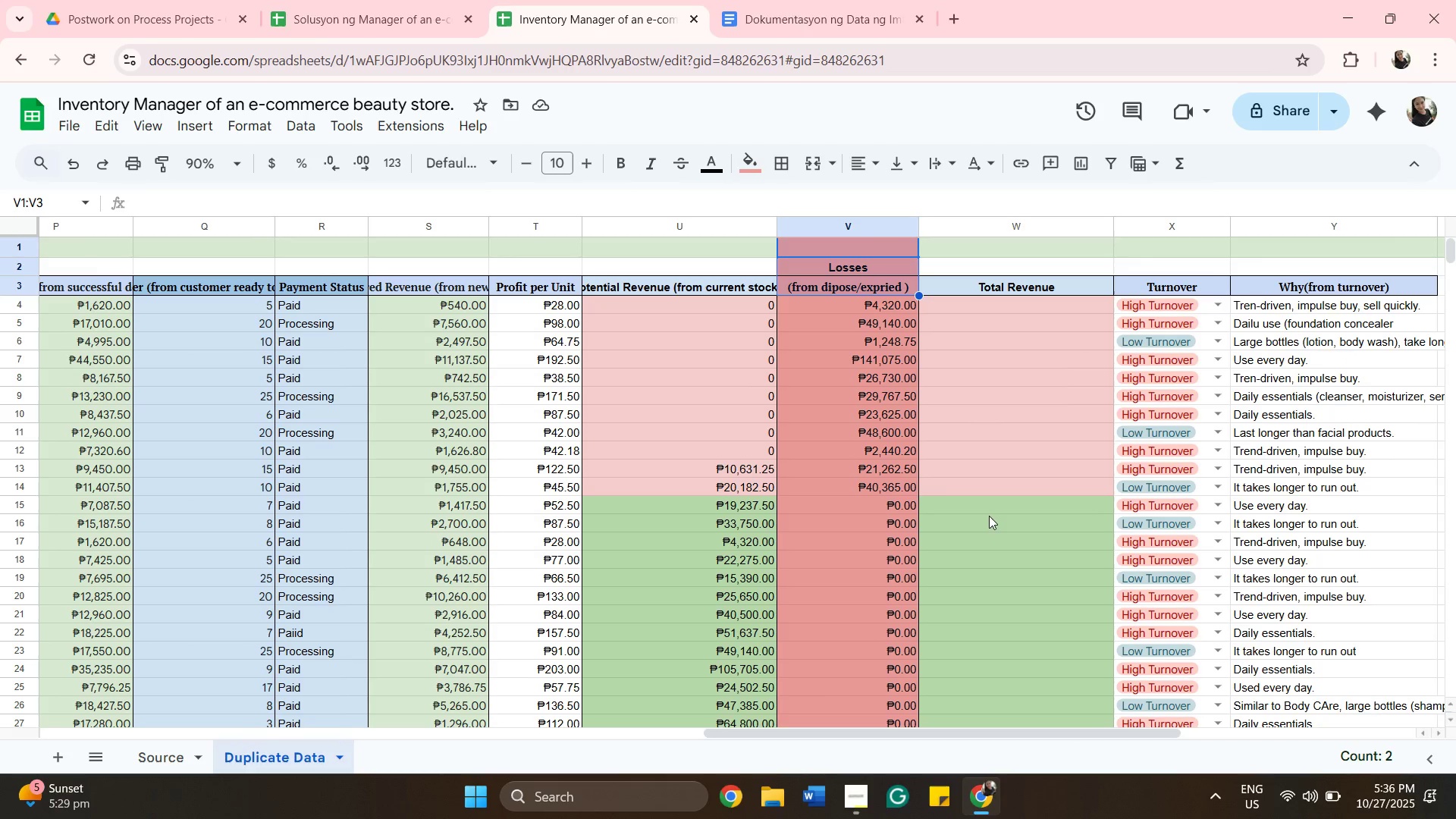 
left_click_drag(start_coordinate=[736, 733], to_coordinate=[115, 593])
 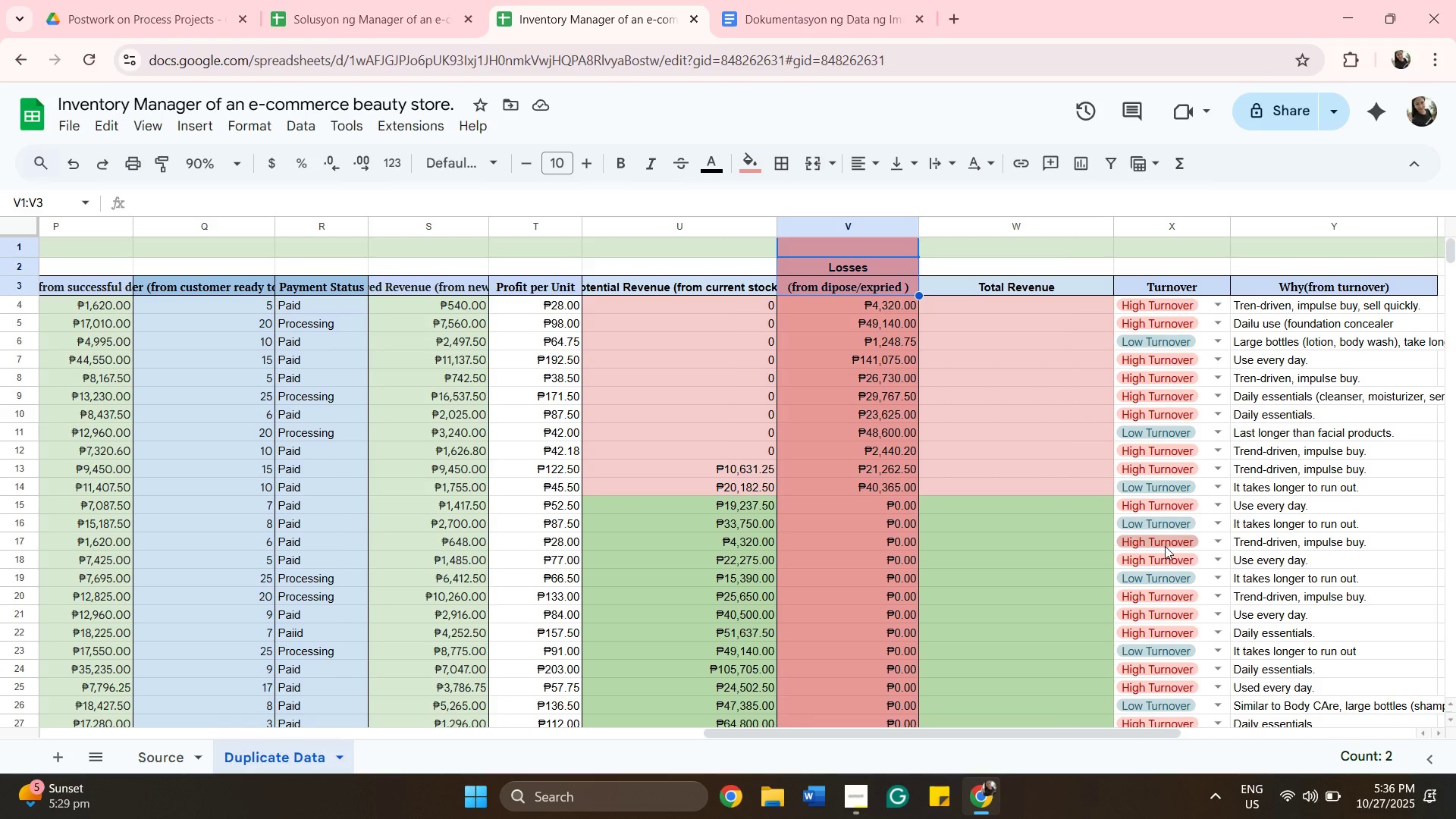 
wait(10.78)
 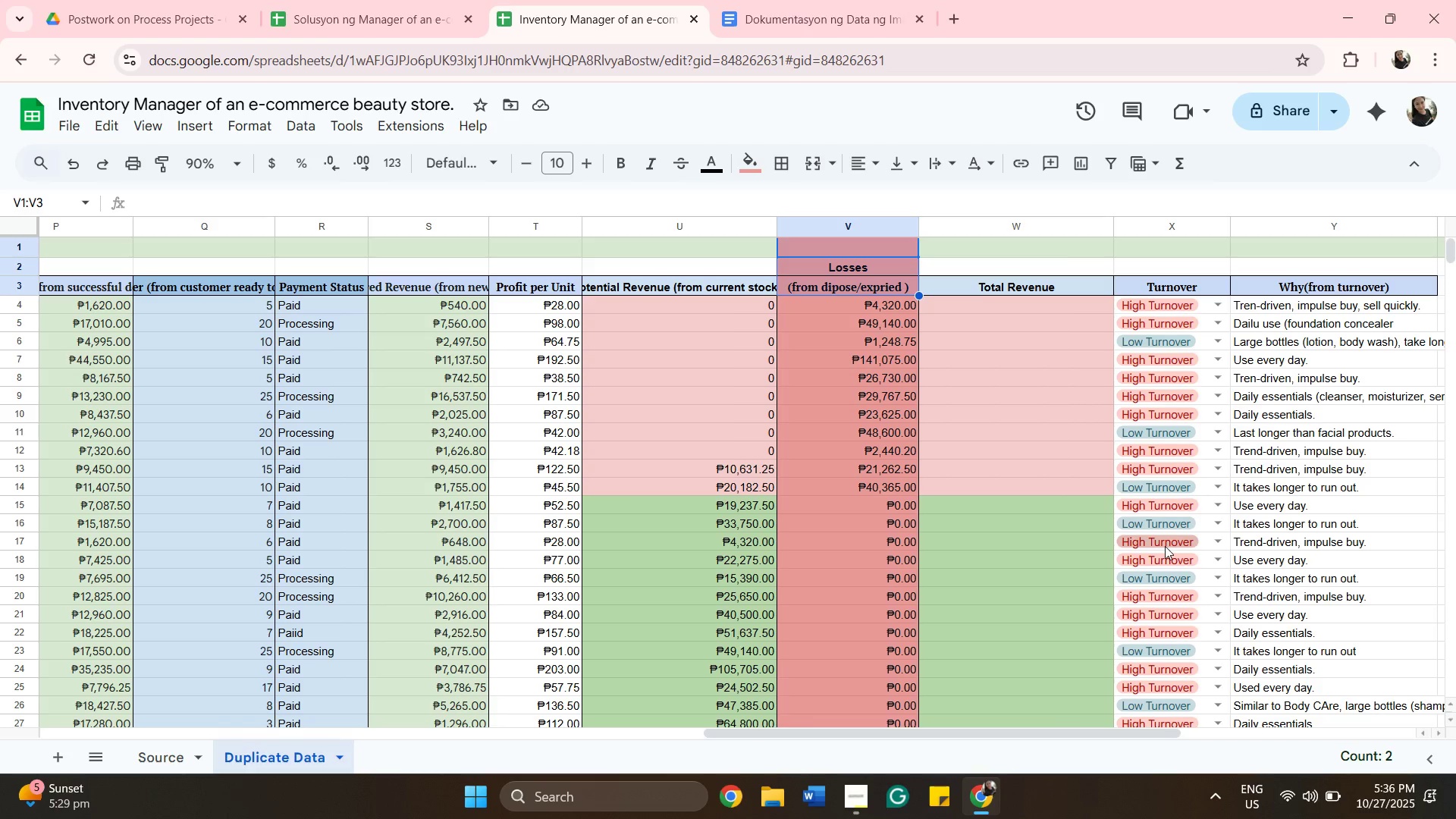 
scroll: coordinate [1196, 559], scroll_direction: up, amount: 1.0
 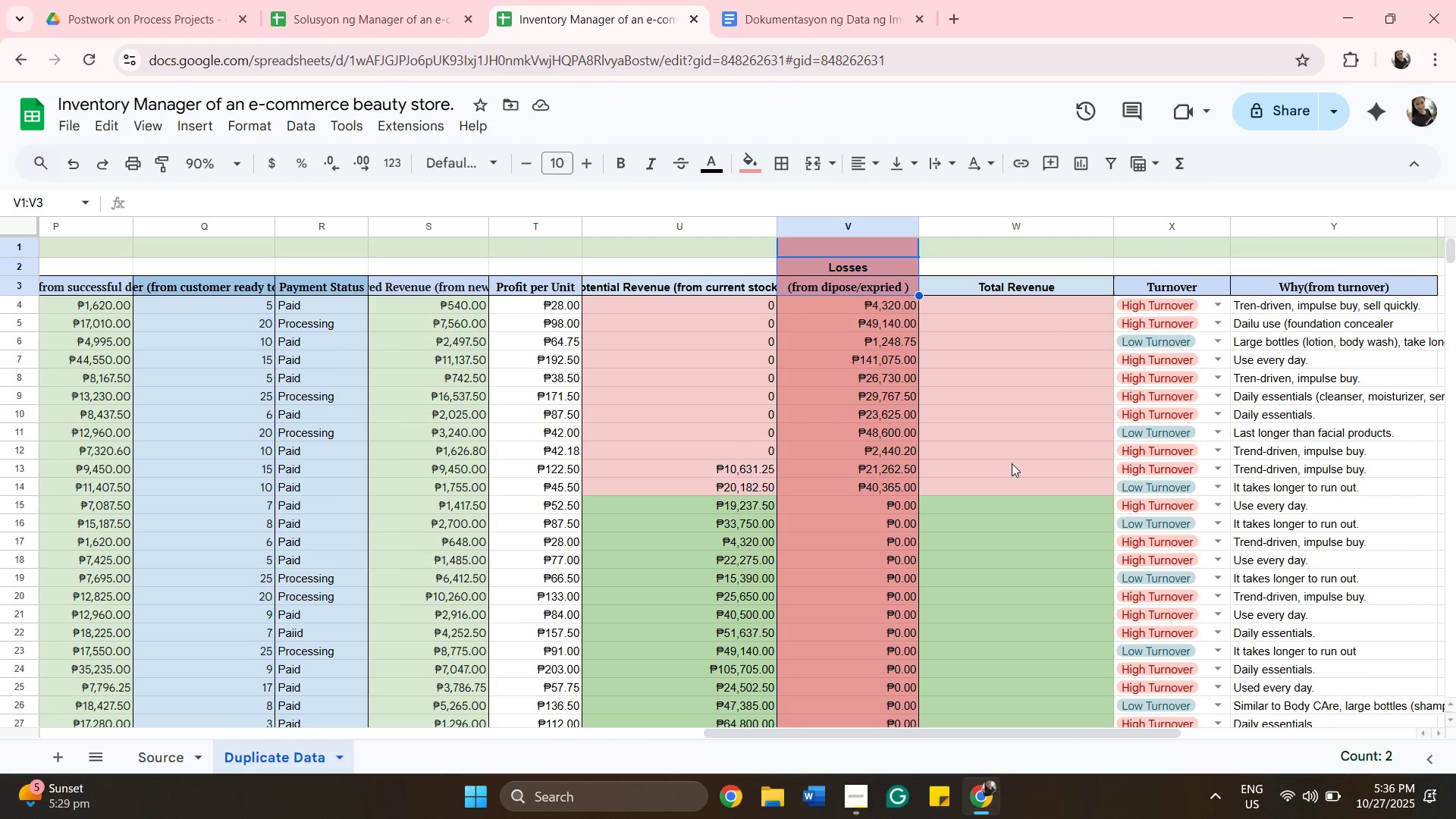 
left_click([1011, 462])
 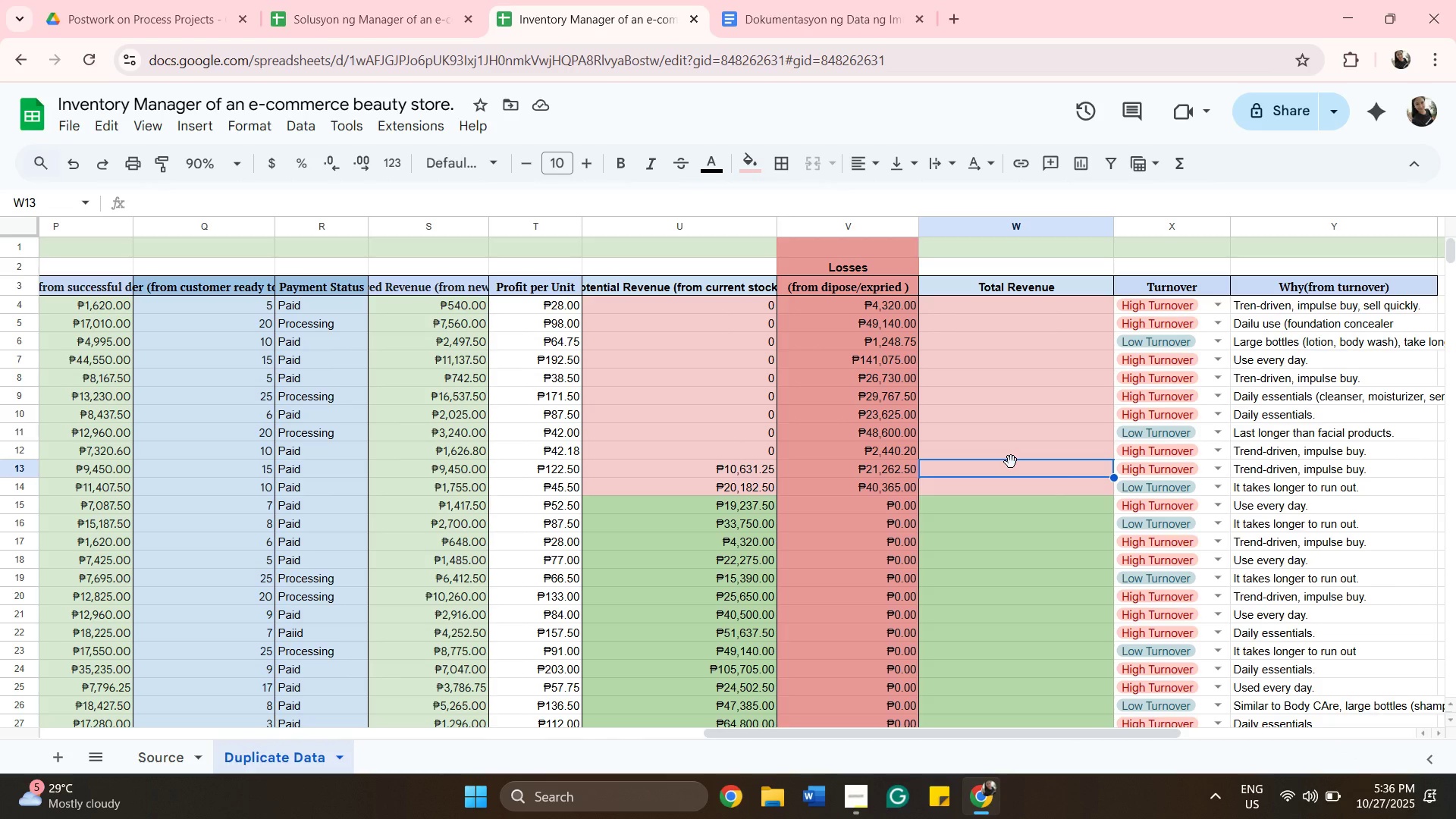 
wait(16.48)
 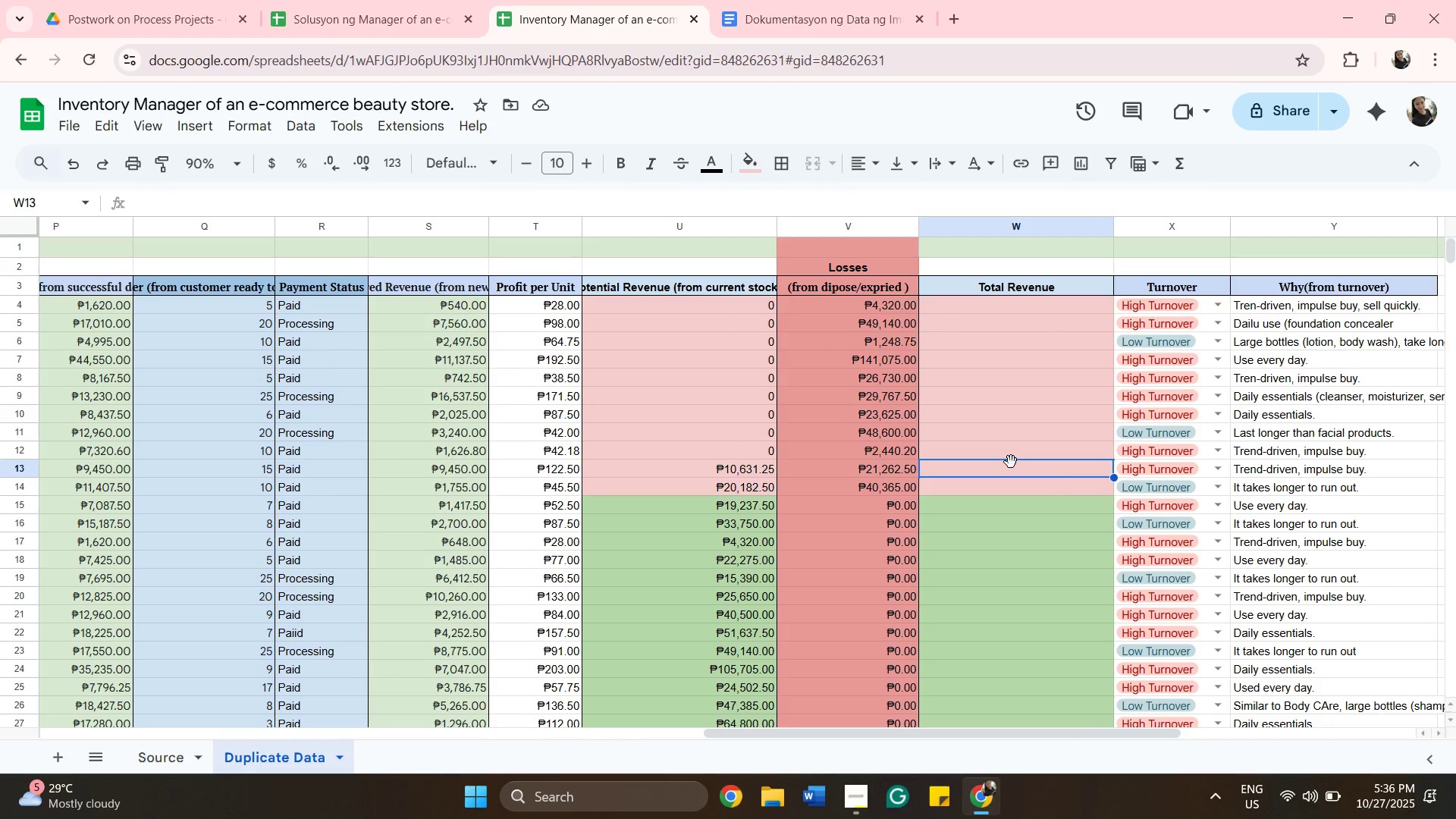 
left_click([942, 307])
 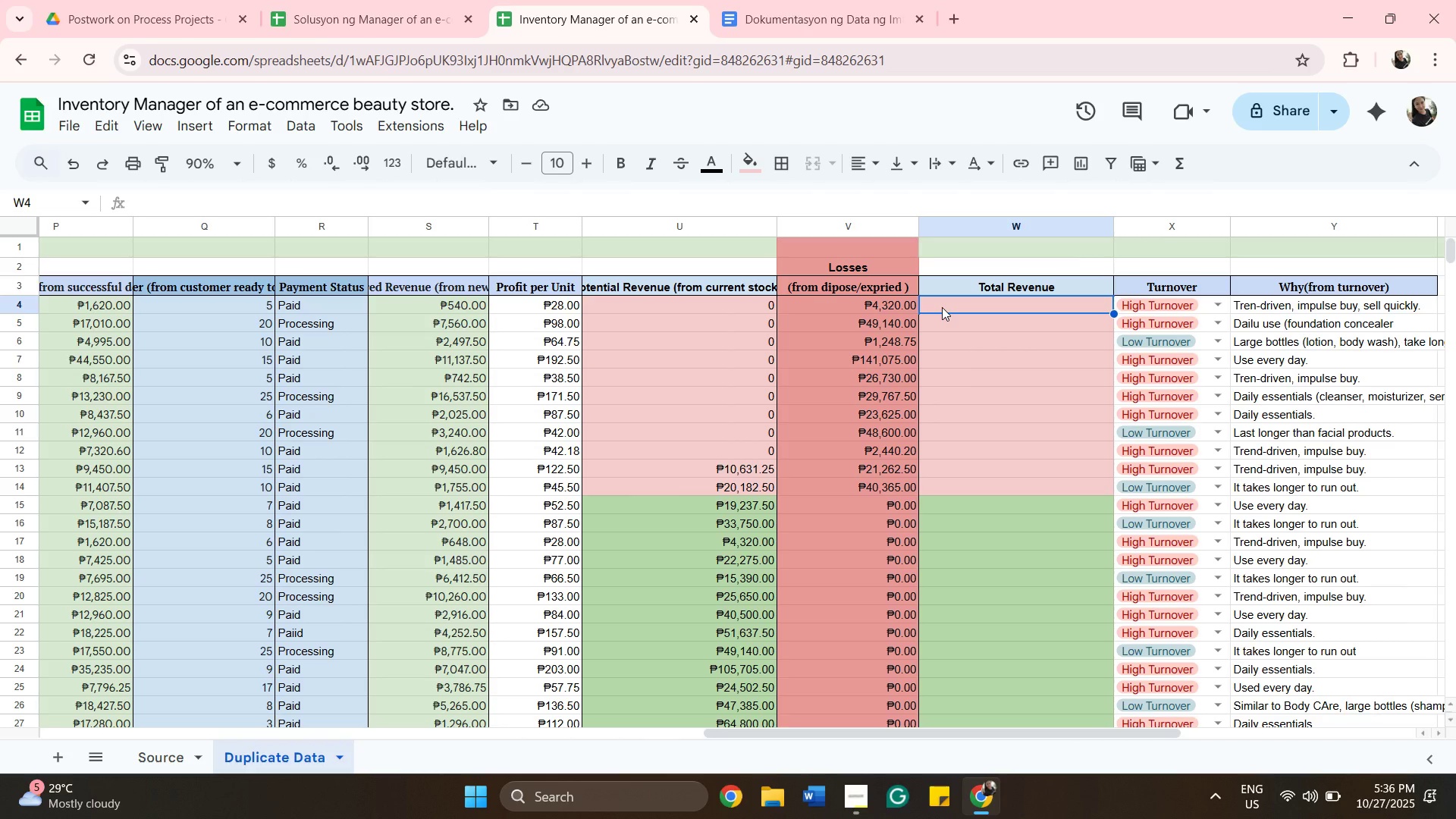 
key(Equal)
 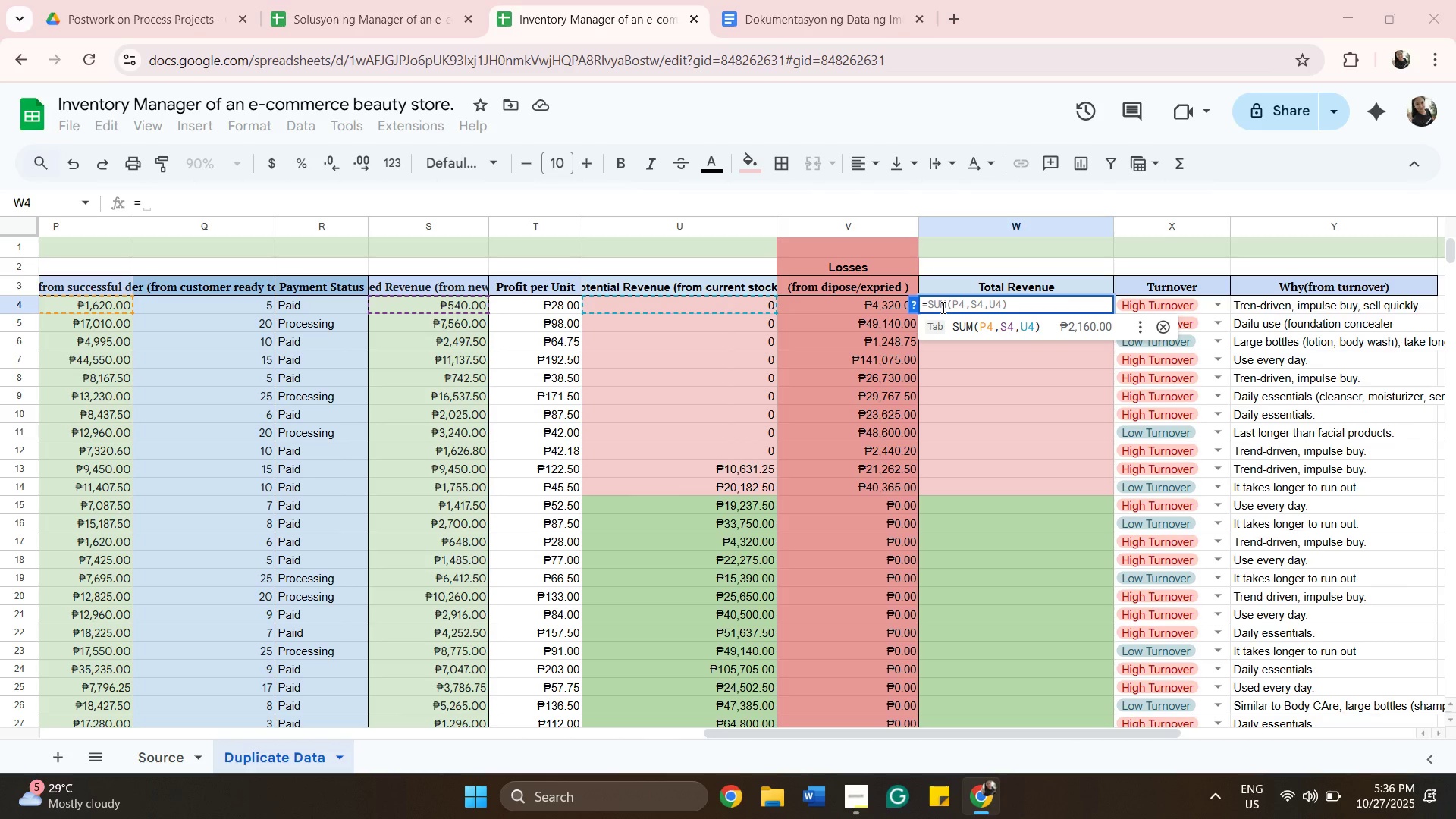 
wait(6.31)
 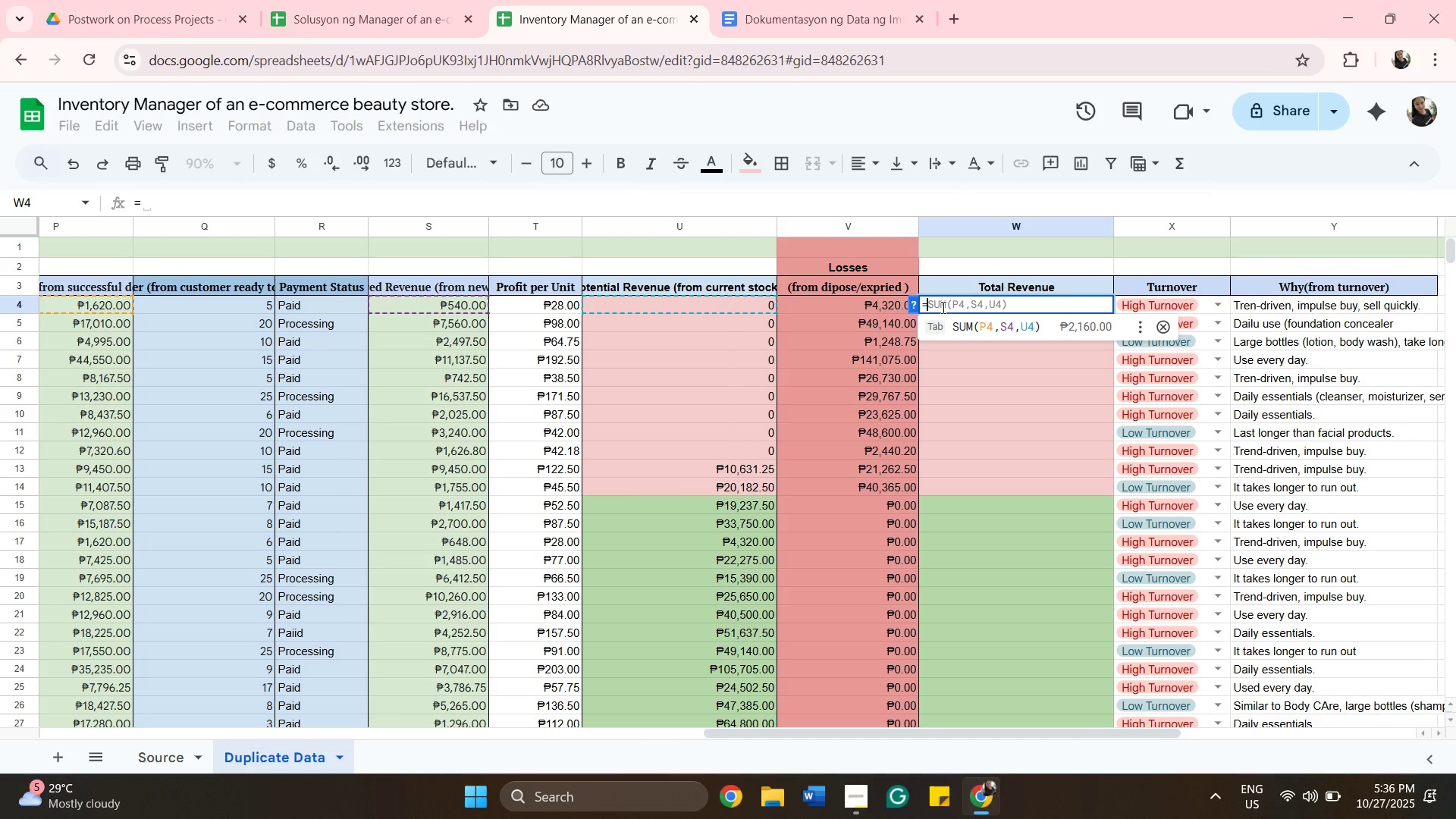 
type(SUM)
 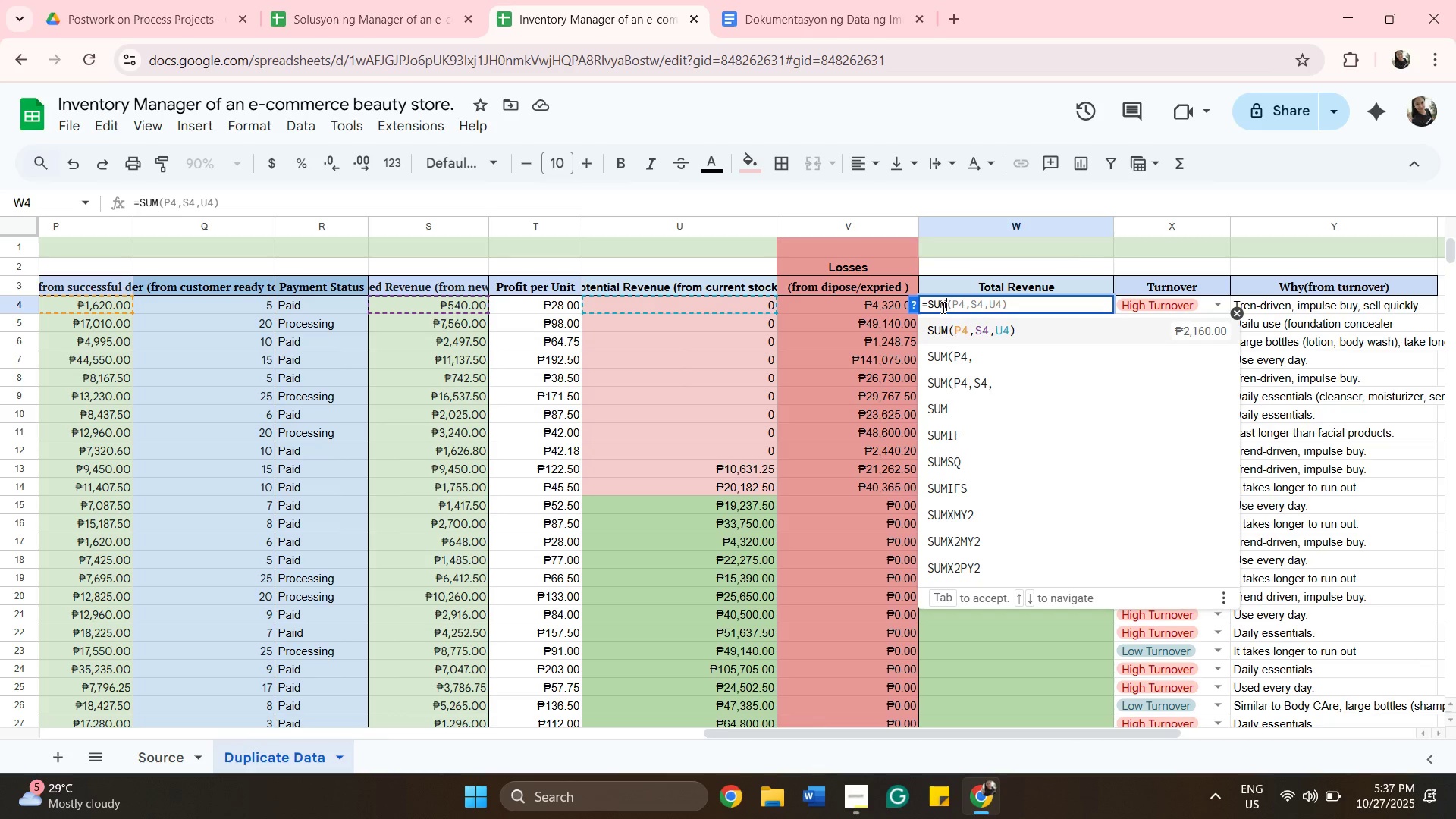 
key(Shift+9)
 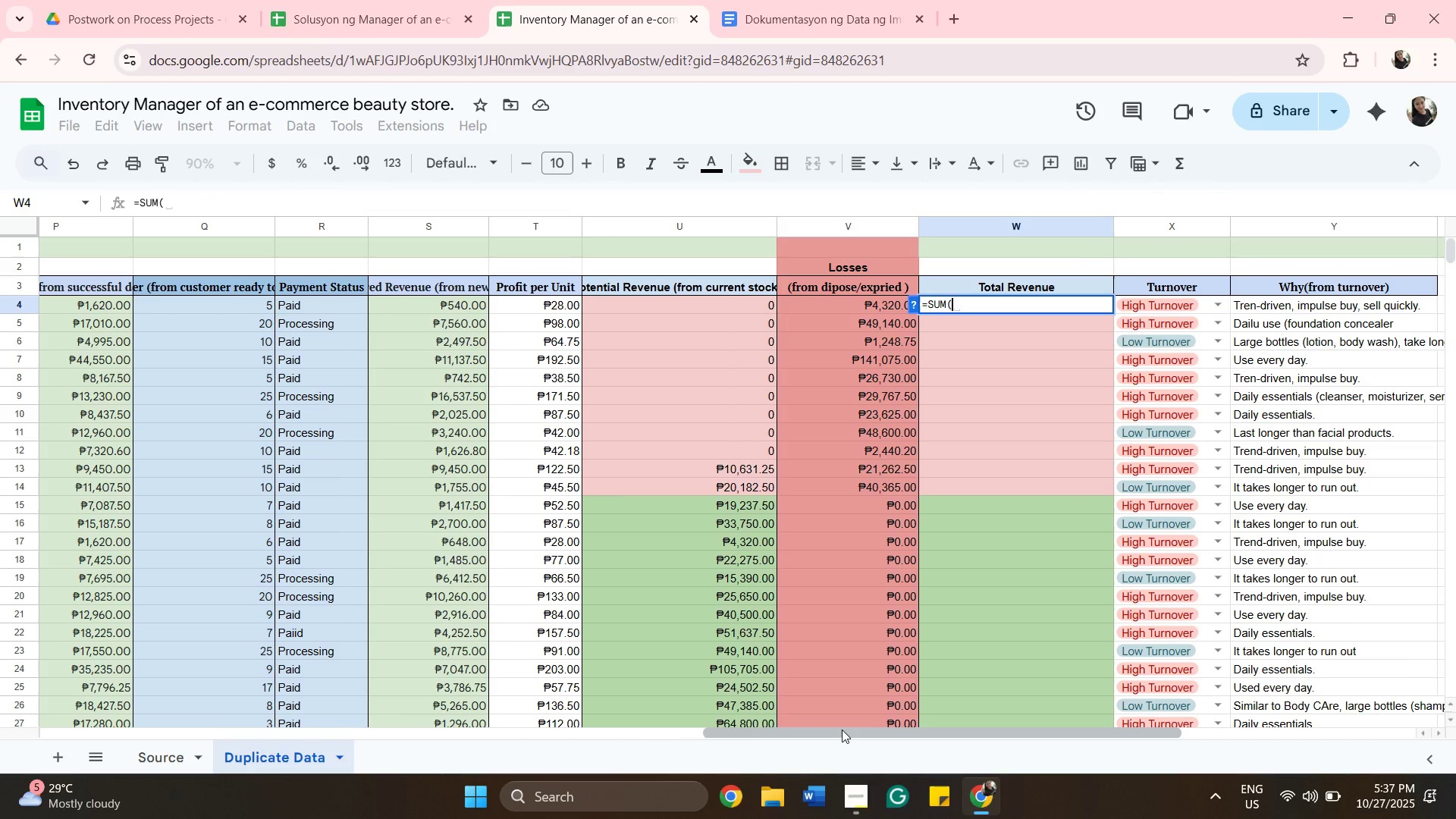 
wait(5.98)
 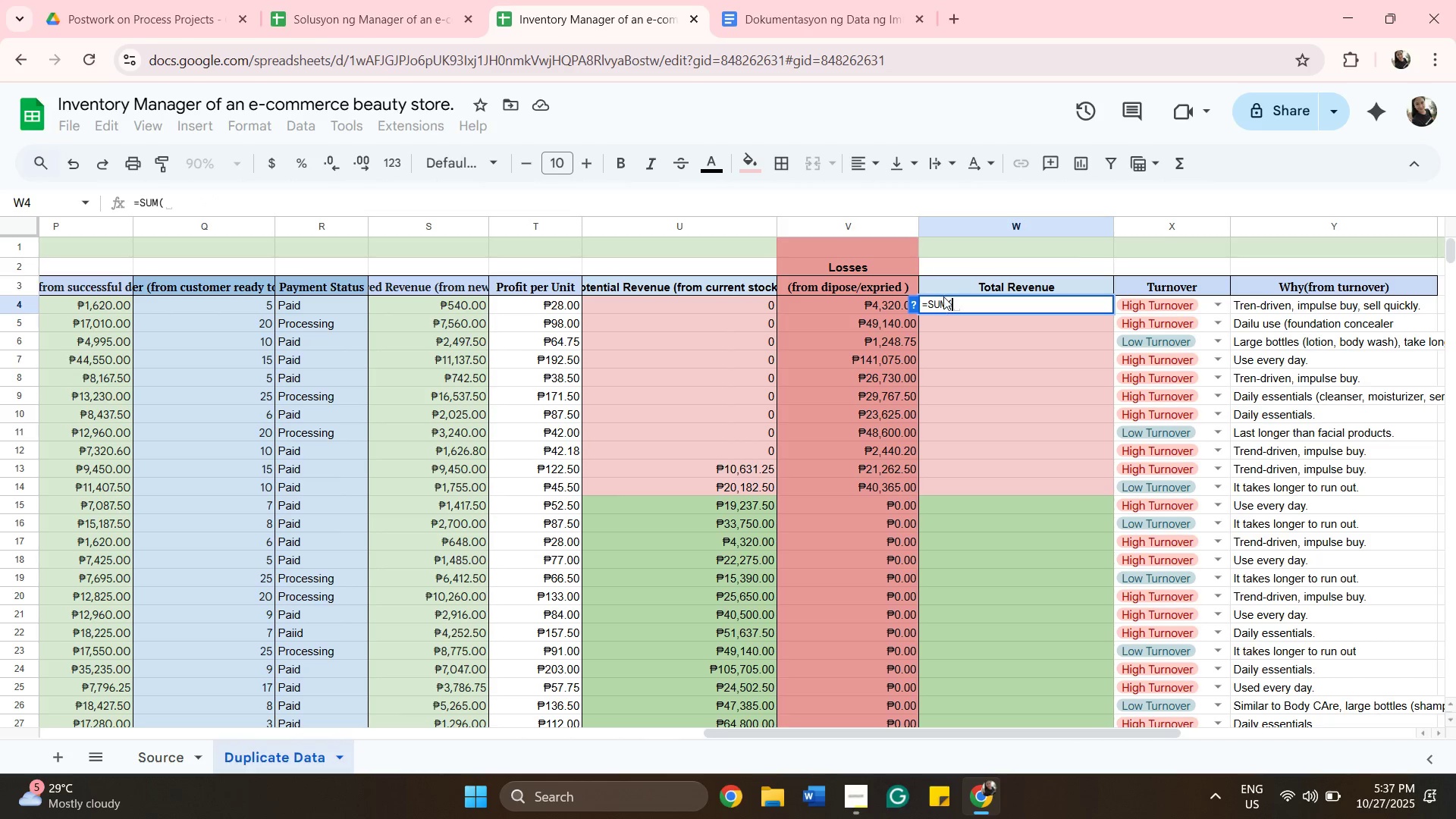 
left_click_drag(start_coordinate=[849, 736], to_coordinate=[171, 704])
 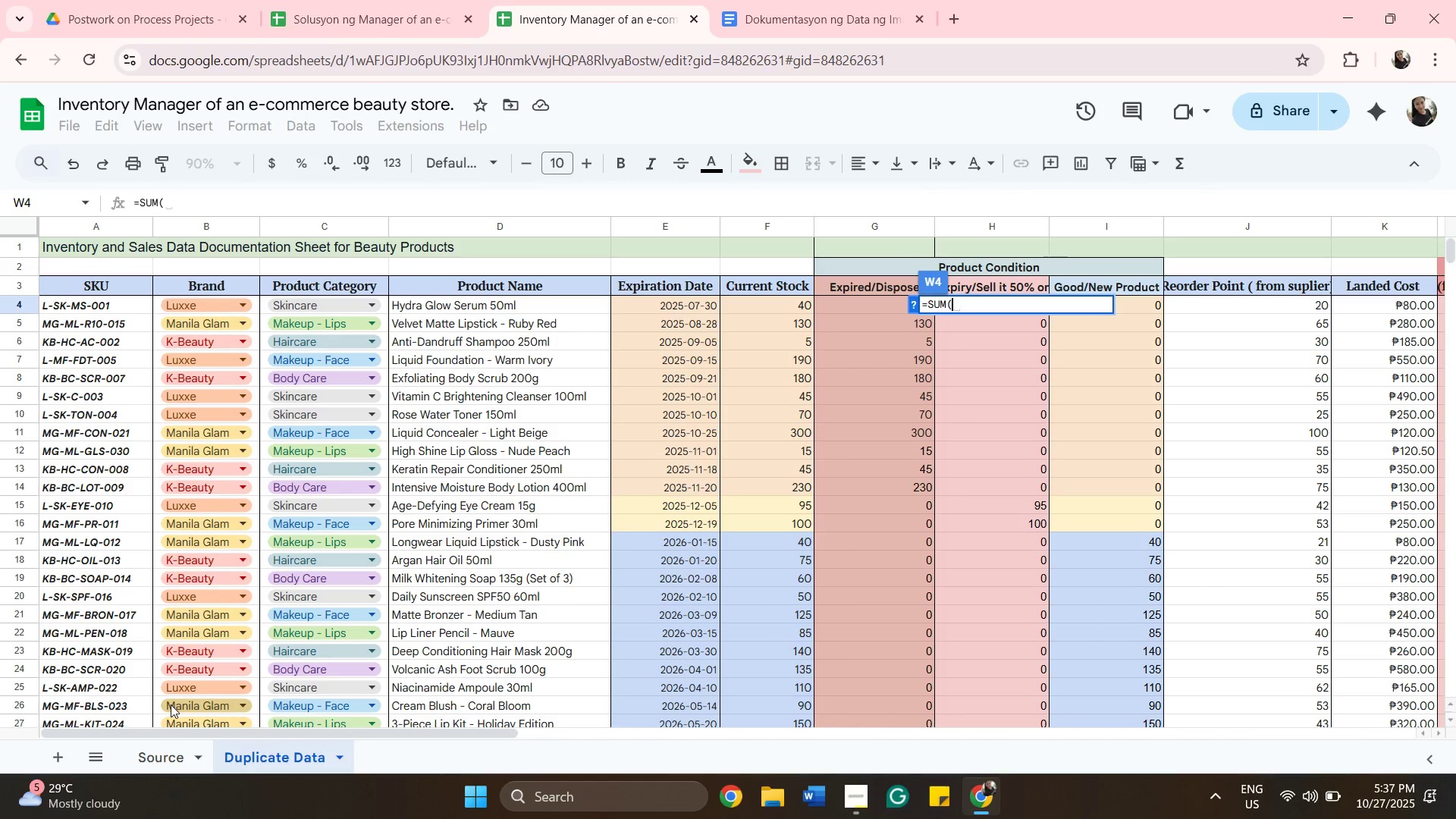 
wait(7.73)
 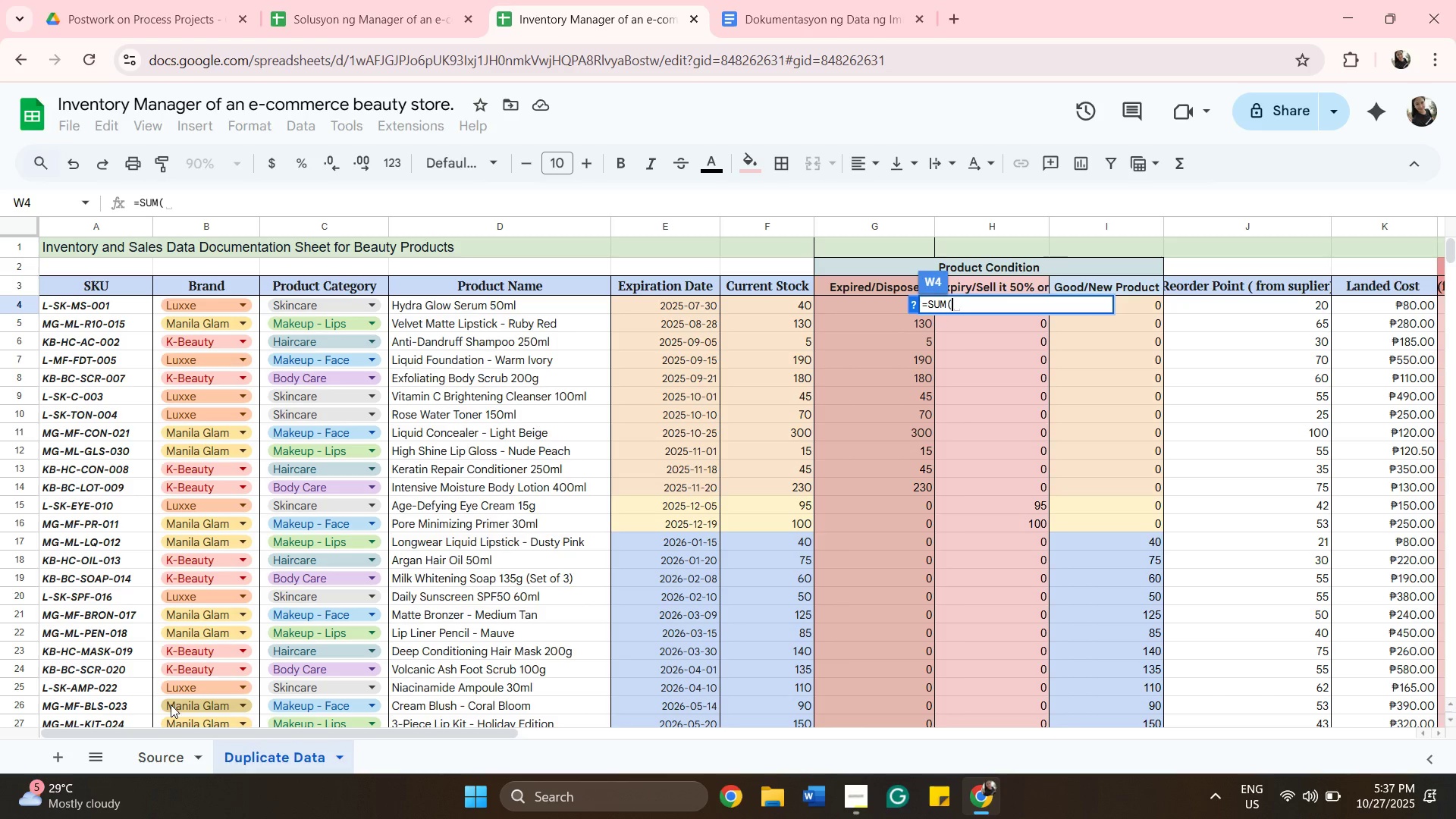 
left_click_drag(start_coordinate=[299, 733], to_coordinate=[544, 757])
 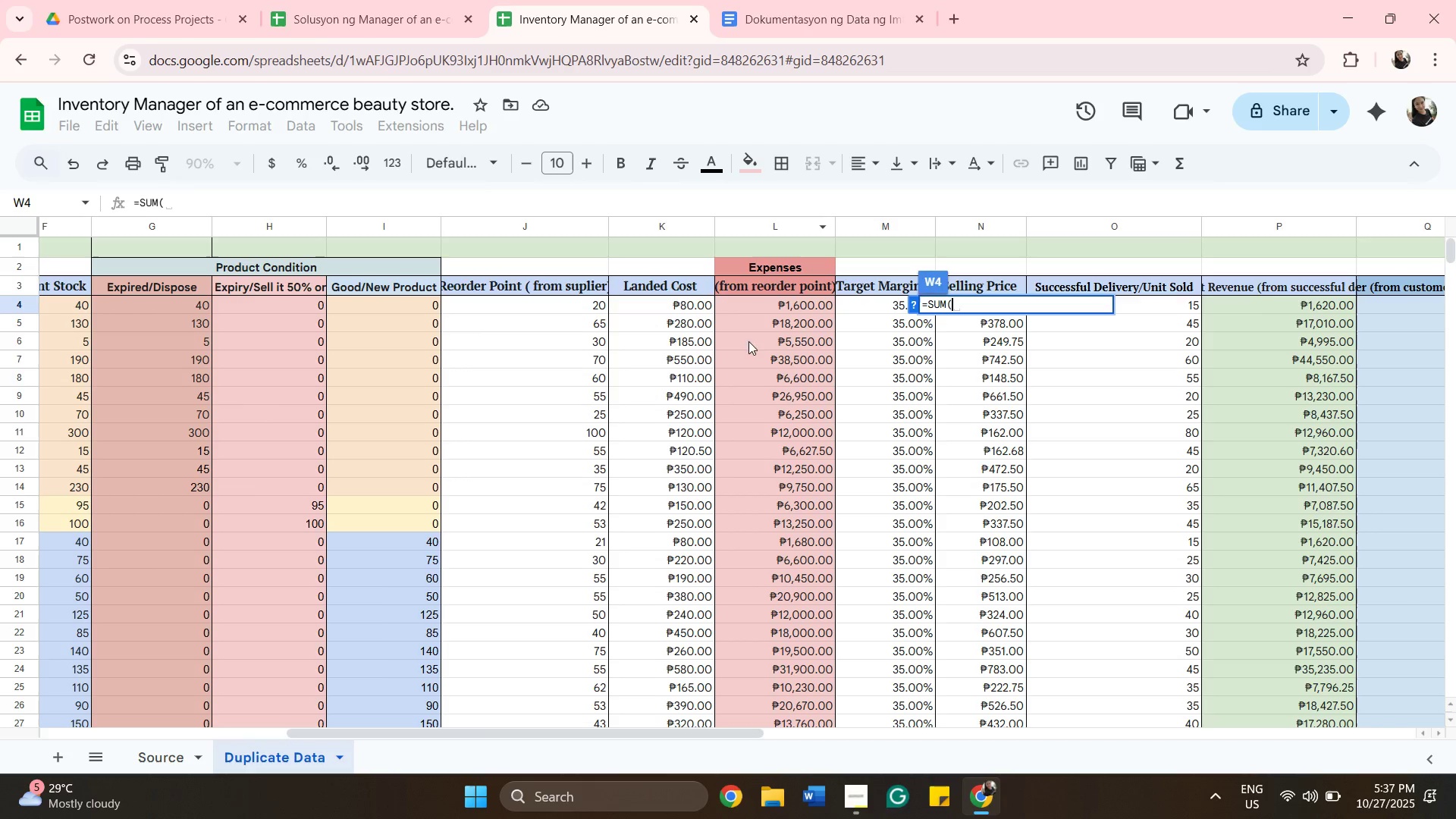 
wait(6.36)
 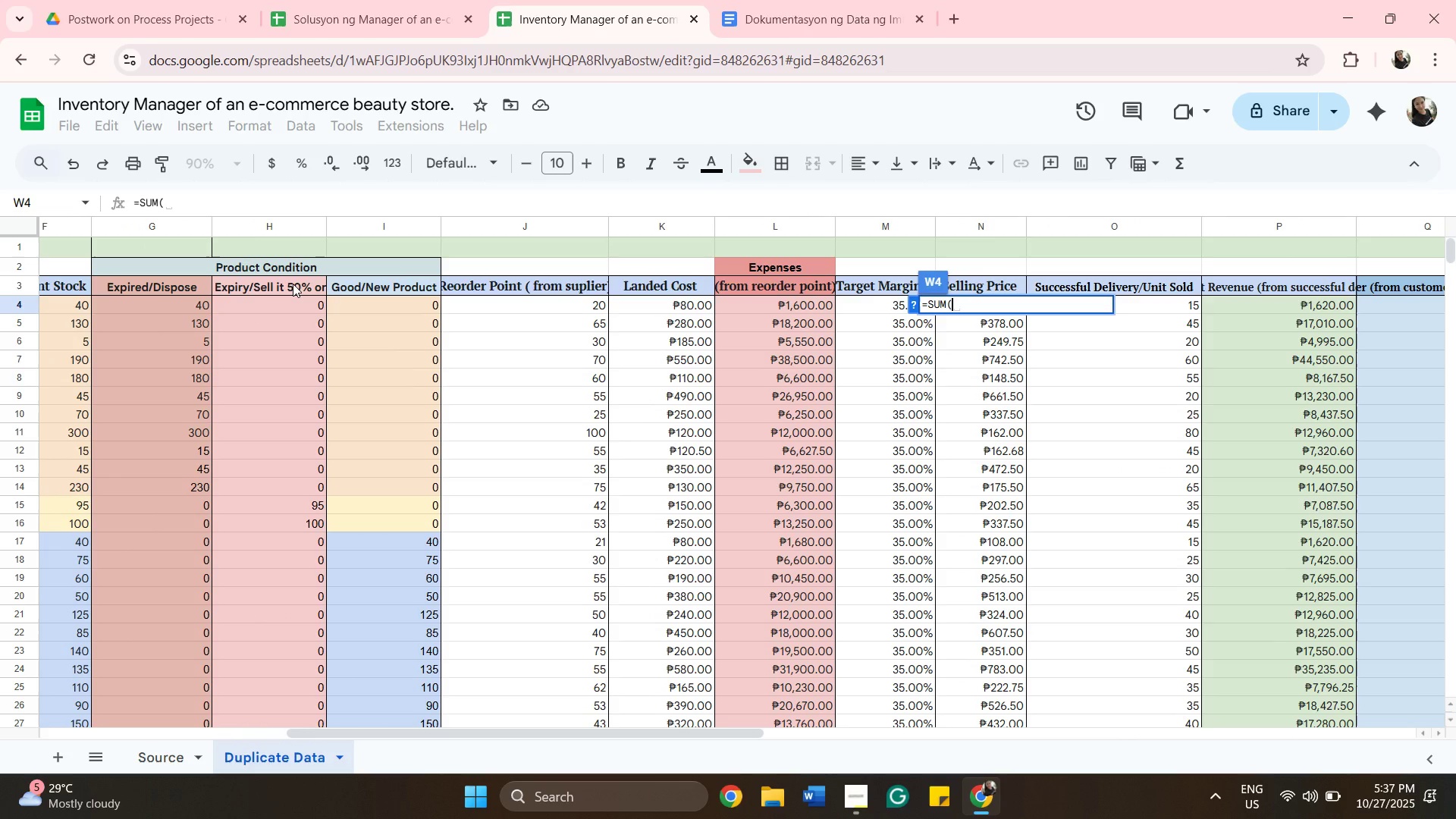 
key(Backspace)
 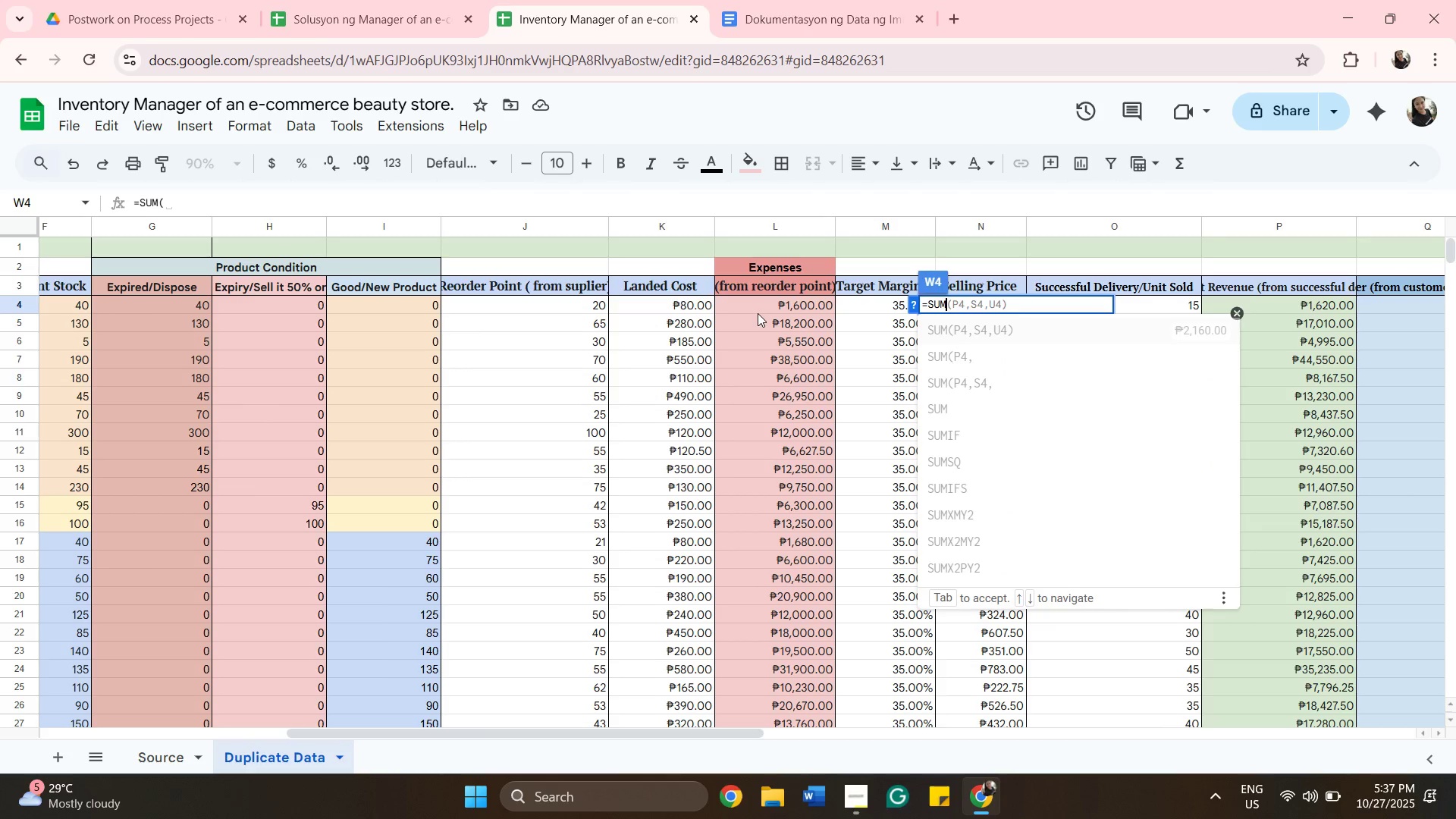 
key(Backspace)
 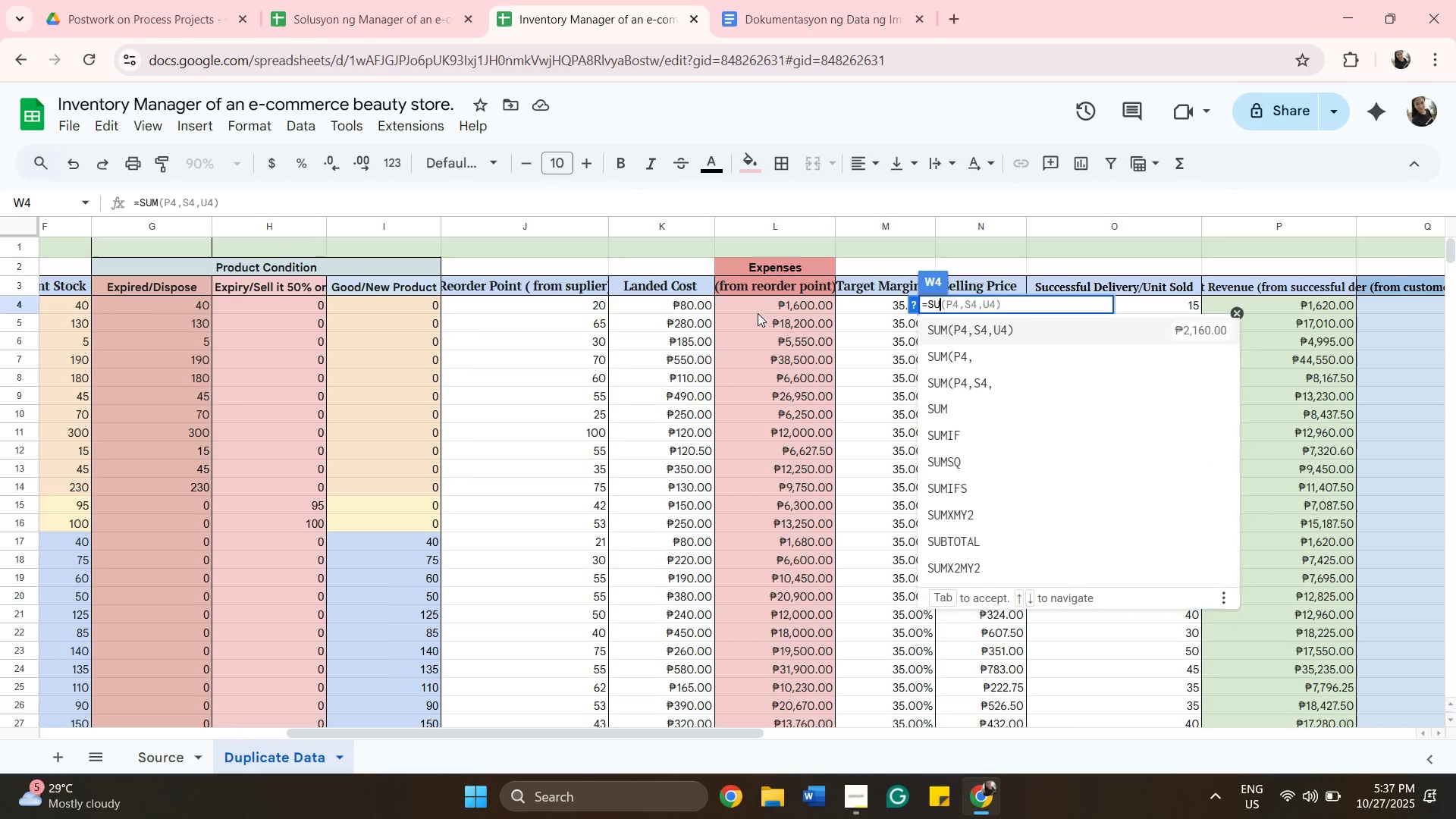 
key(Backspace)
 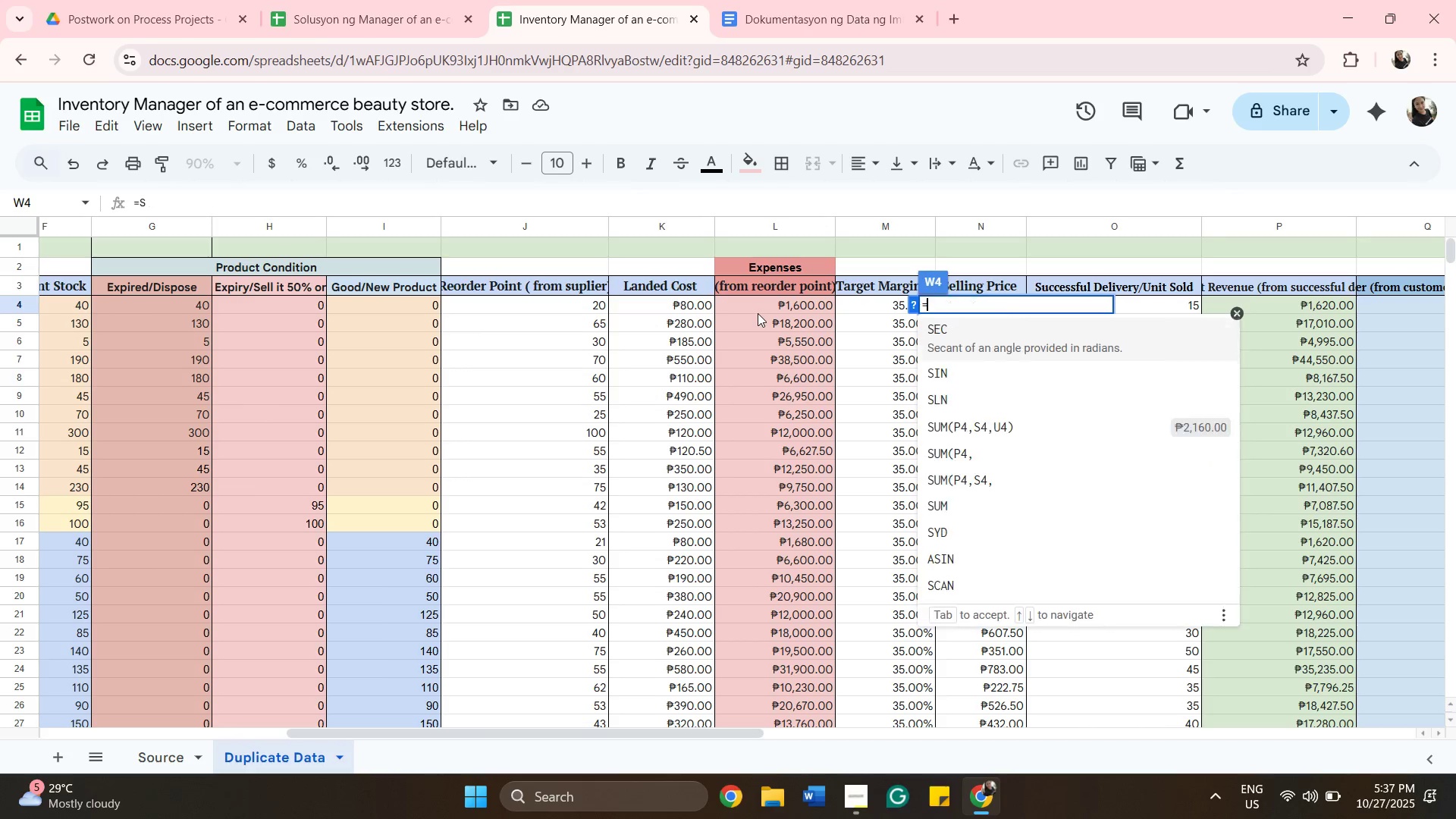 
key(Backspace)
 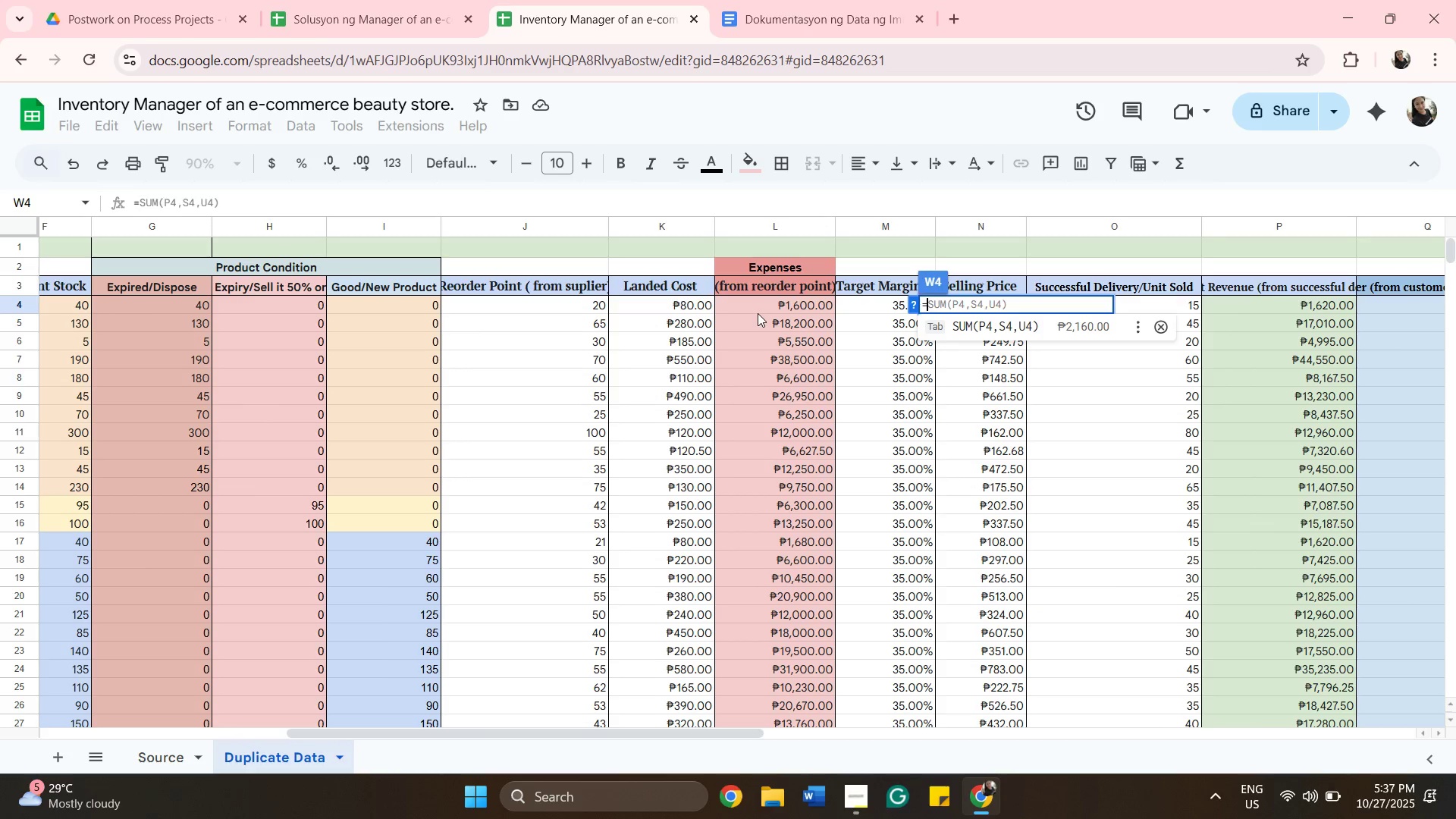 
key(Backspace)
 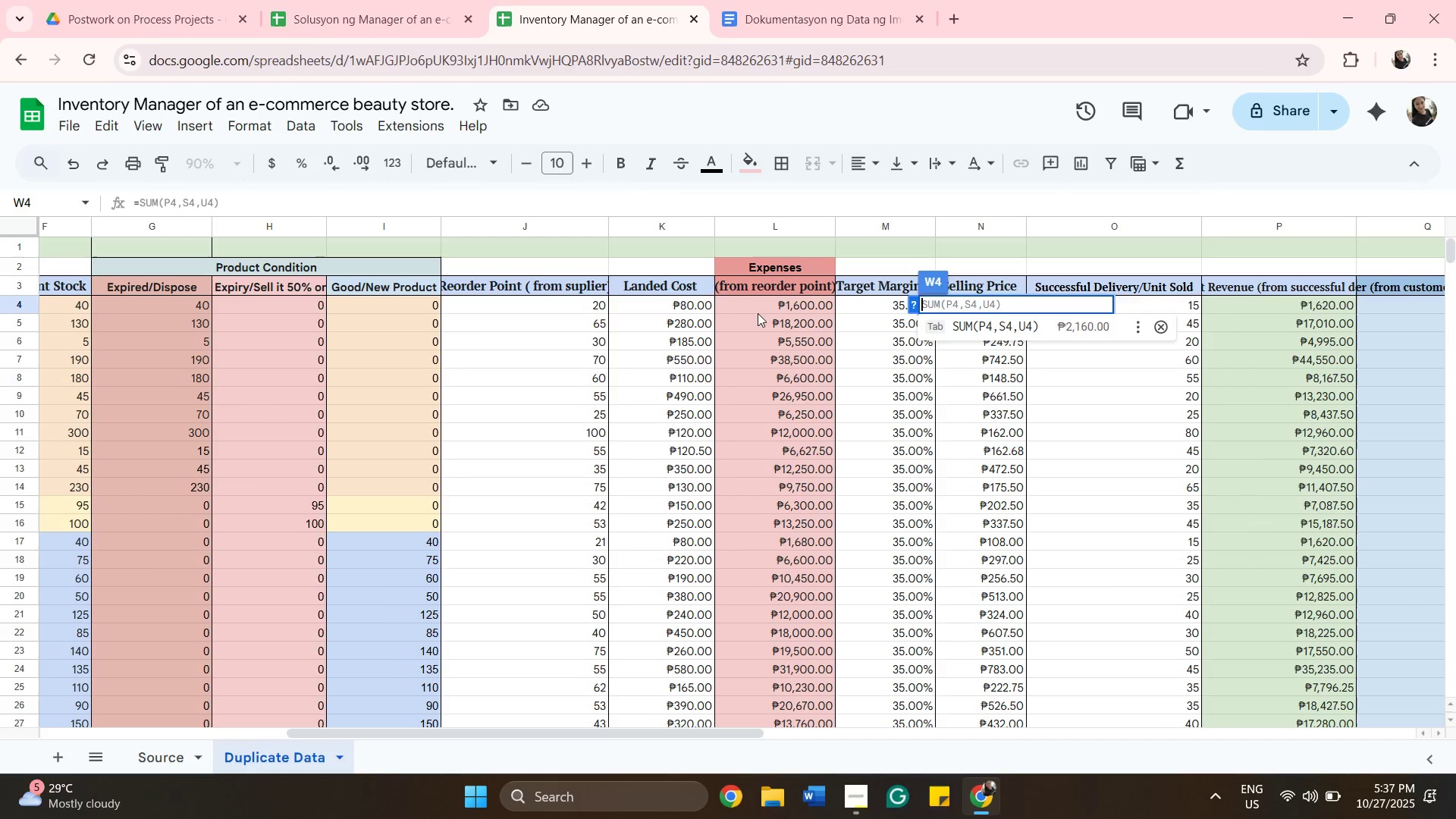 
key(Backspace)
 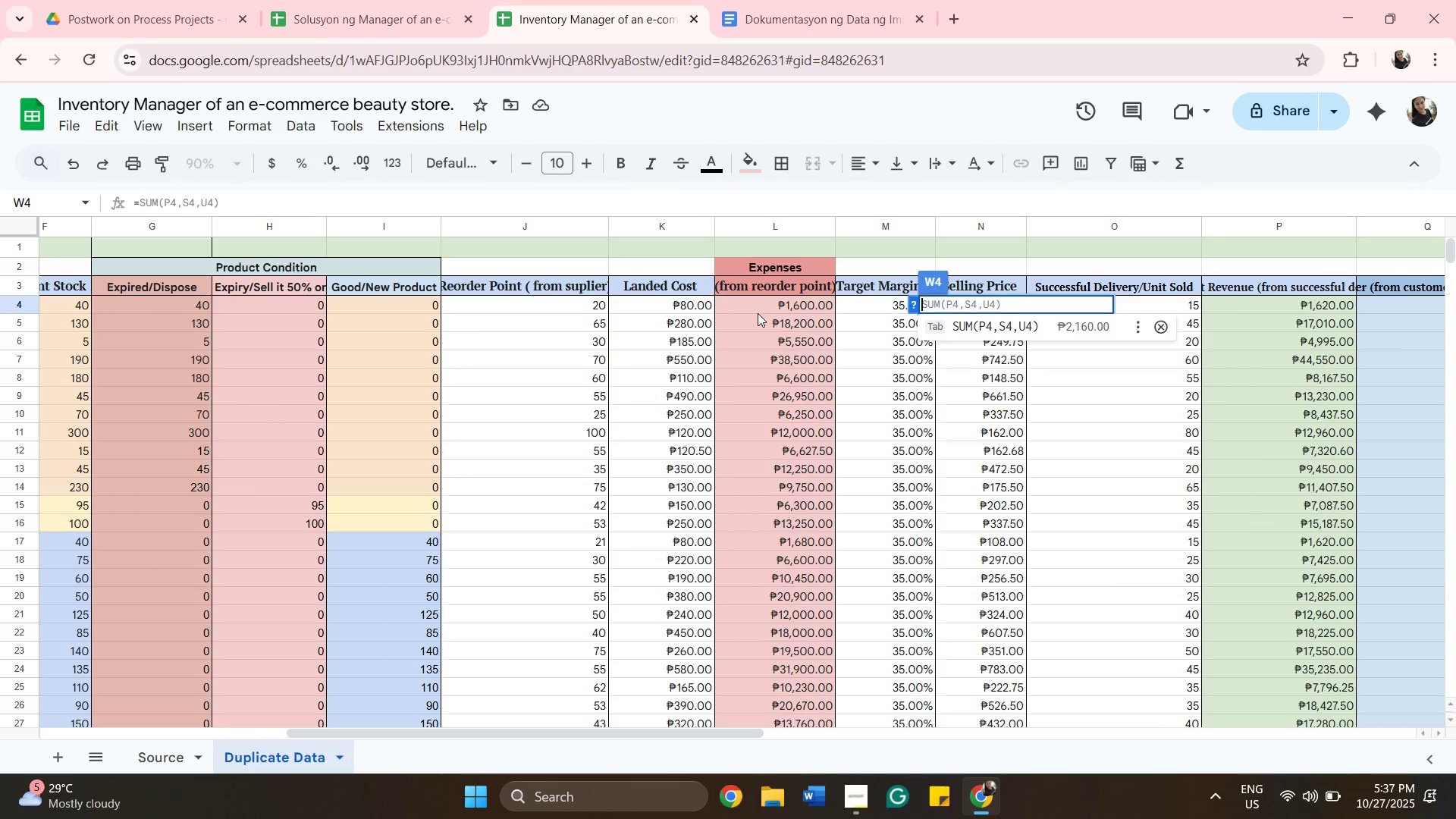 
key(Backspace)
 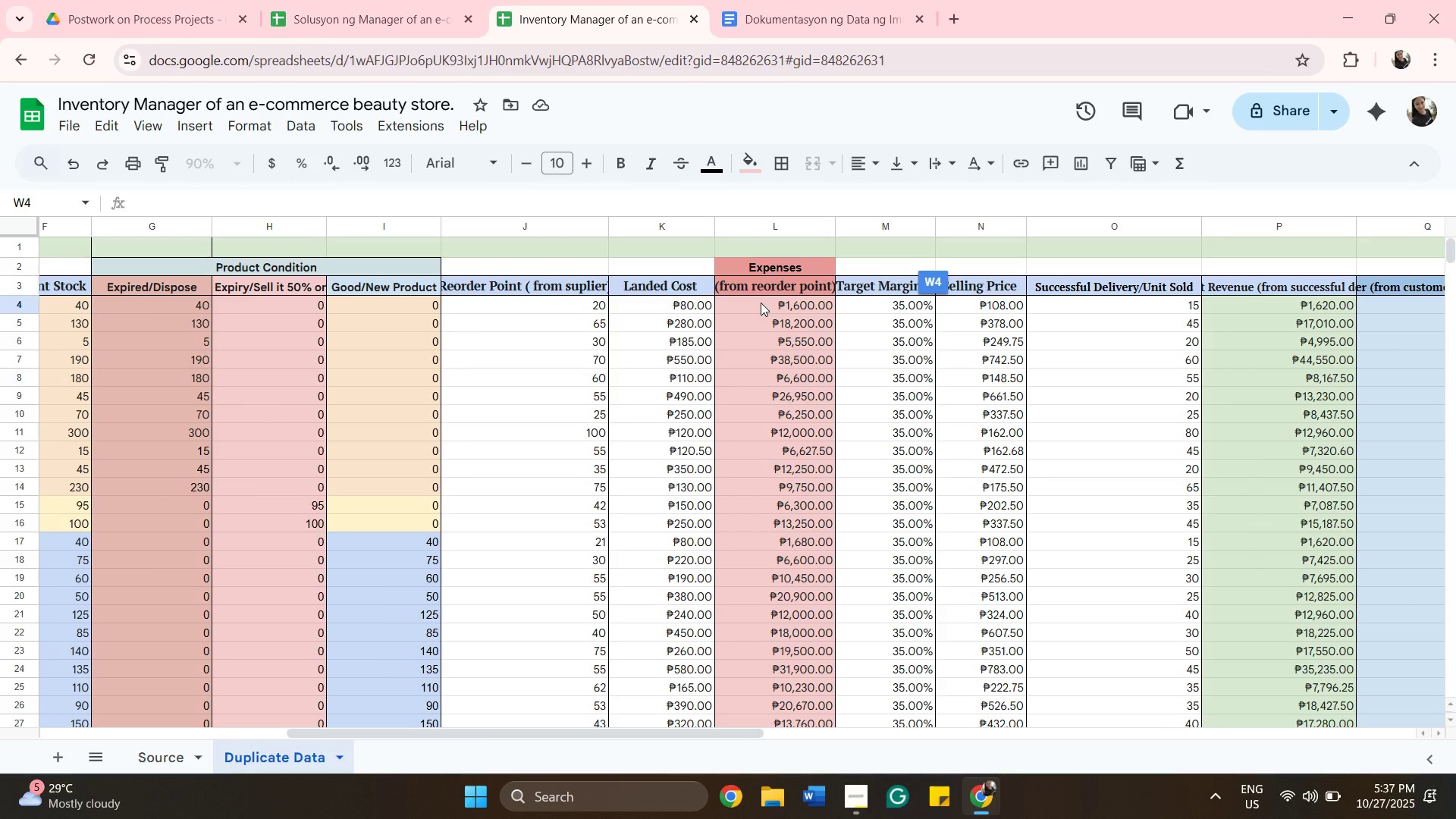 
left_click([761, 303])
 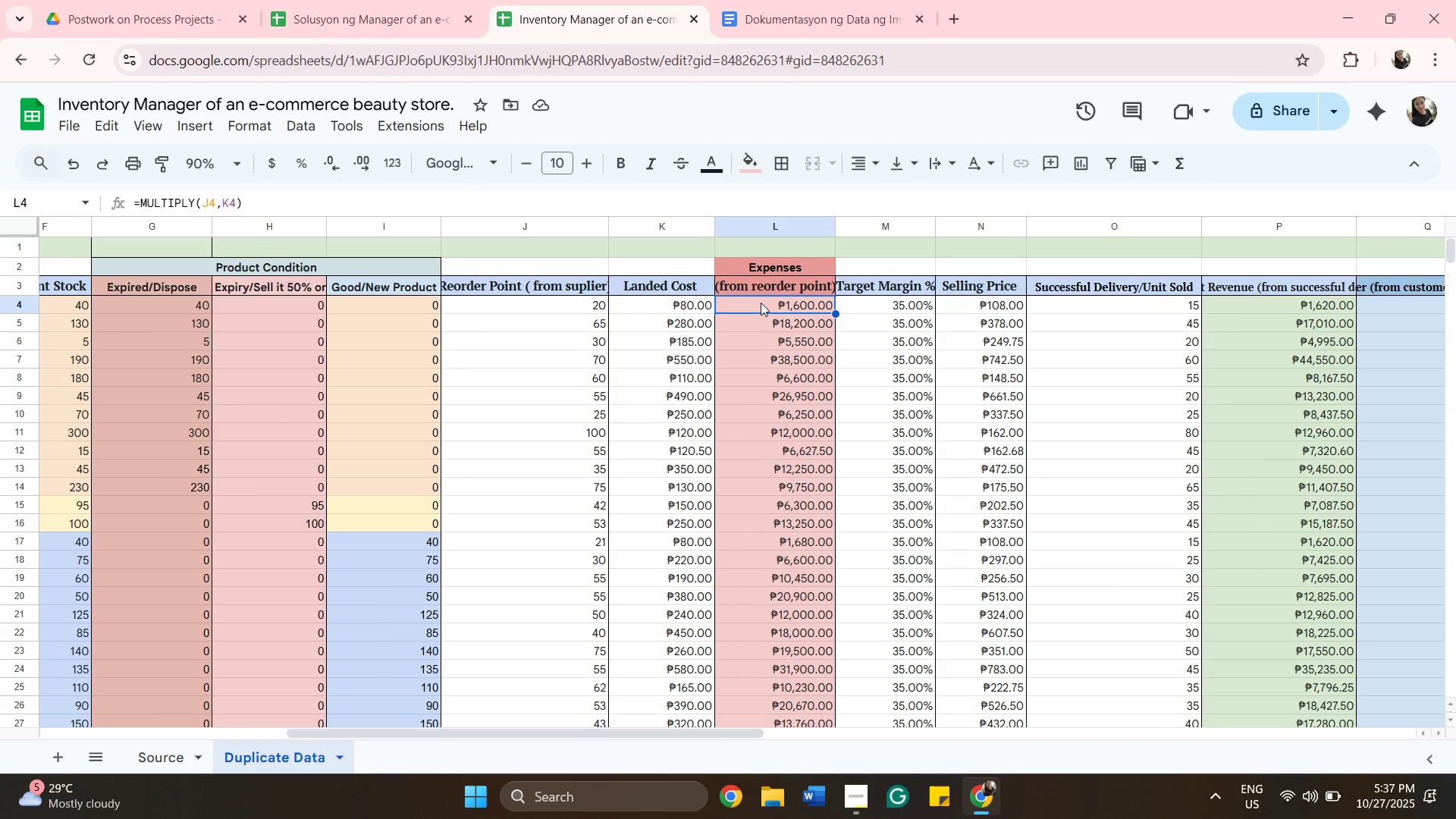 
double_click([761, 303])
 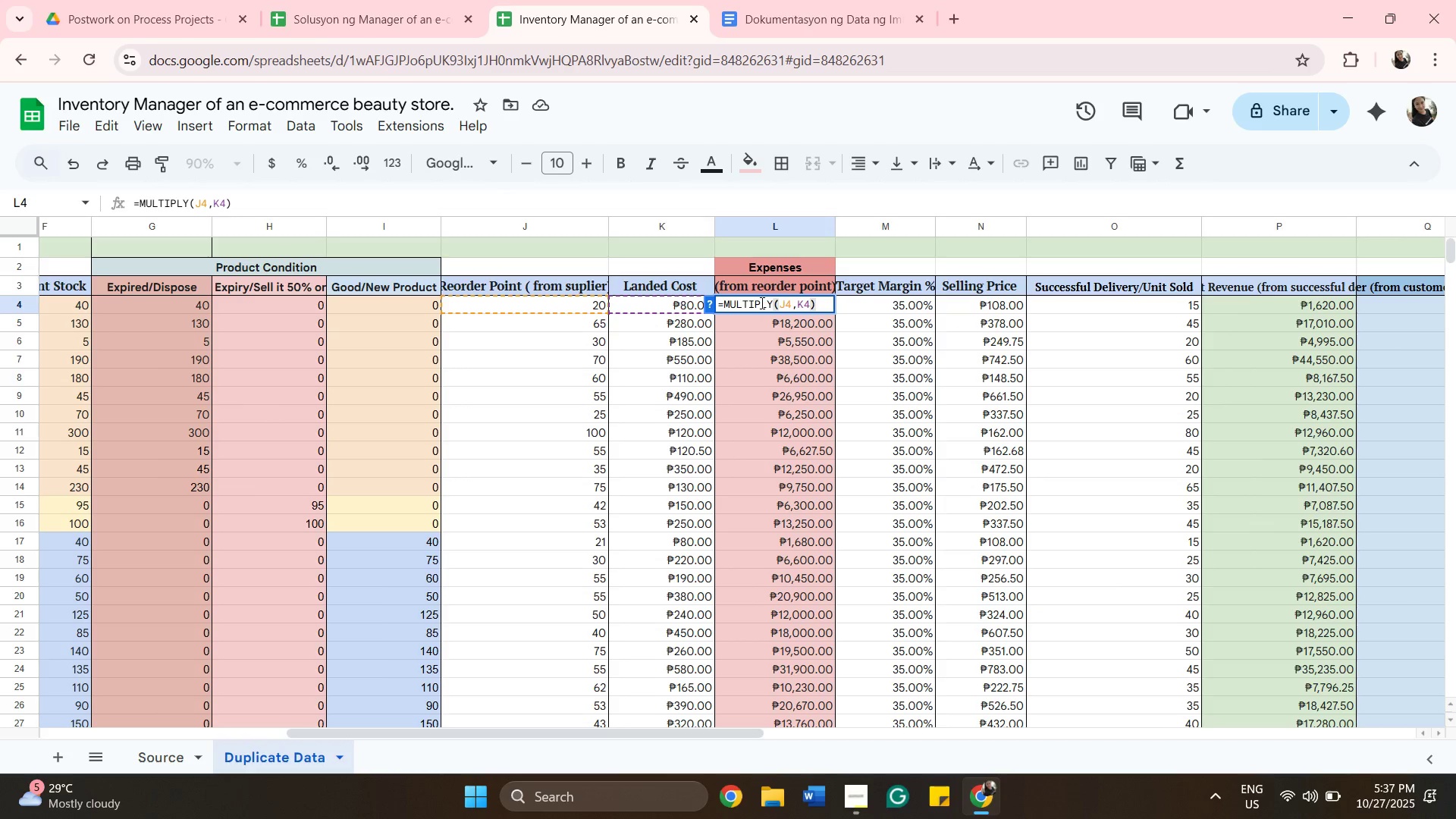 
wait(7.81)
 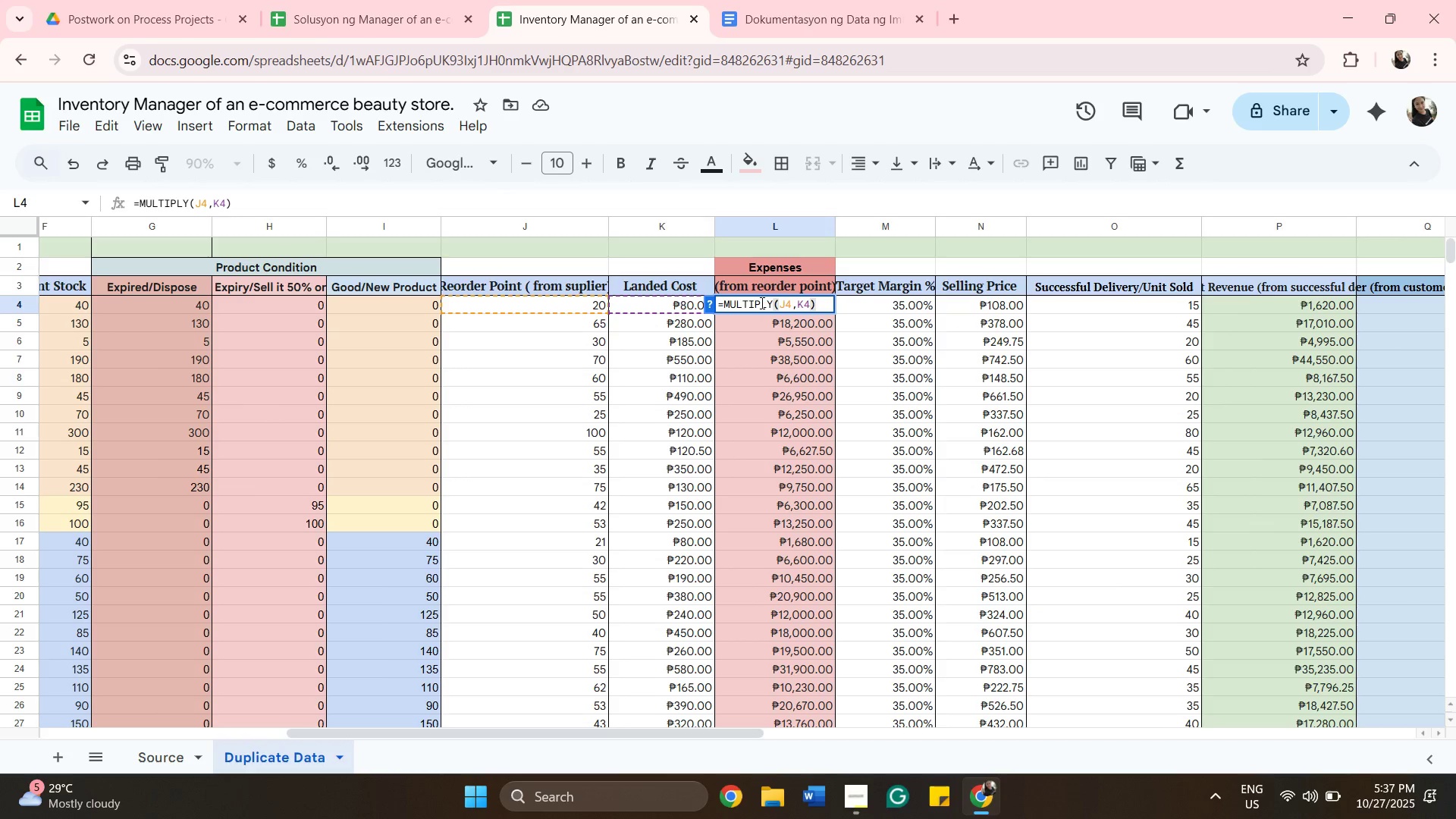 
left_click_drag(start_coordinate=[739, 738], to_coordinate=[789, 738])
 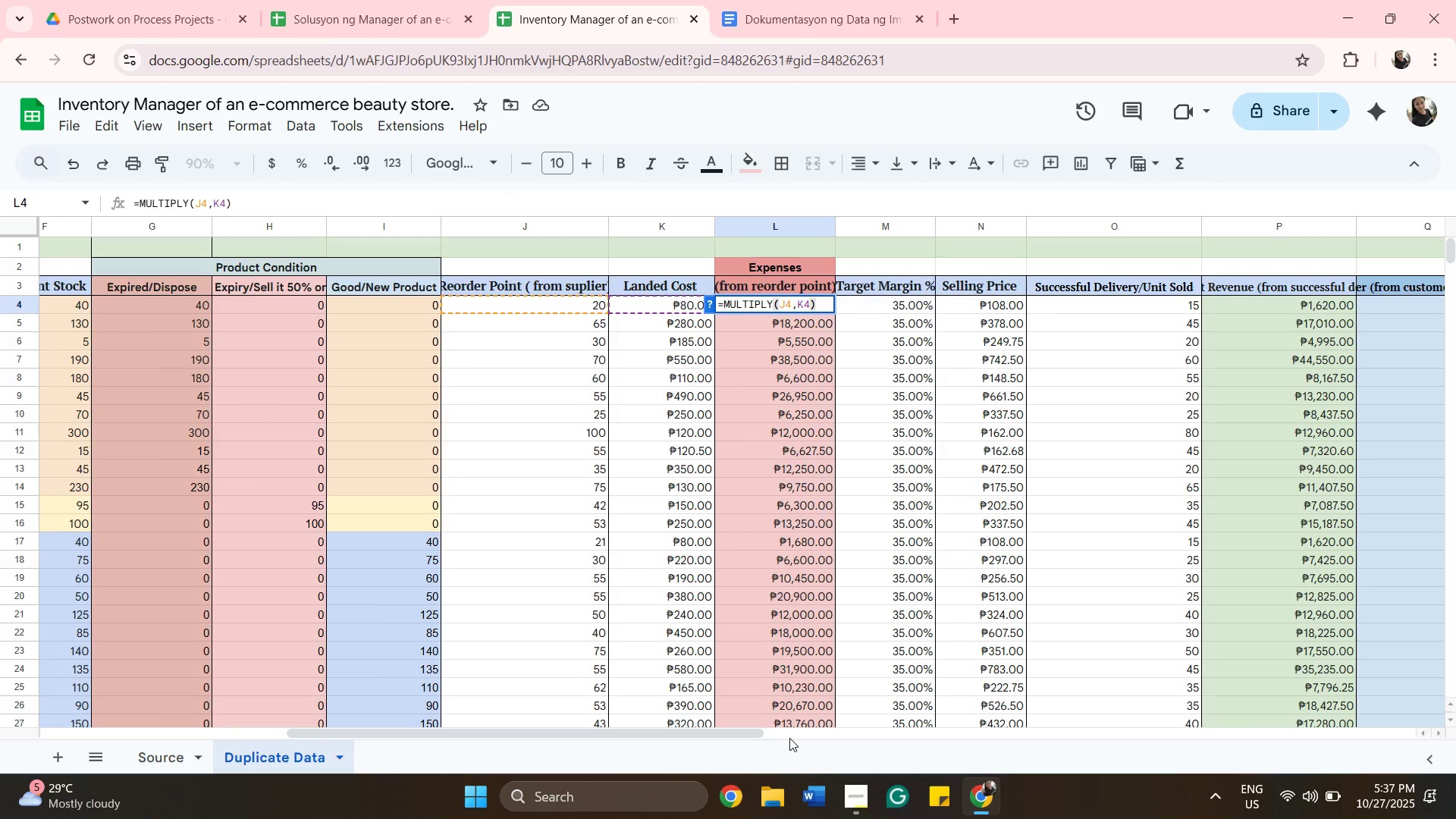 
double_click([789, 738])
 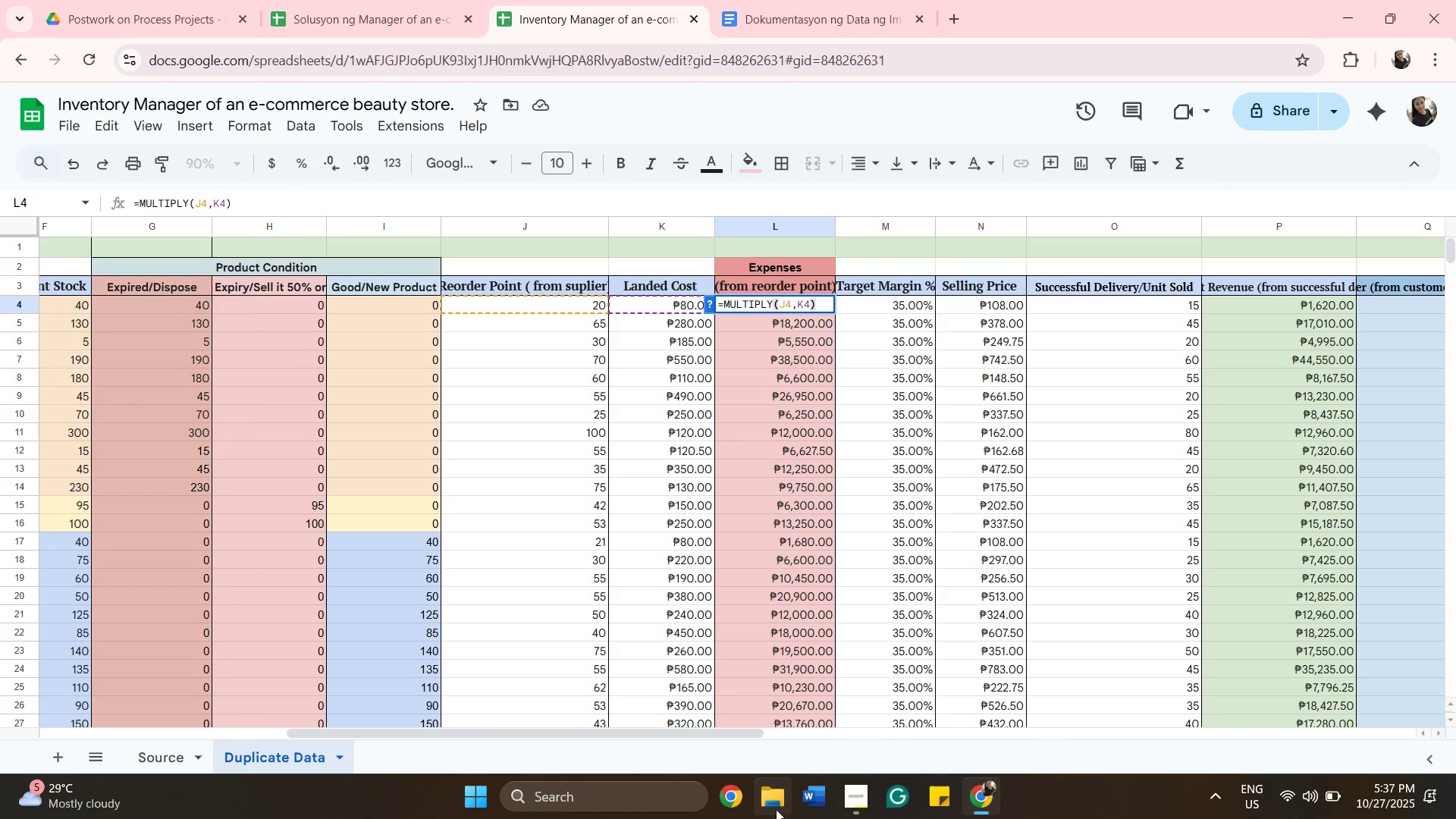 
left_click([743, 733])
 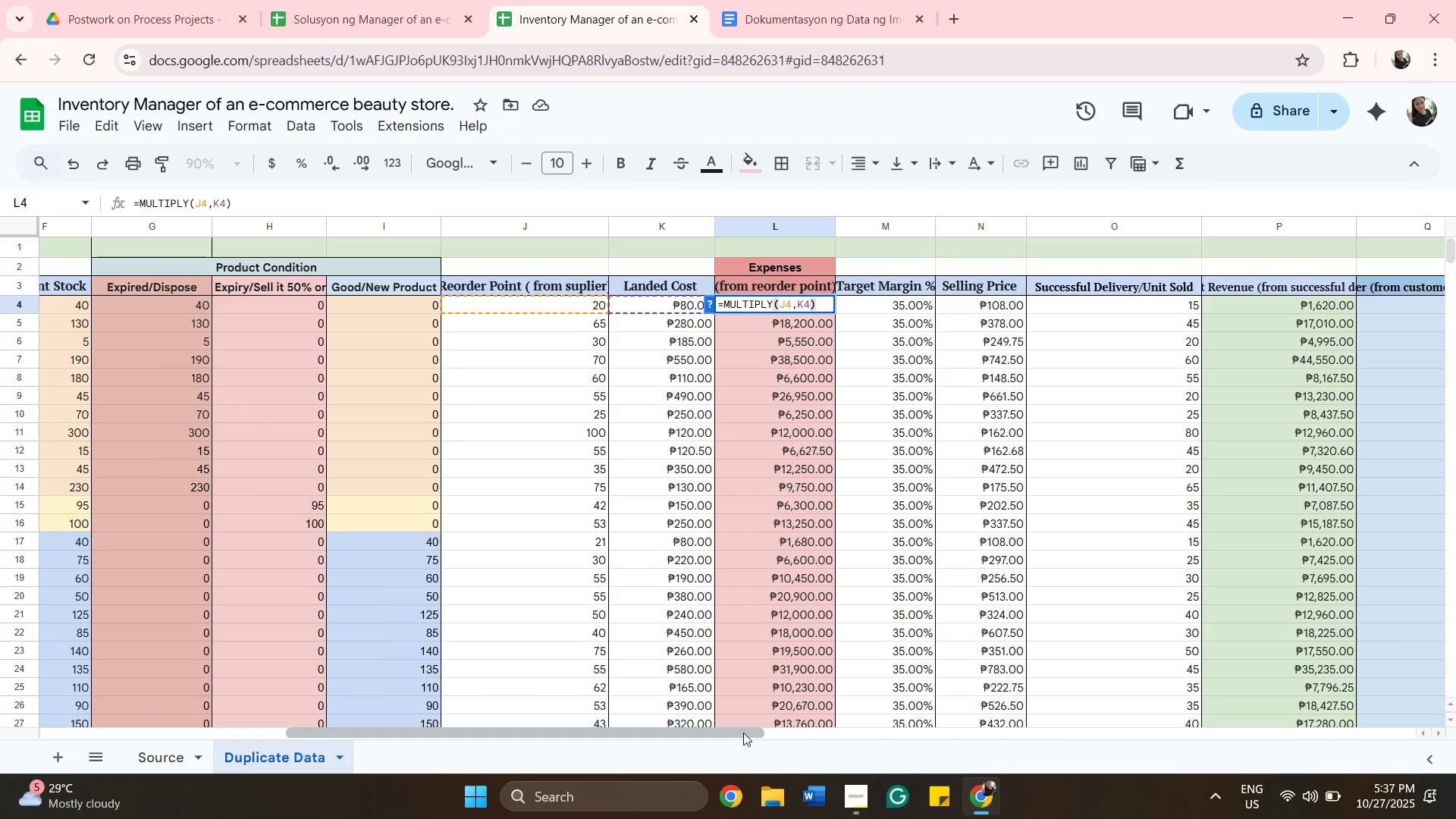 
left_click_drag(start_coordinate=[743, 733], to_coordinate=[834, 723])
 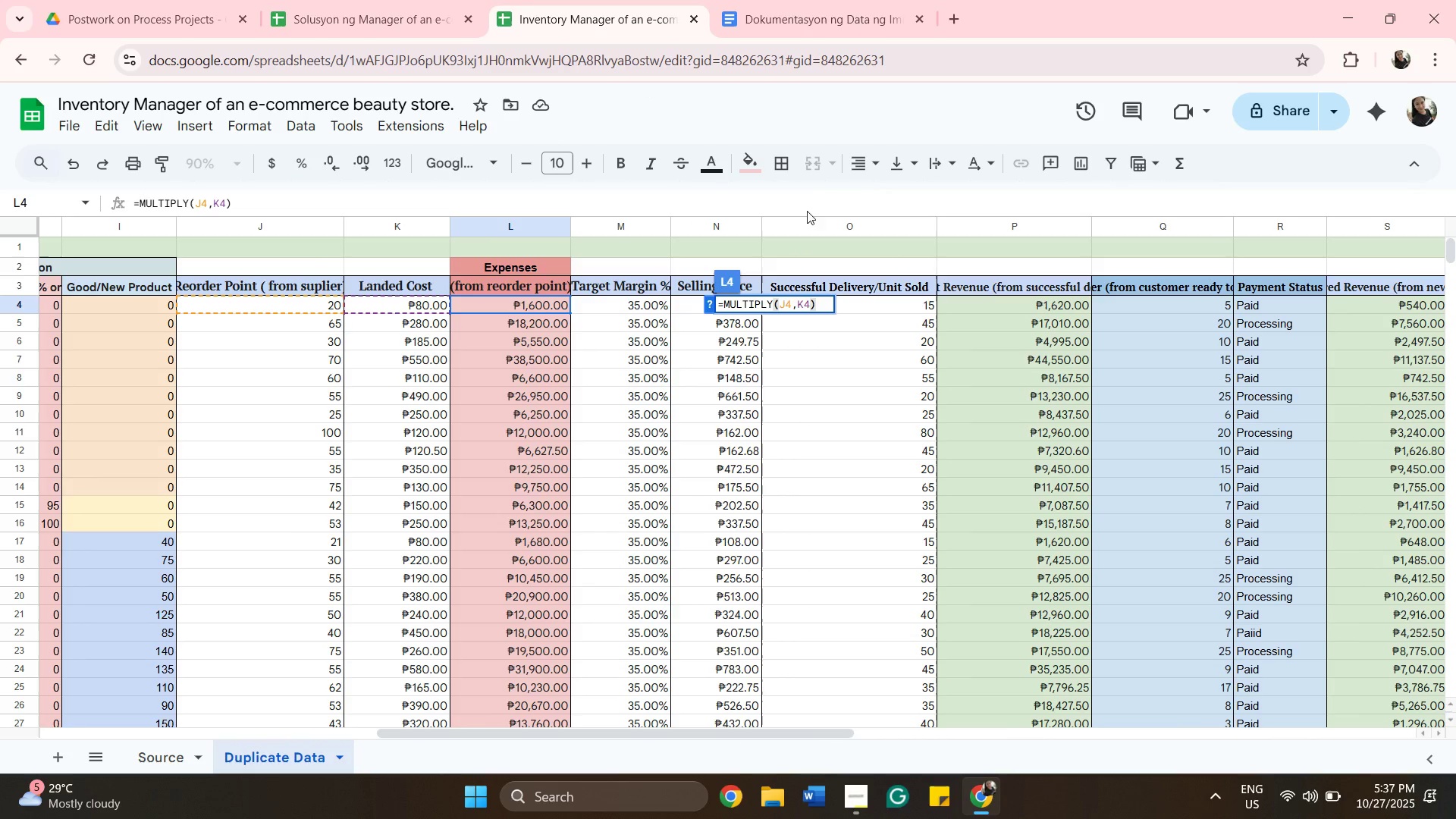 
left_click([811, 248])
 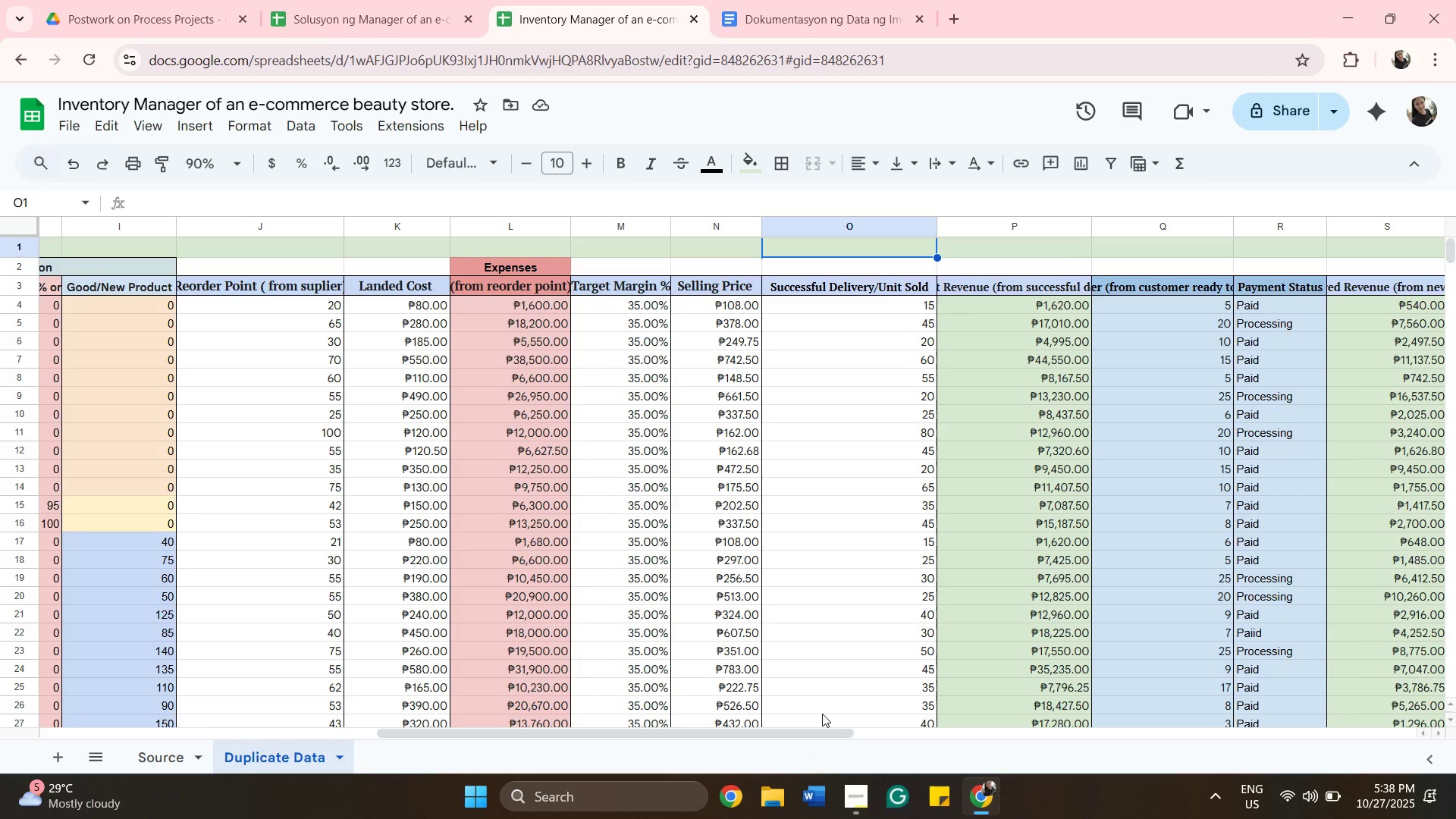 
left_click_drag(start_coordinate=[824, 733], to_coordinate=[1065, 766])
 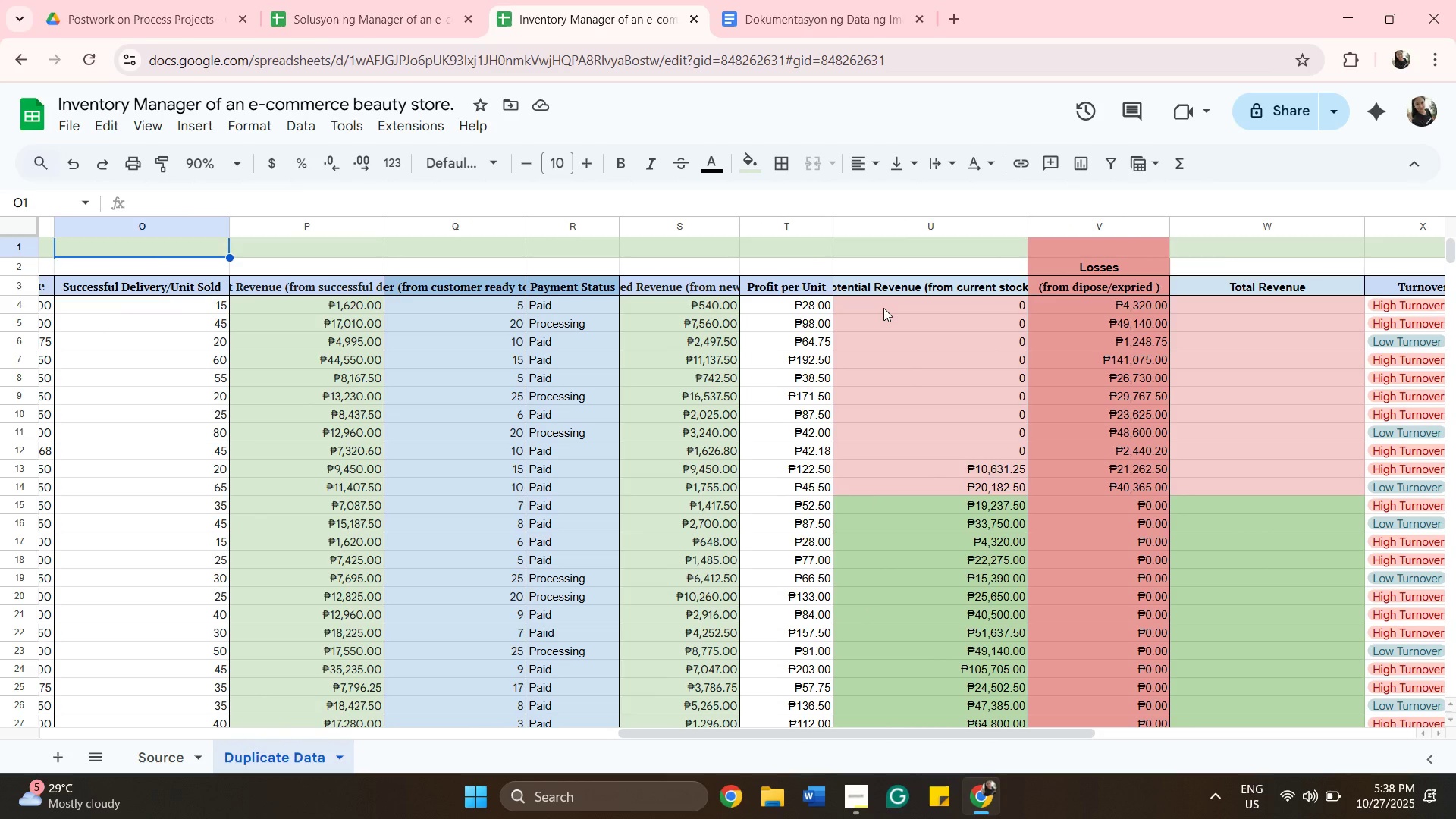 
double_click([883, 308])
 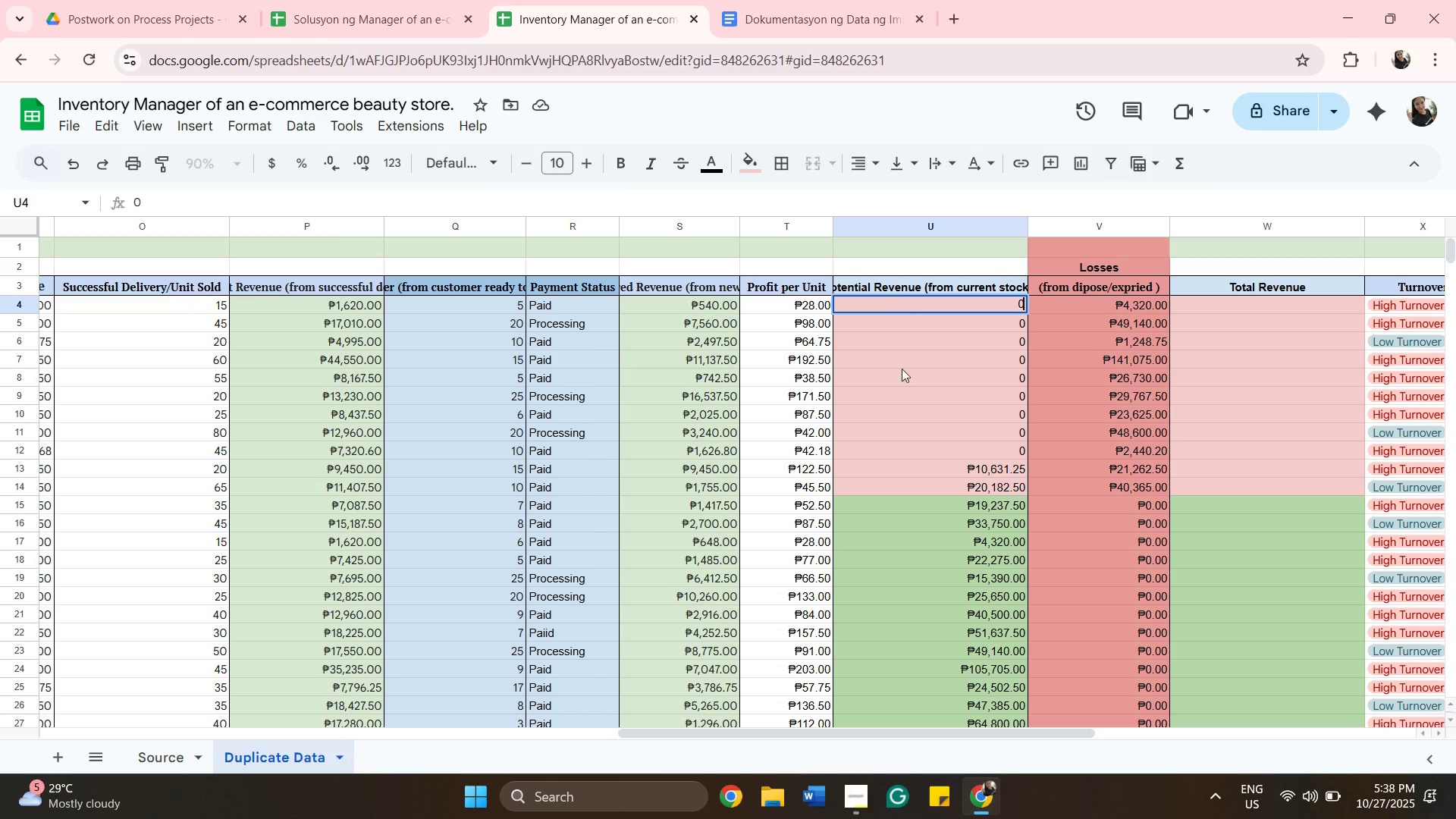 
double_click([905, 463])
 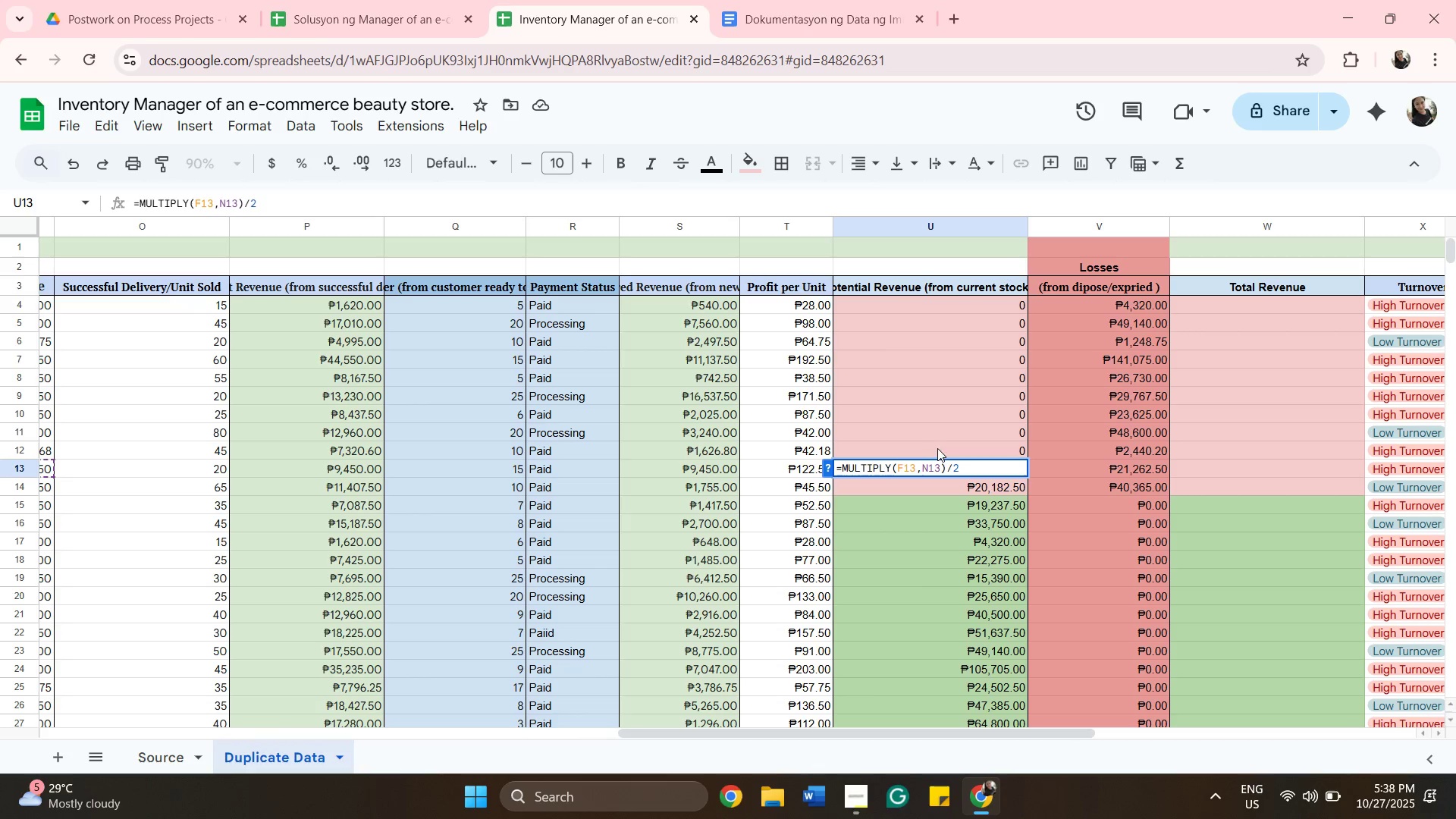 
double_click([952, 436])
 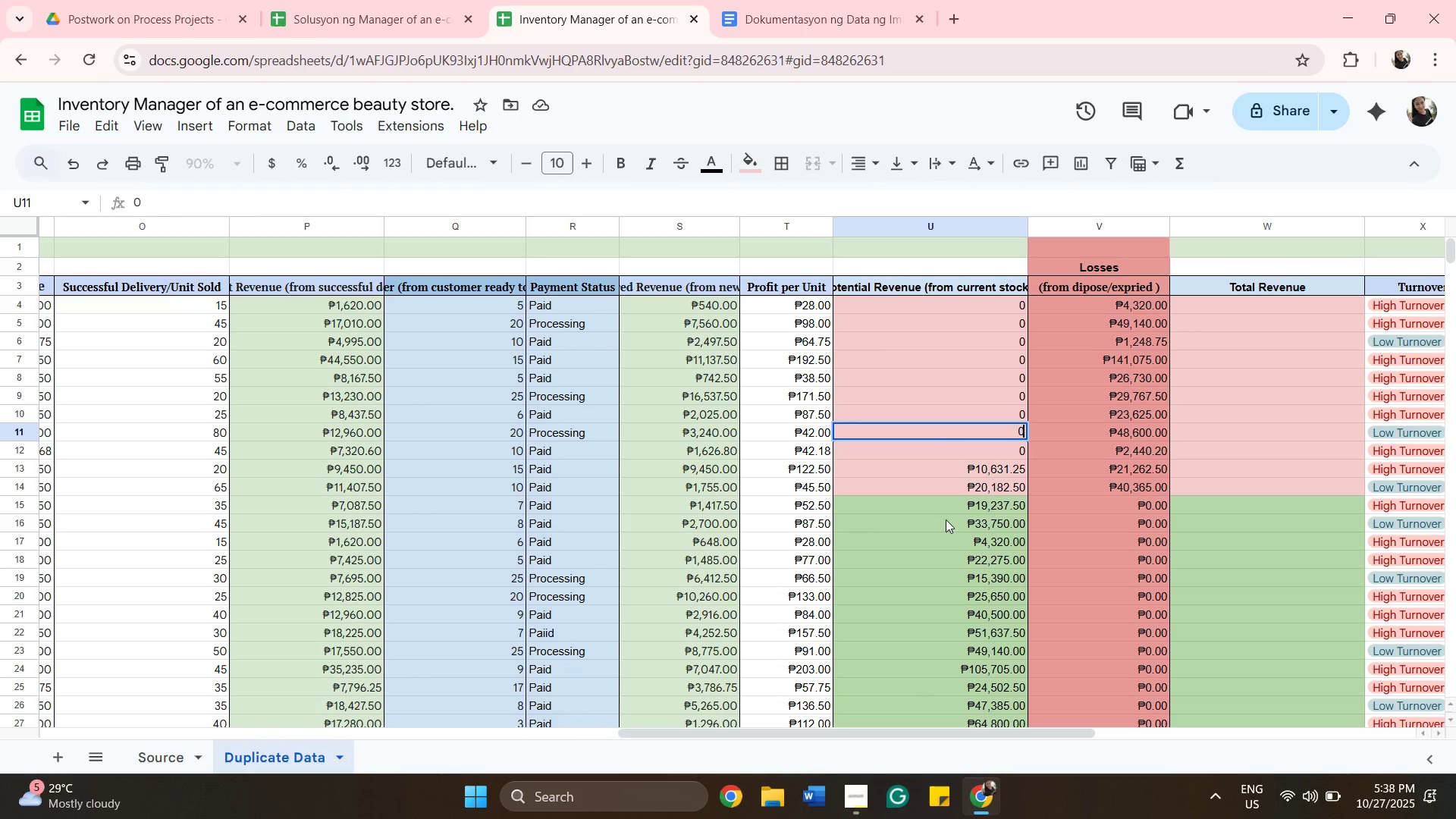 
double_click([946, 519])
 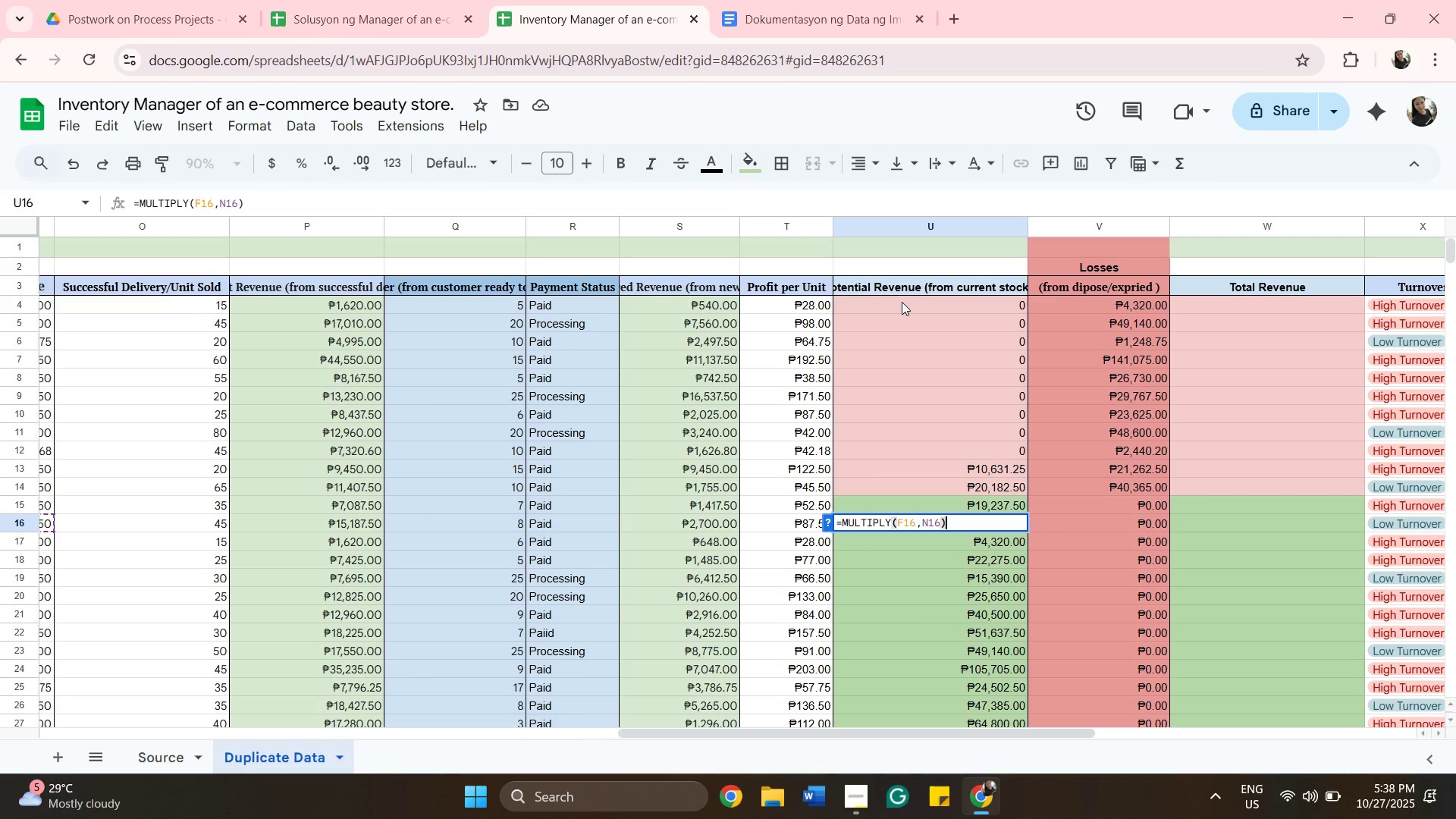 
wait(7.13)
 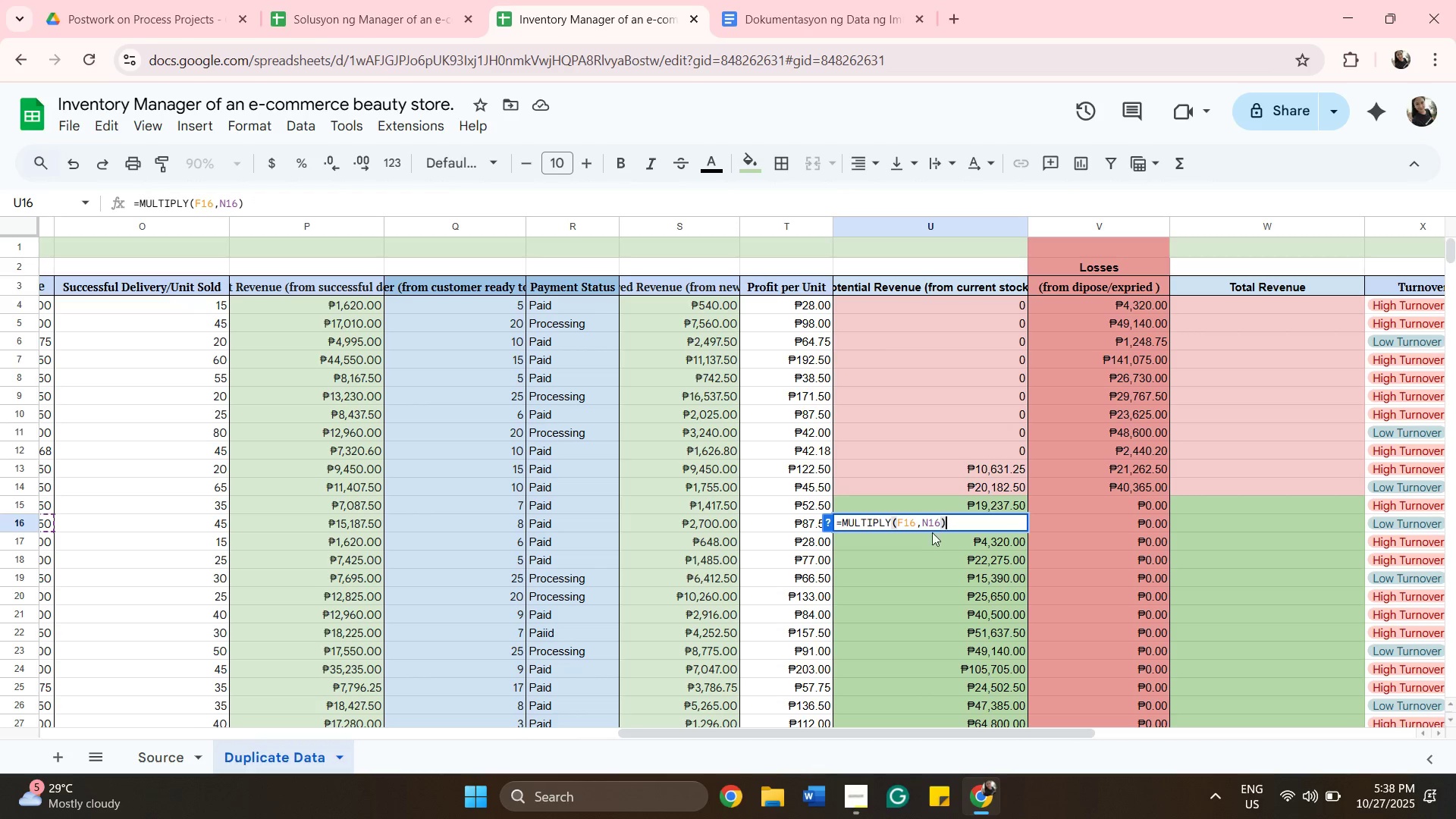 
double_click([896, 463])
 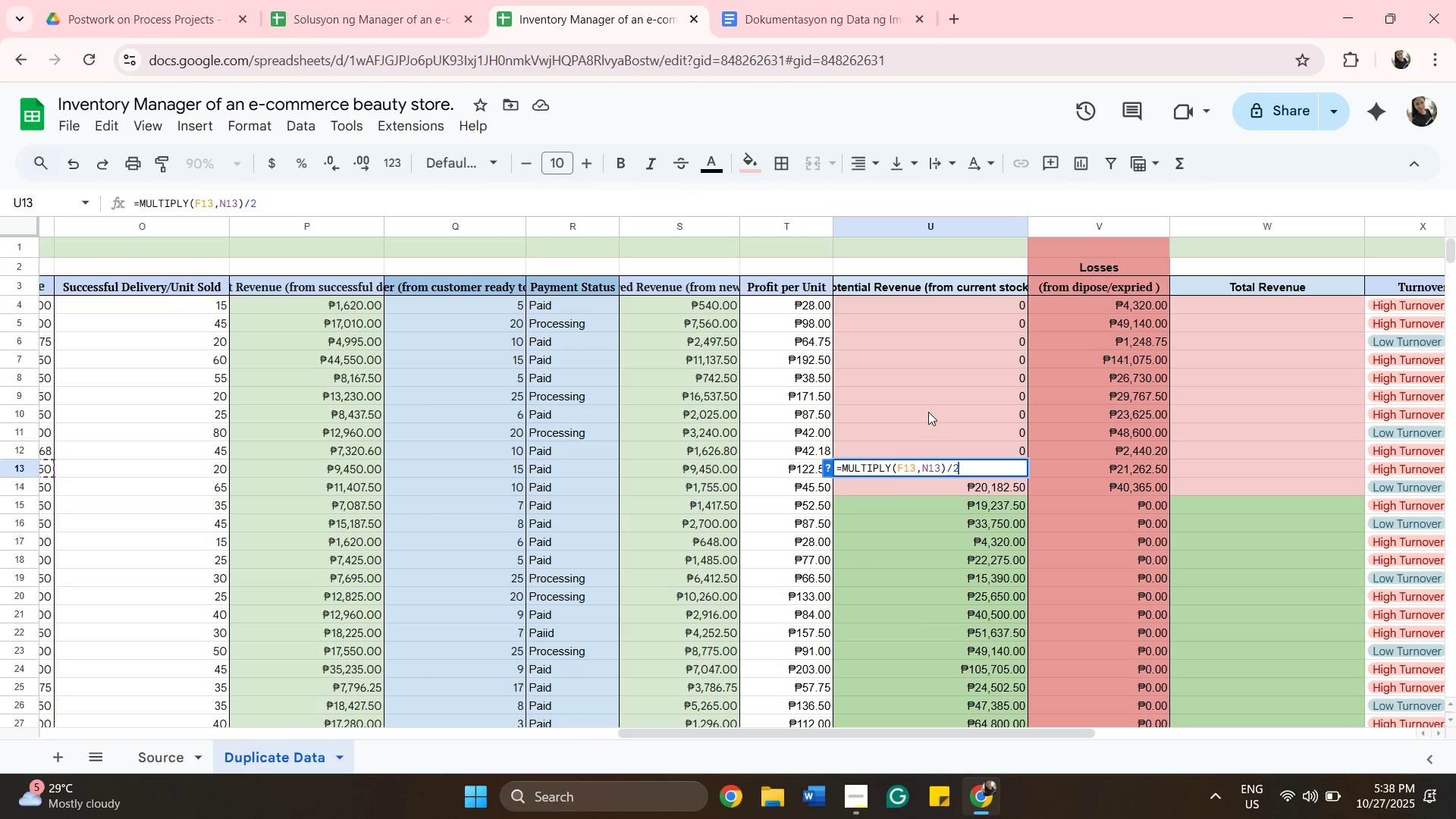 
left_click([928, 412])
 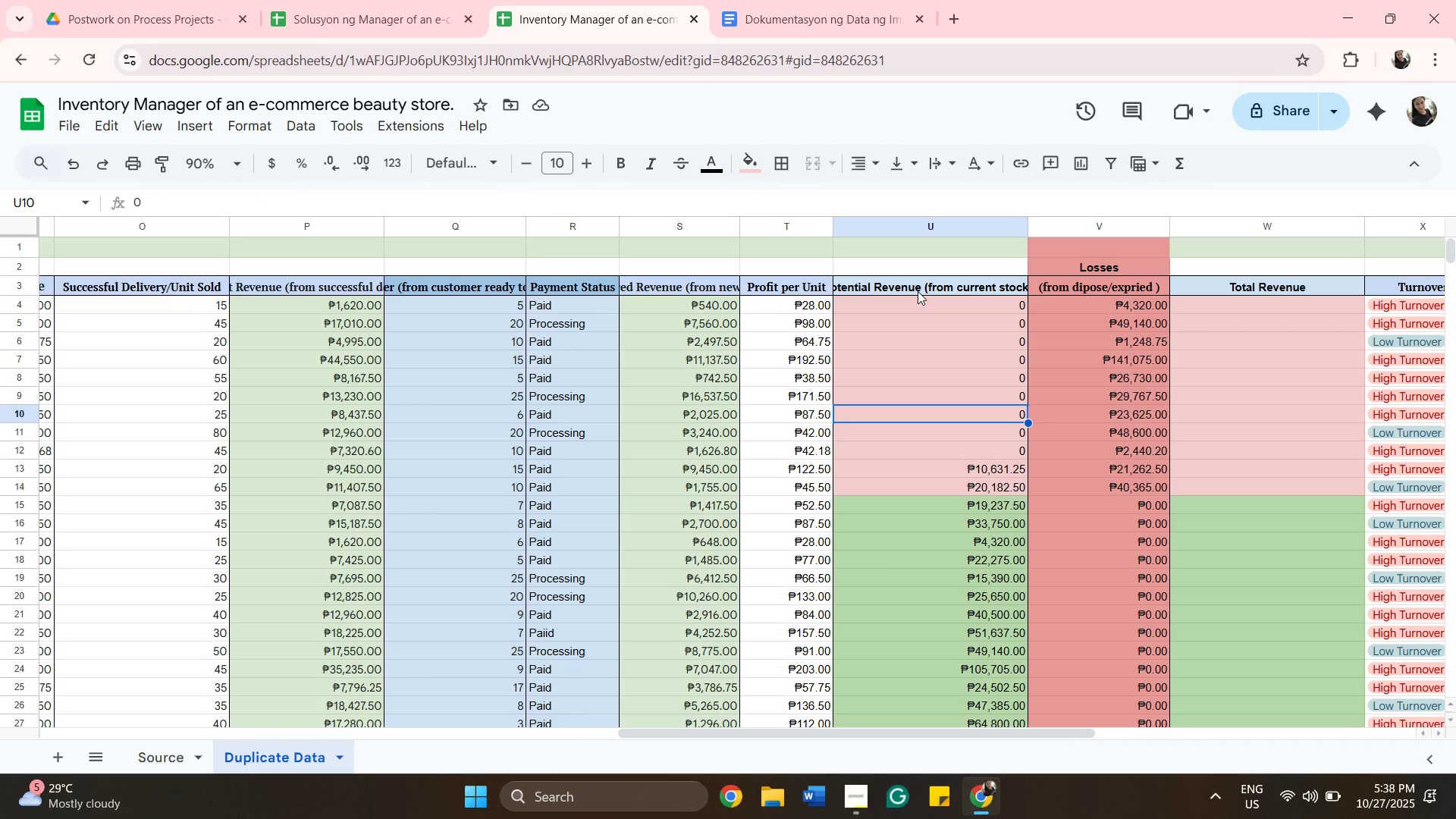 
left_click([918, 300])
 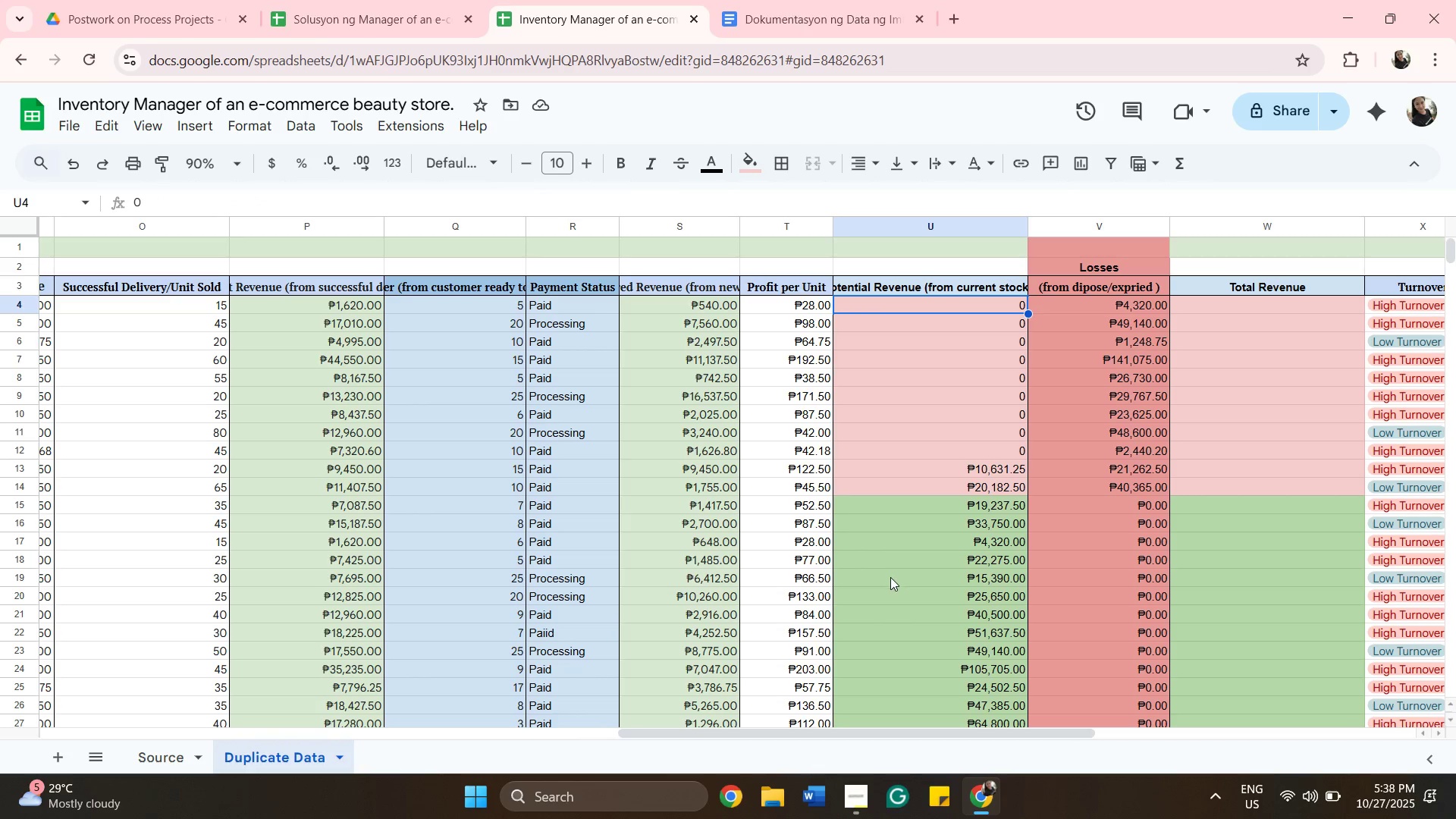 
double_click([889, 579])
 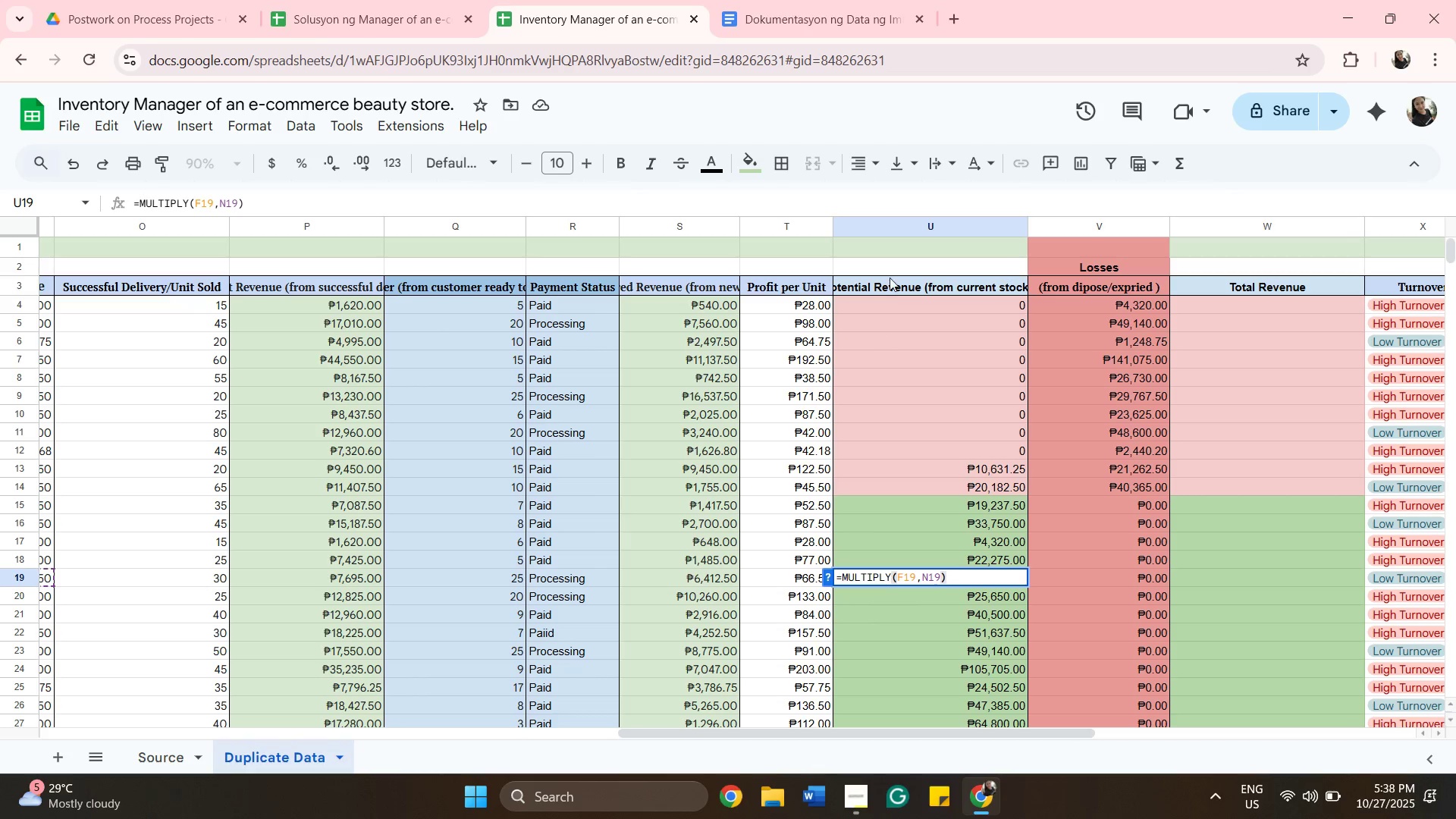 
wait(5.19)
 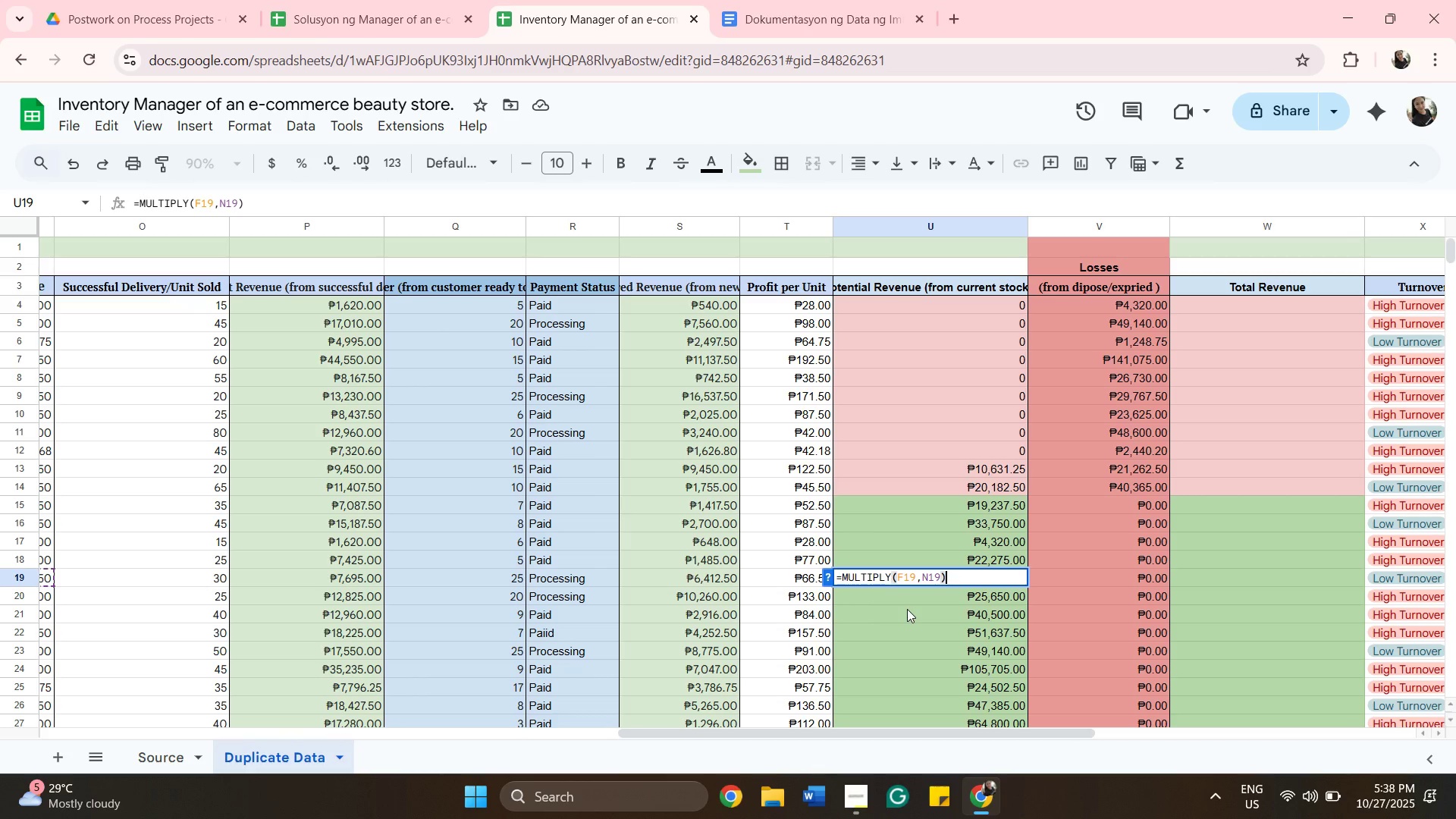 
left_click([902, 303])
 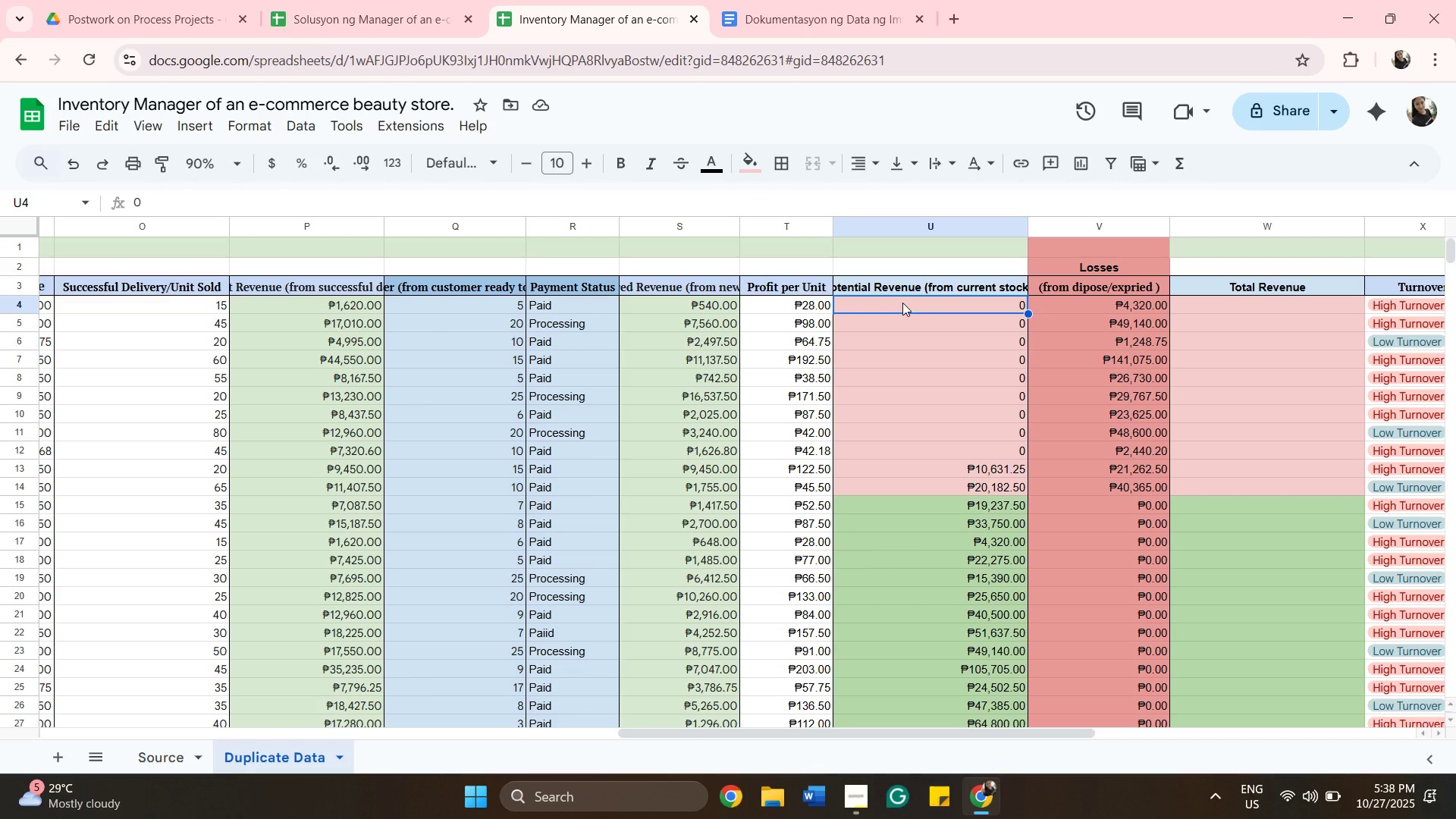 
type(=MU)
 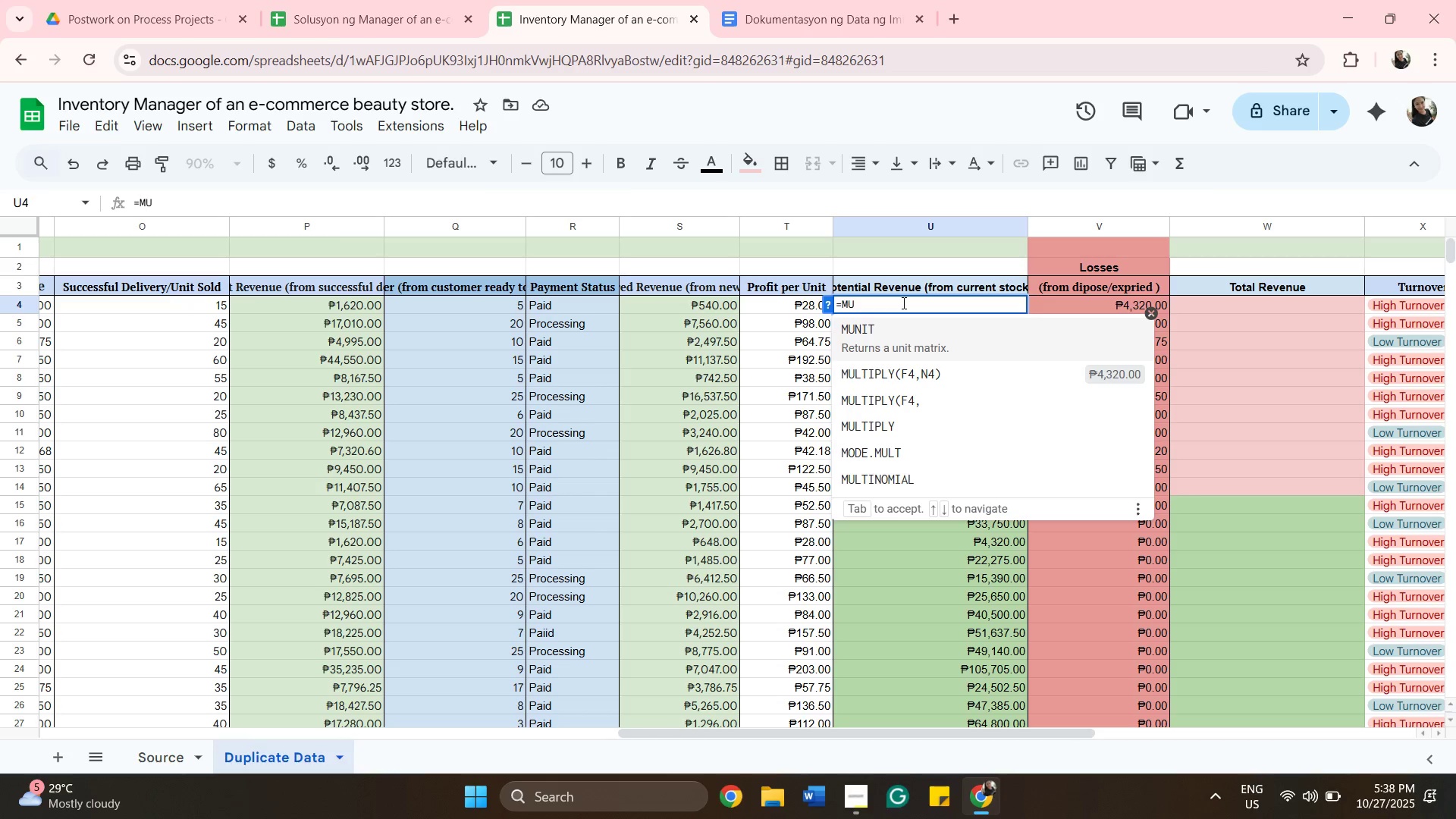 
type(LTIPLY)
 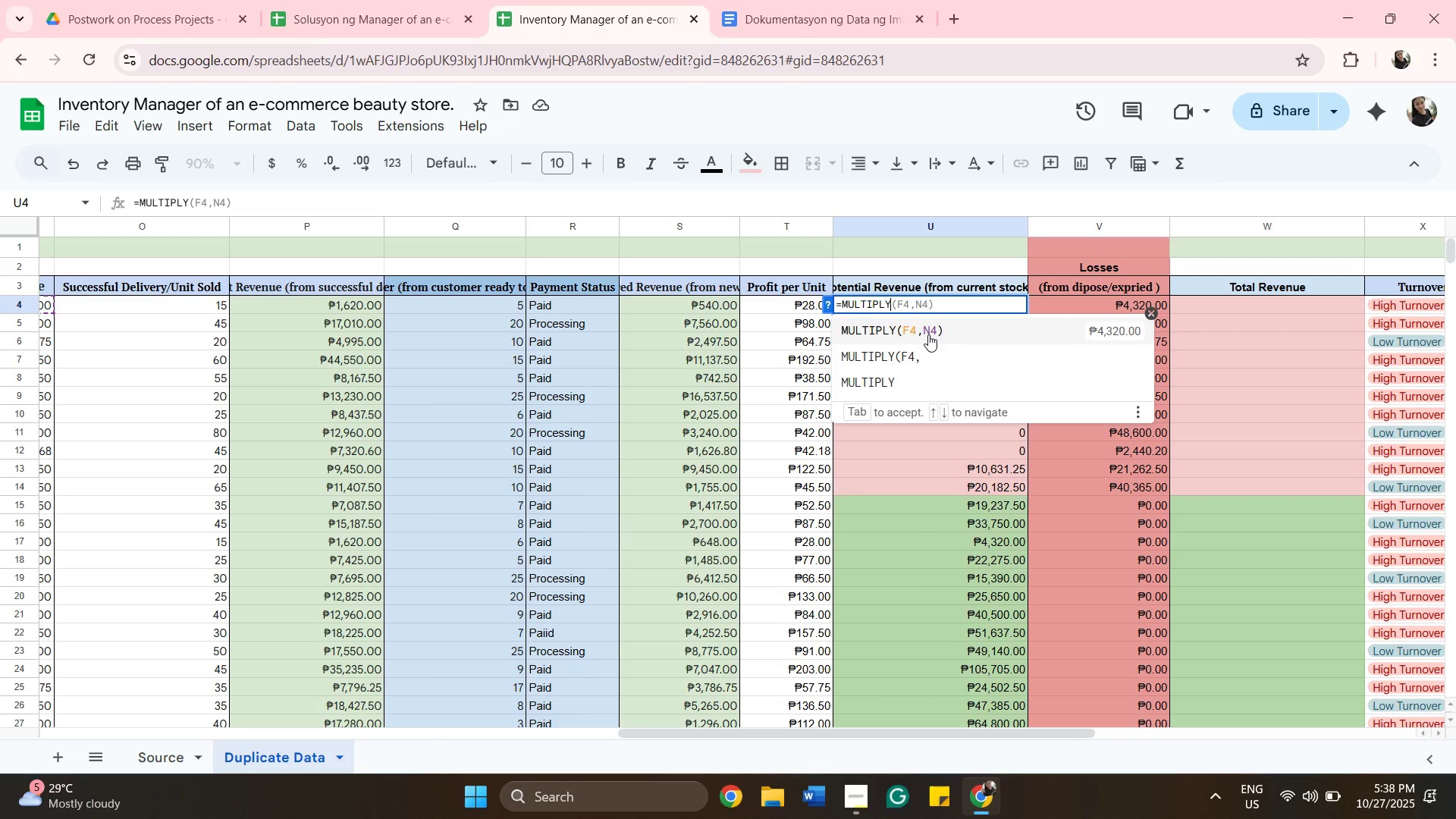 
wait(13.38)
 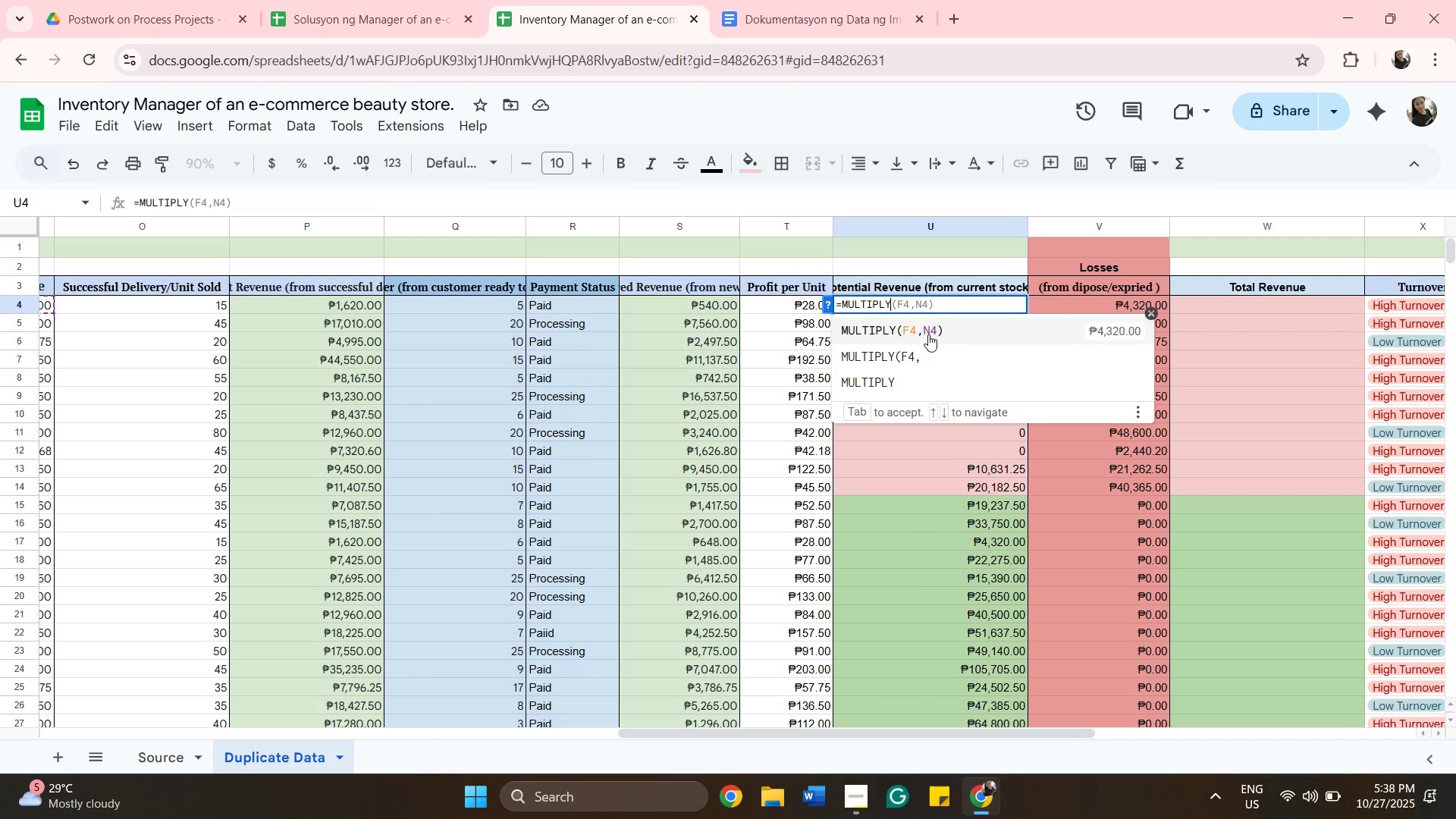 
hold_key(key=Backspace, duration=1.06)
 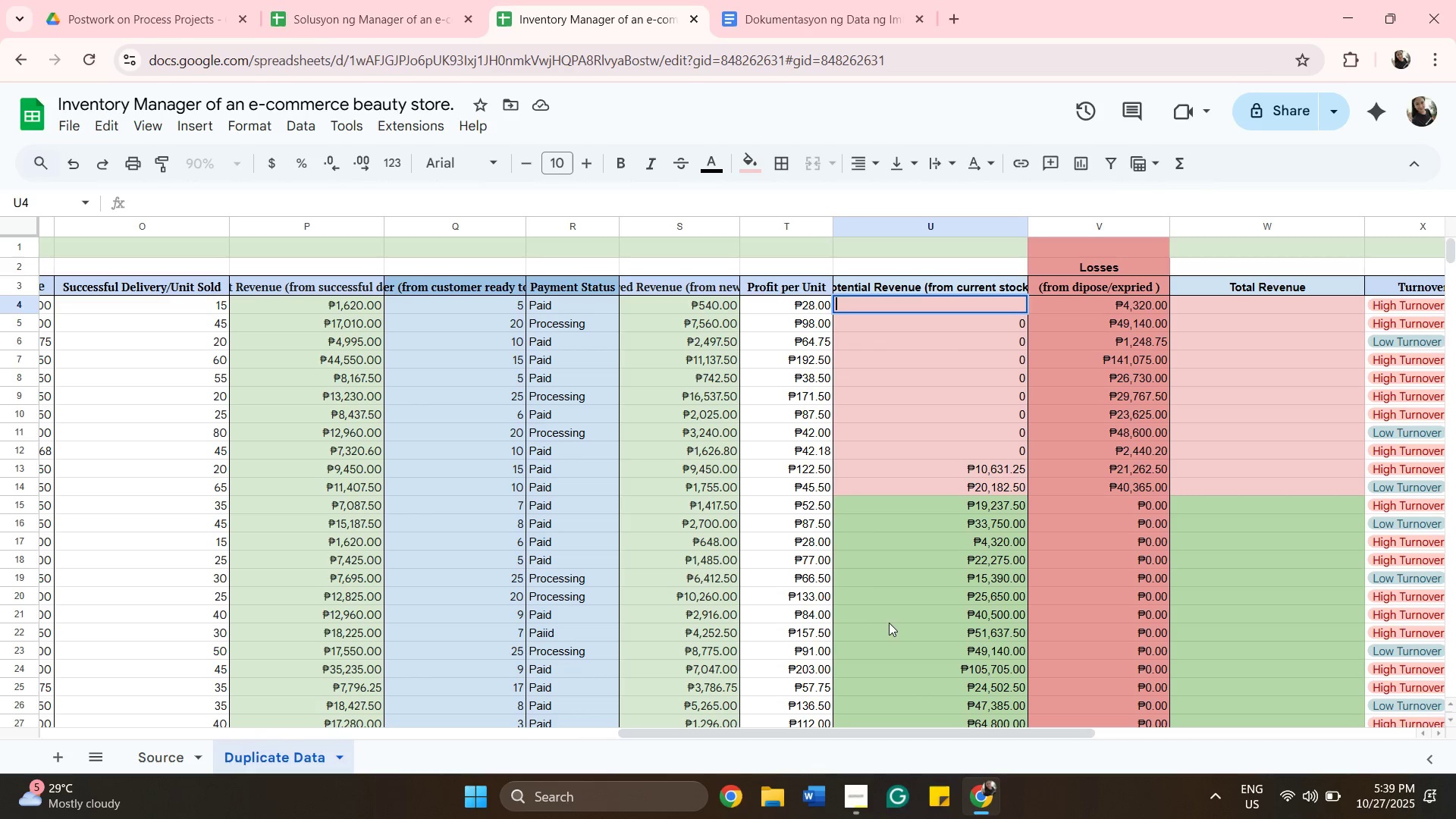 
double_click([889, 619])
 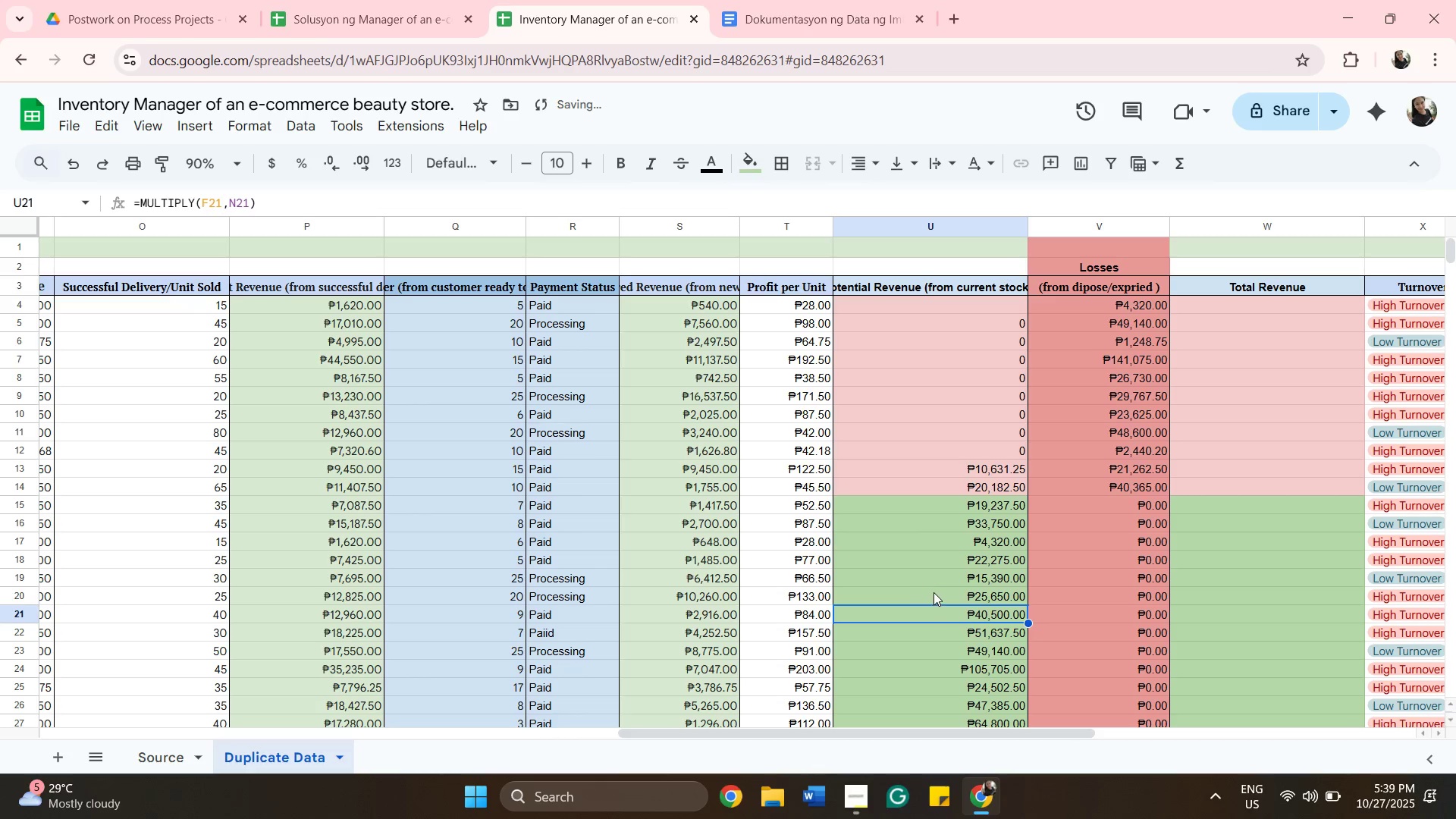 
double_click([934, 592])
 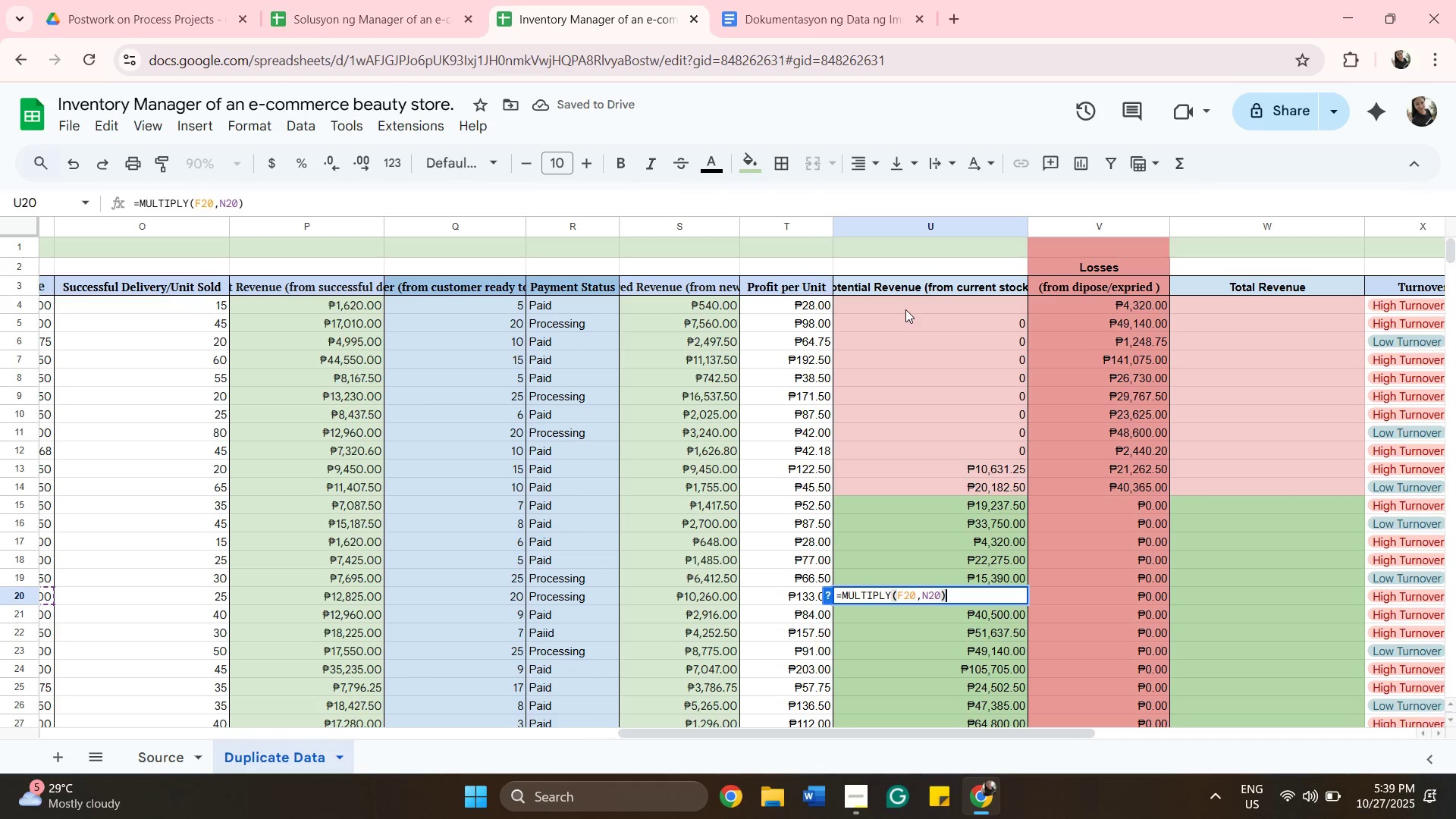 
double_click([905, 301])
 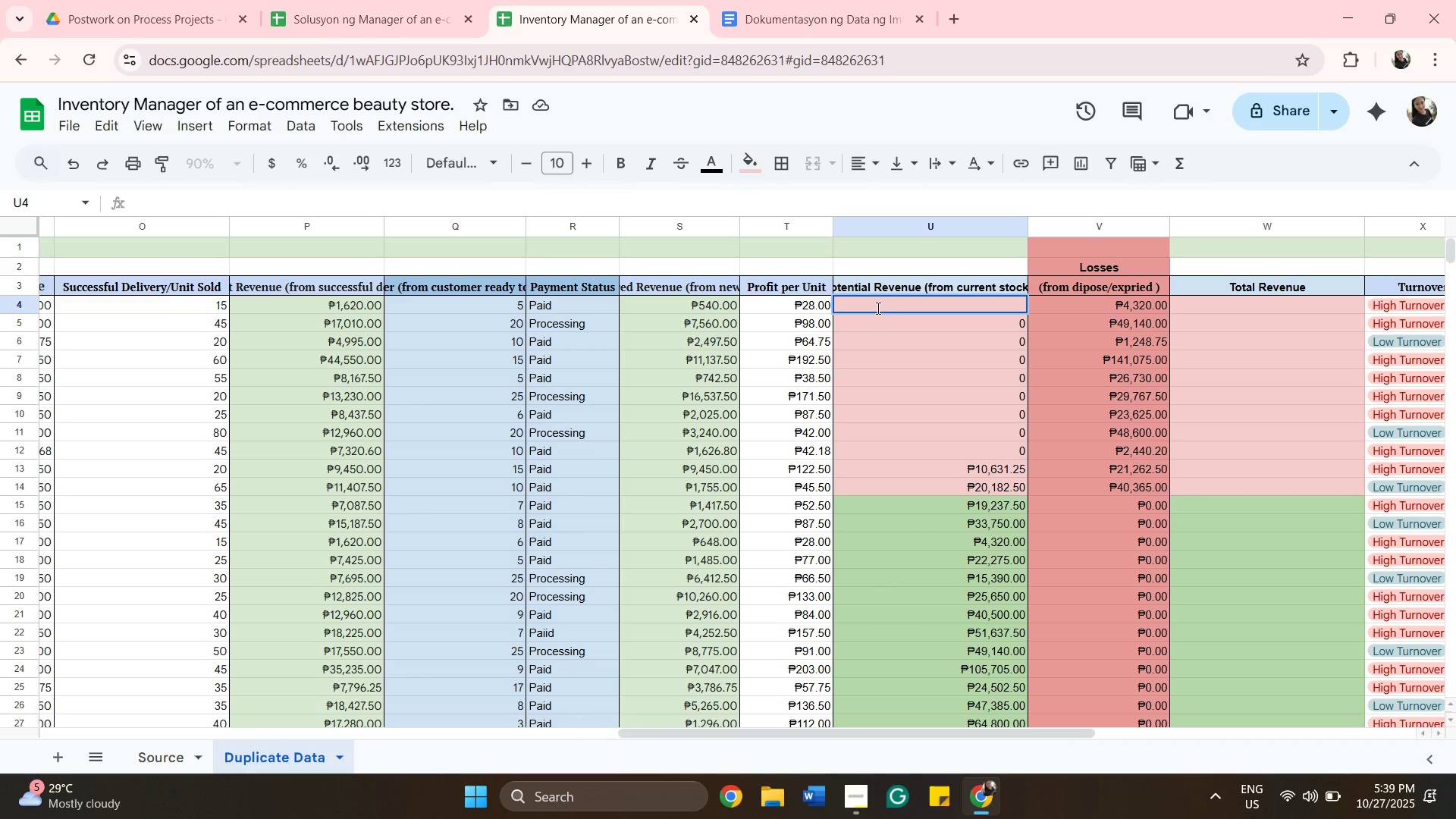 
type(=MULTIPLY)
 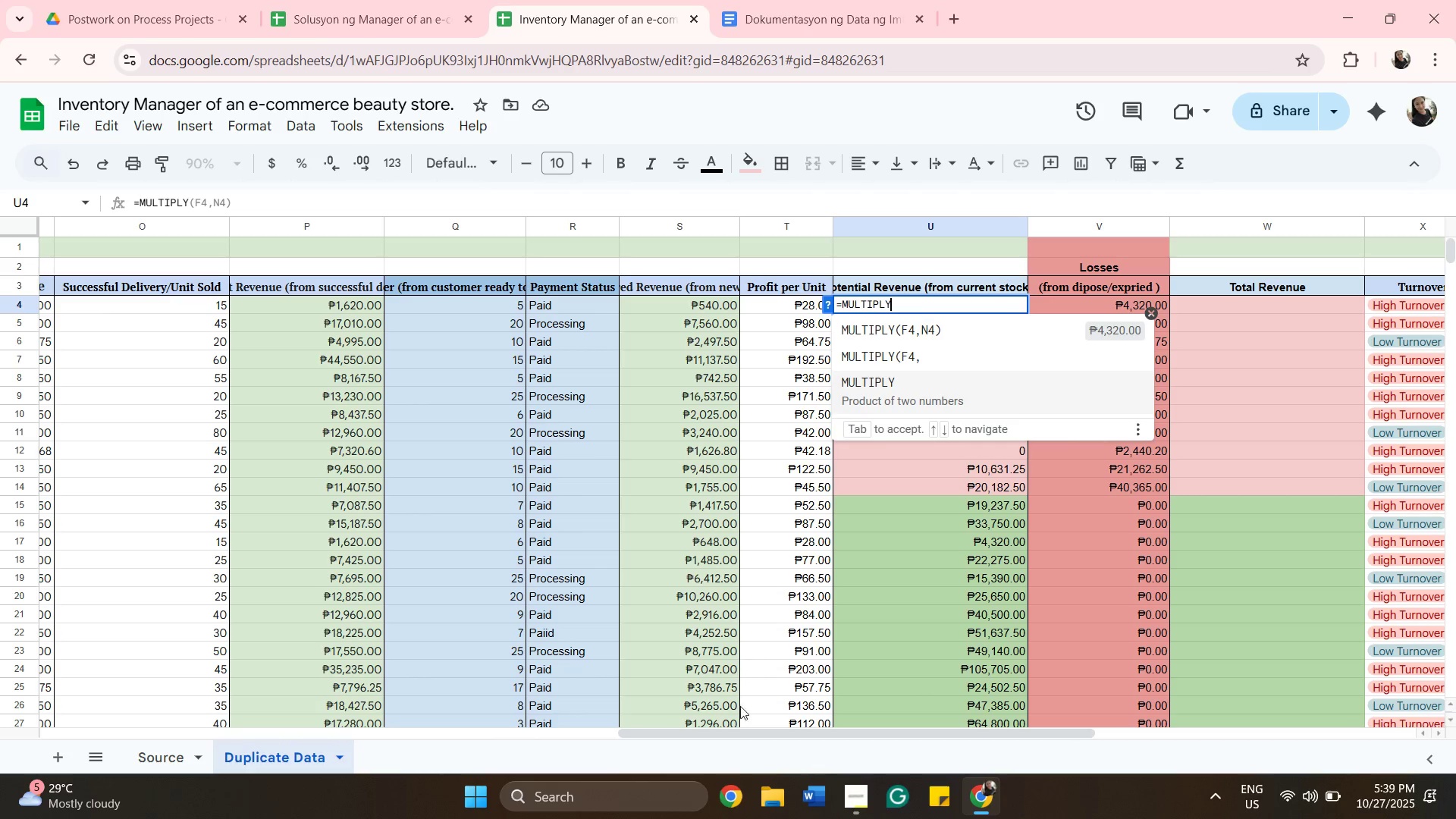 
wait(5.56)
 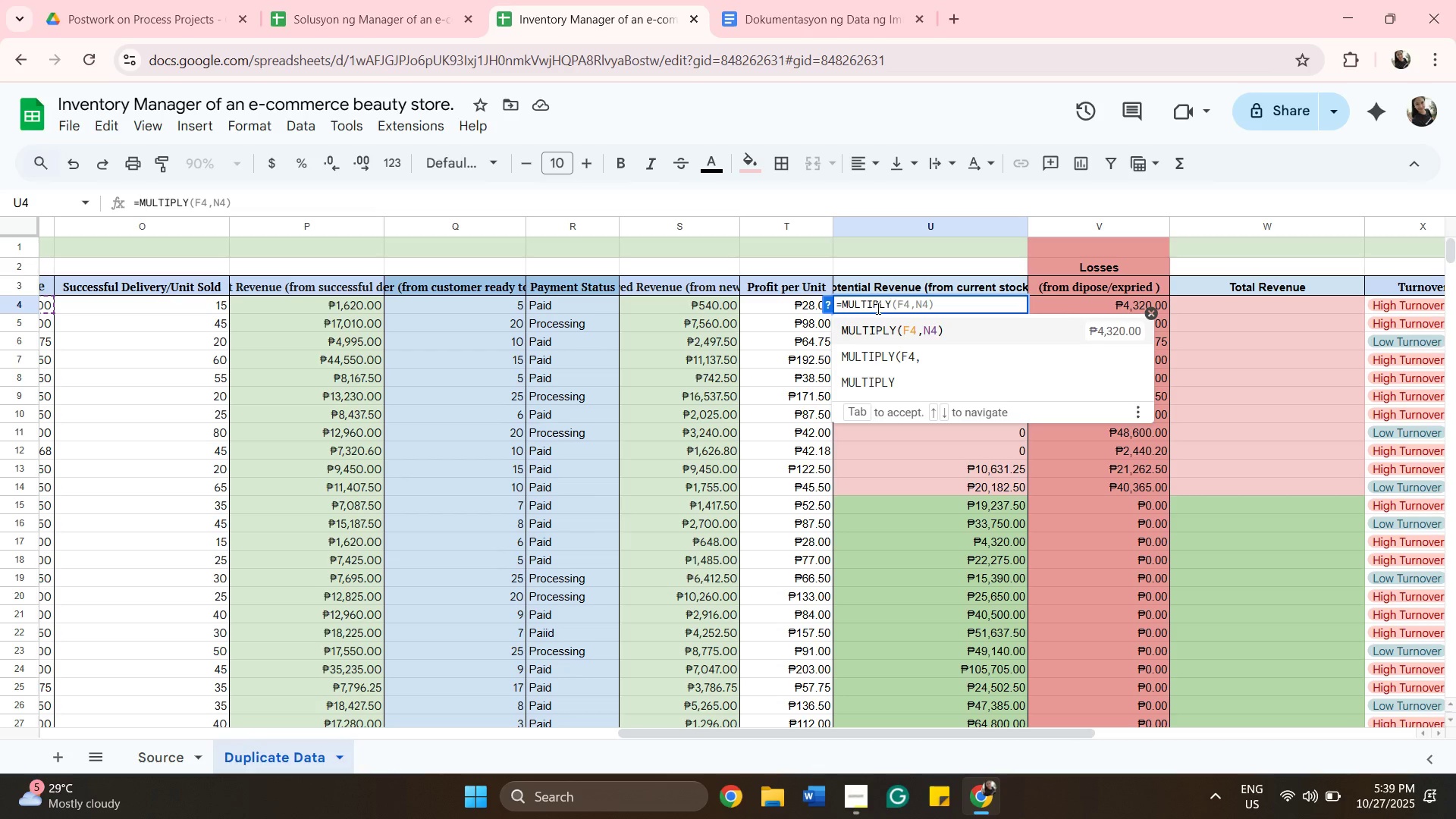 
left_click_drag(start_coordinate=[739, 733], to_coordinate=[572, 733])
 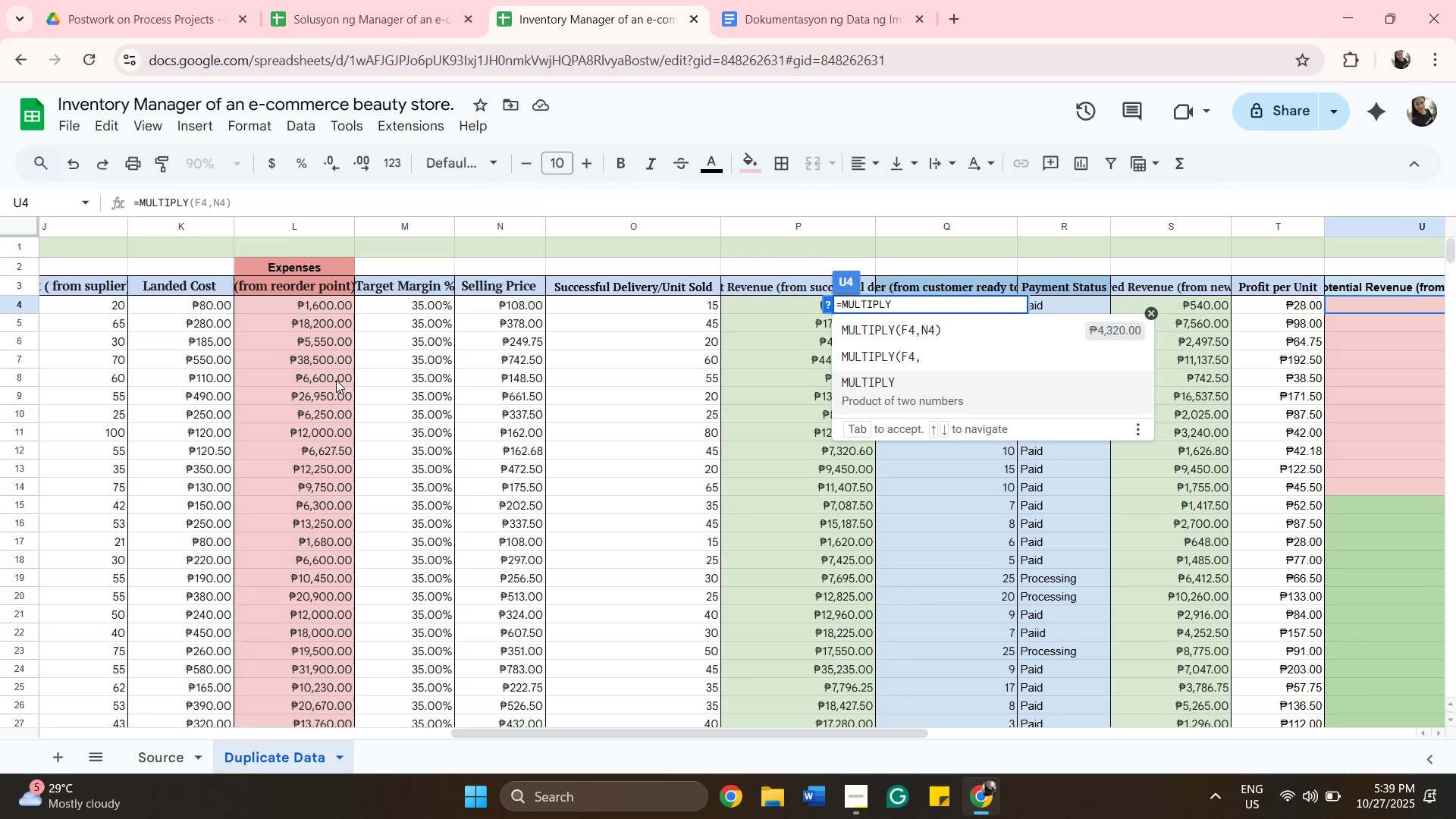 
wait(8.49)
 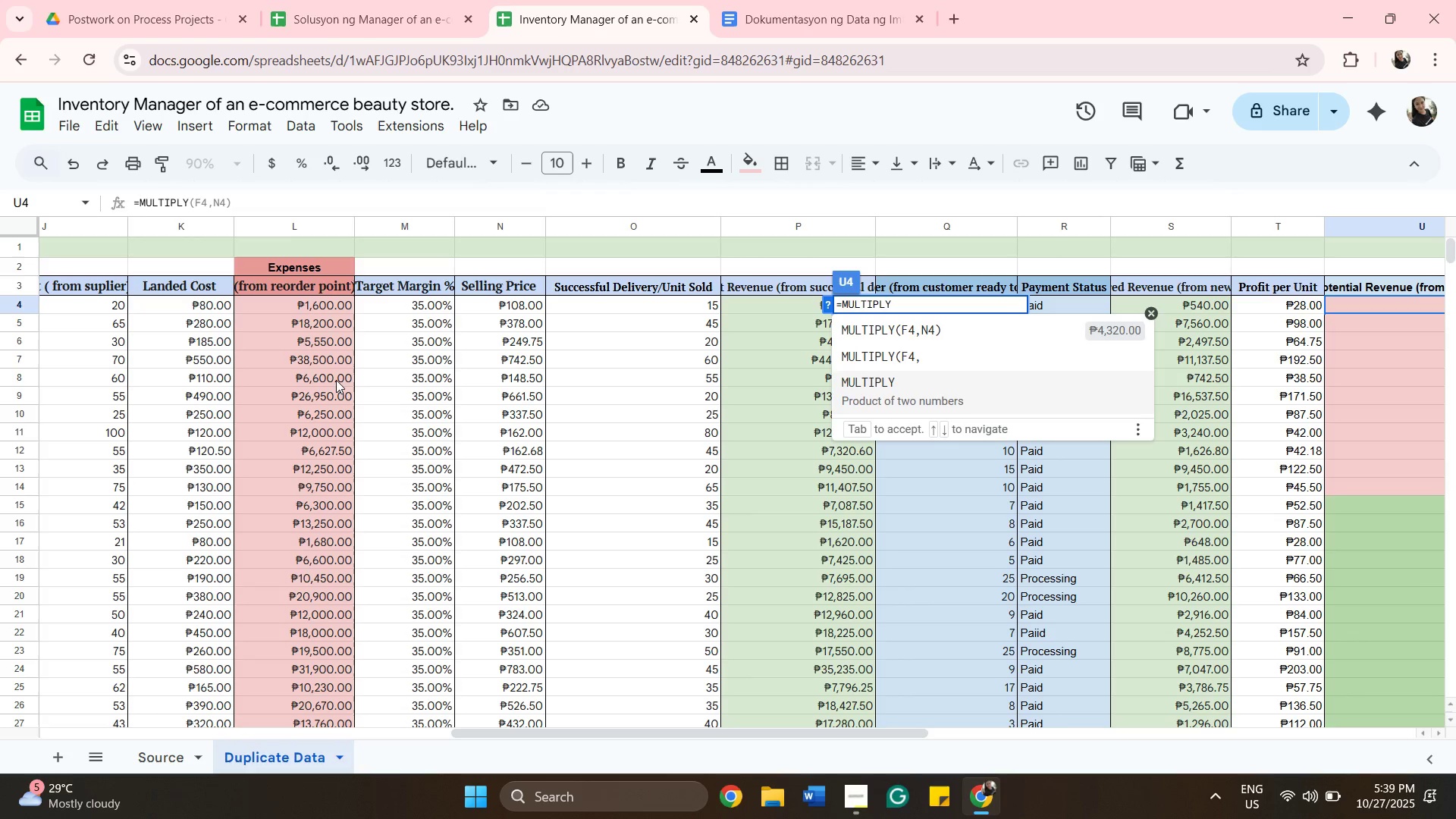 
left_click_drag(start_coordinate=[623, 735], to_coordinate=[391, 686])
 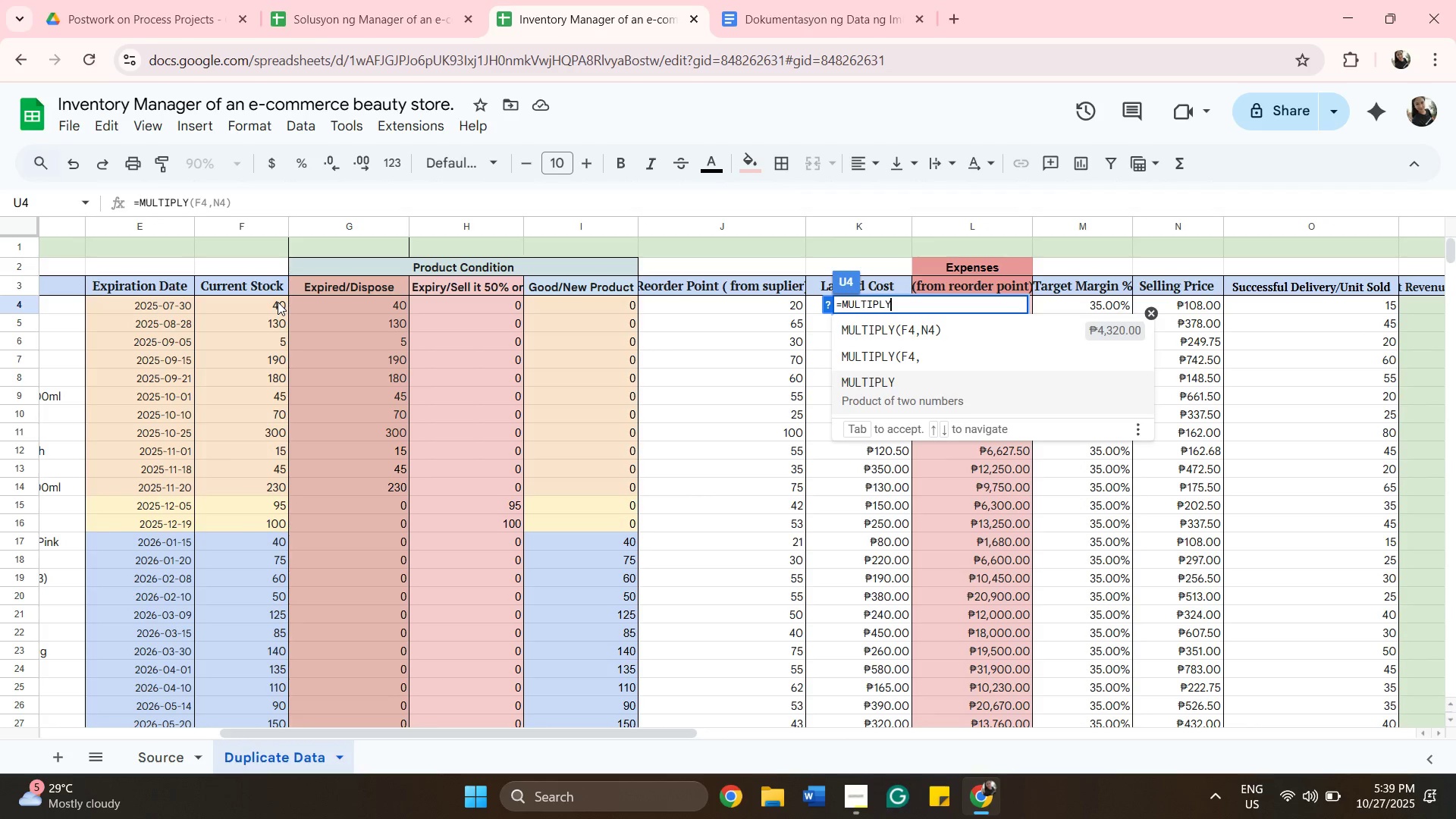 
wait(13.38)
 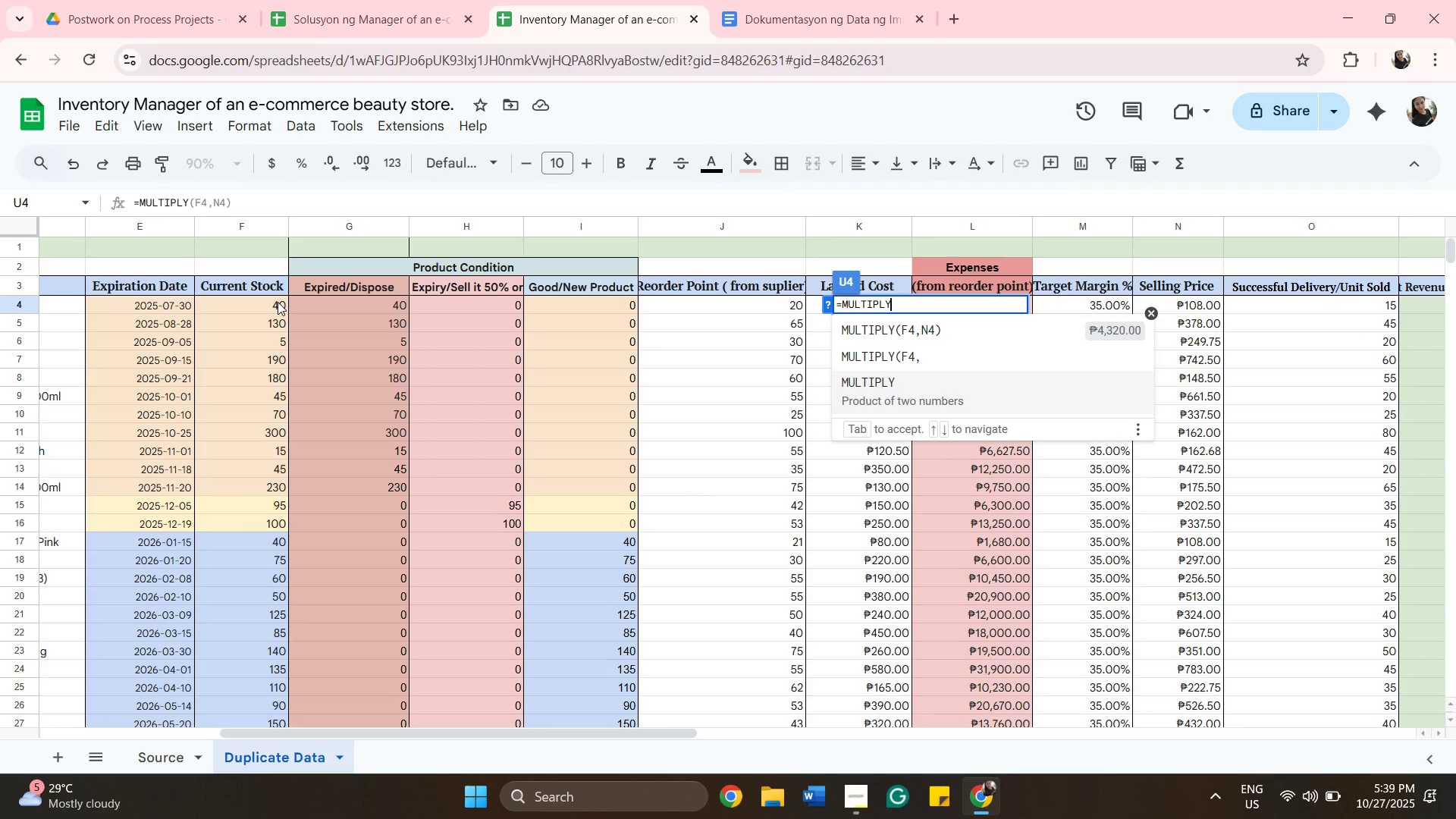 
left_click([567, 305])
 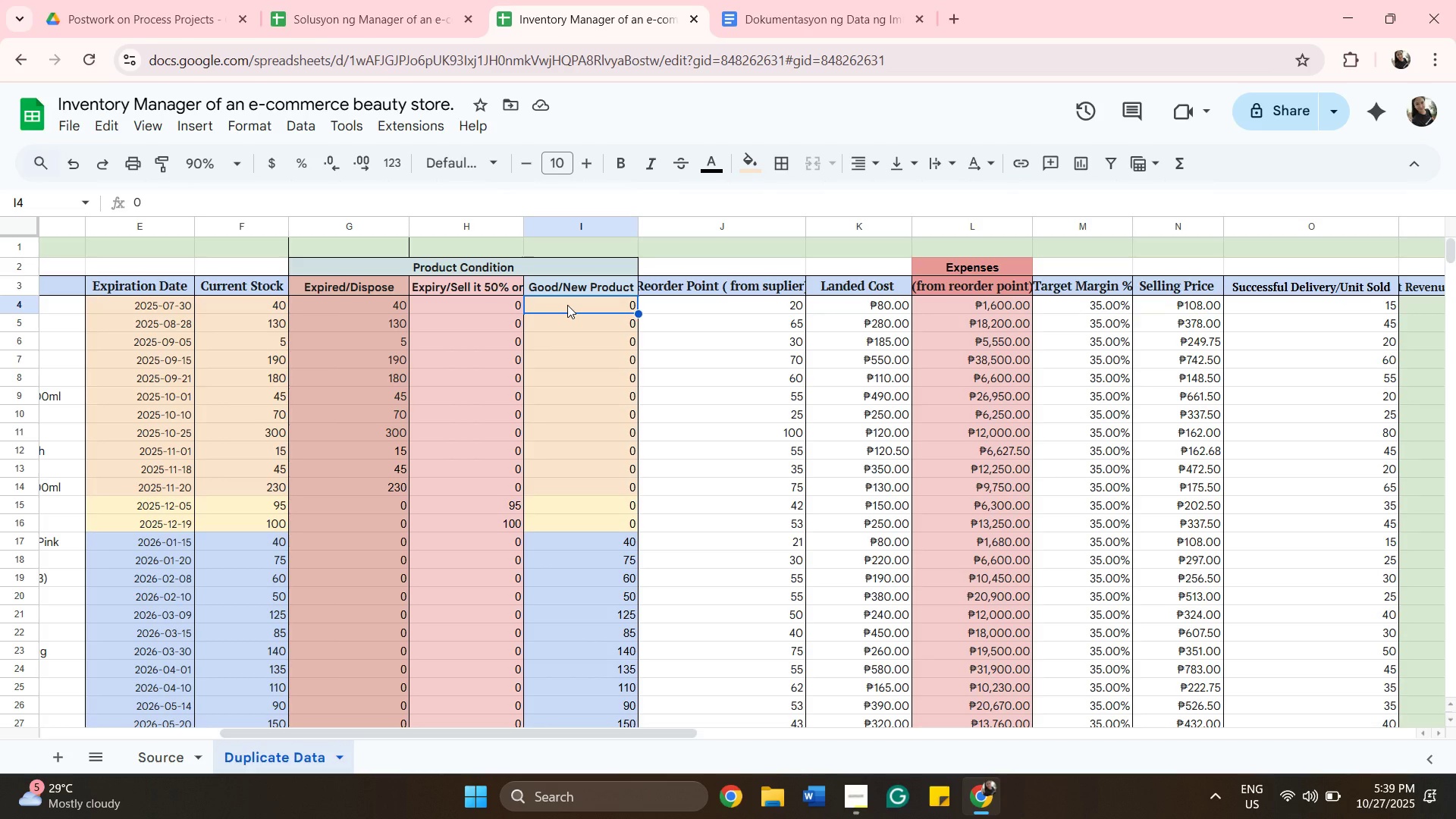 
wait(12.8)
 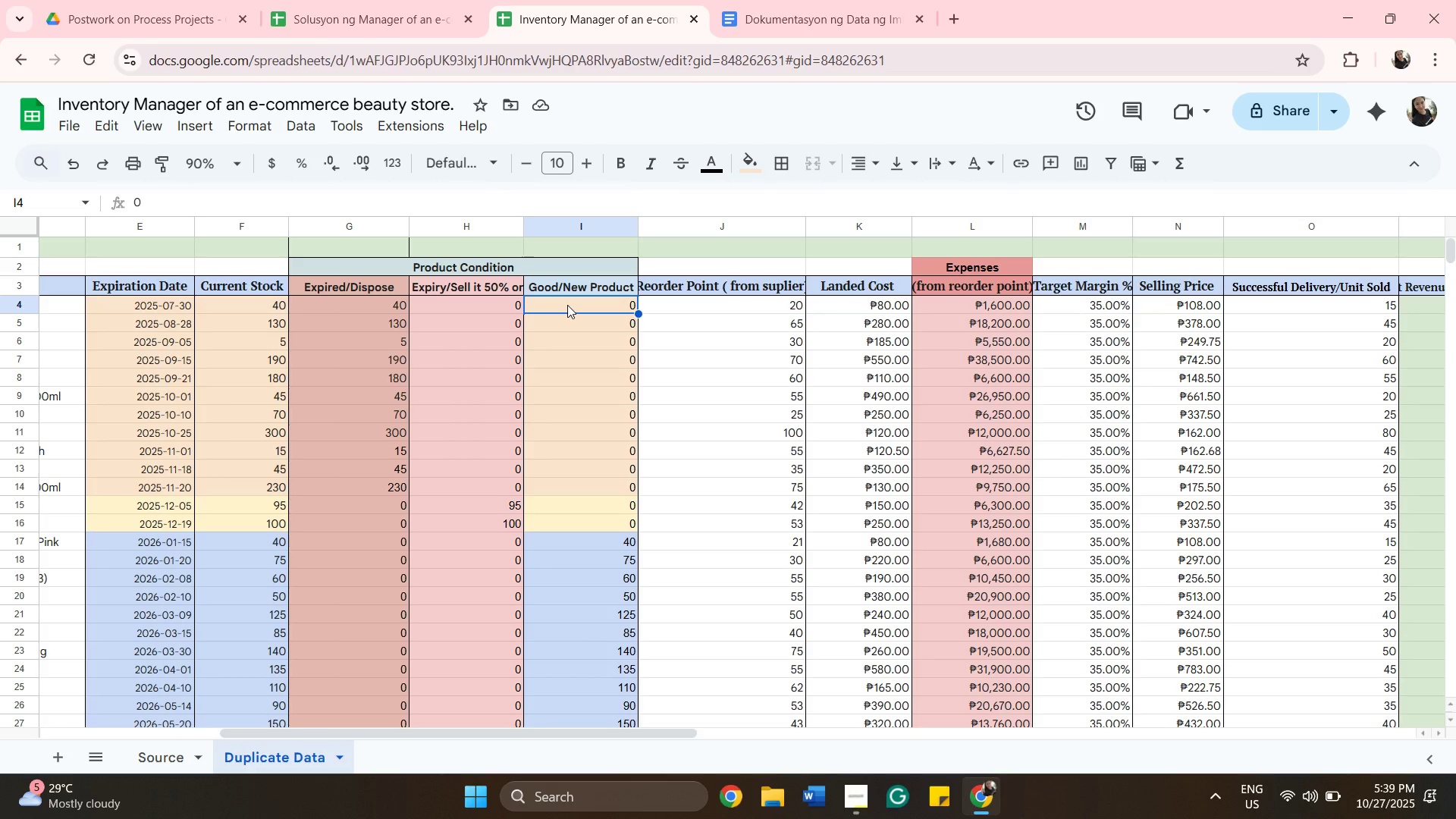 
left_click_drag(start_coordinate=[575, 731], to_coordinate=[1050, 768])
 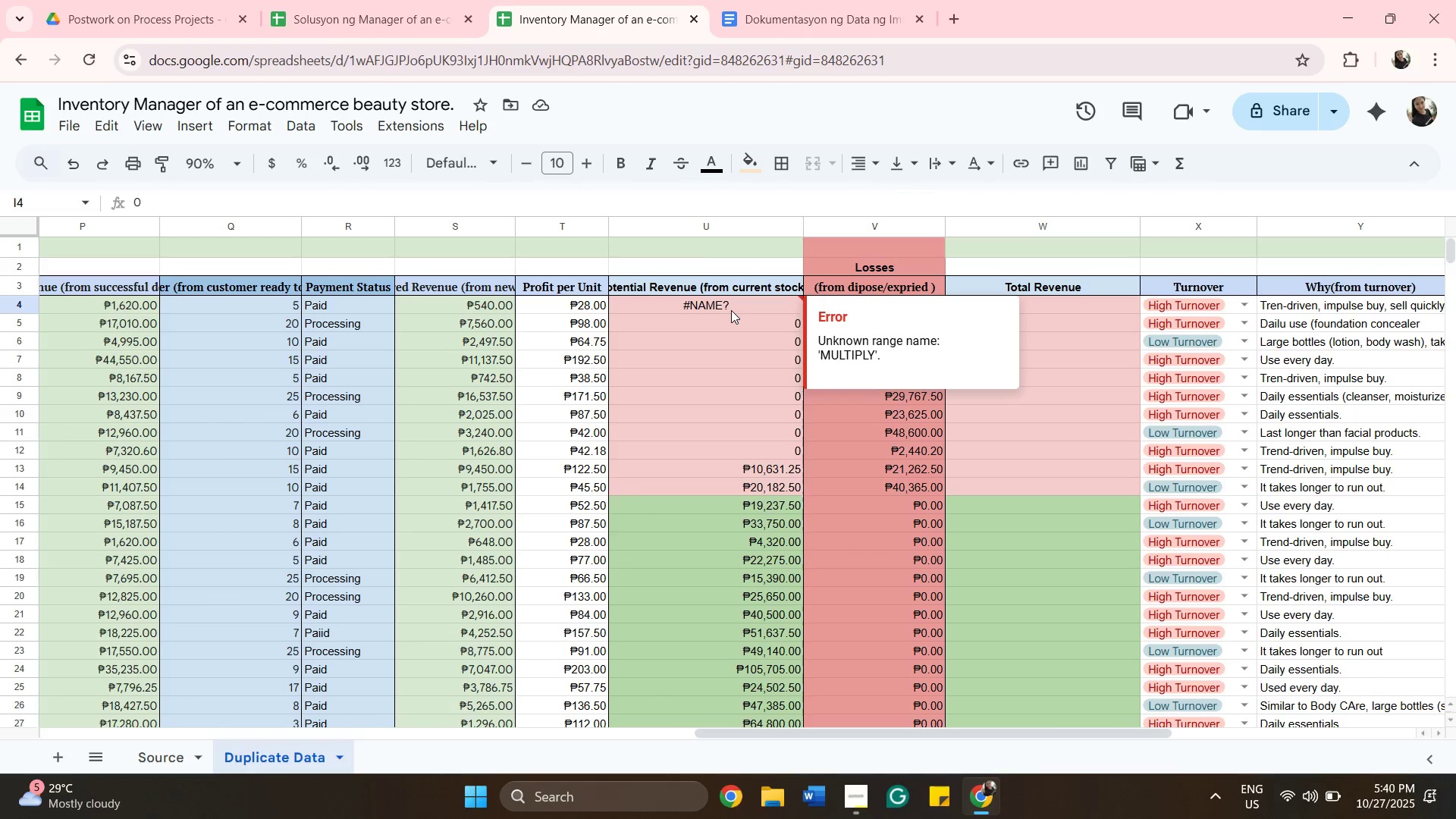 
double_click([731, 310])
 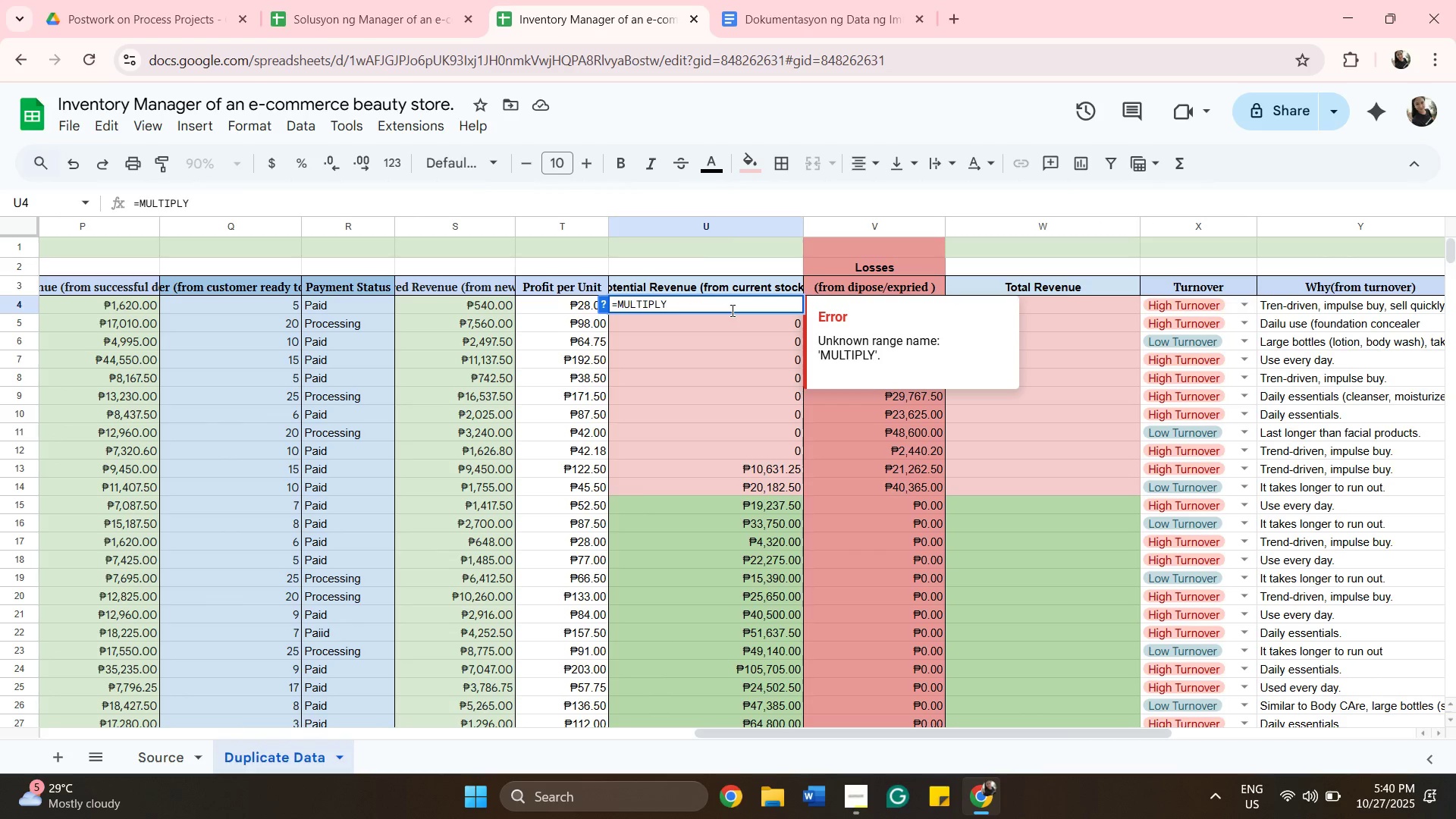 
type((F)
 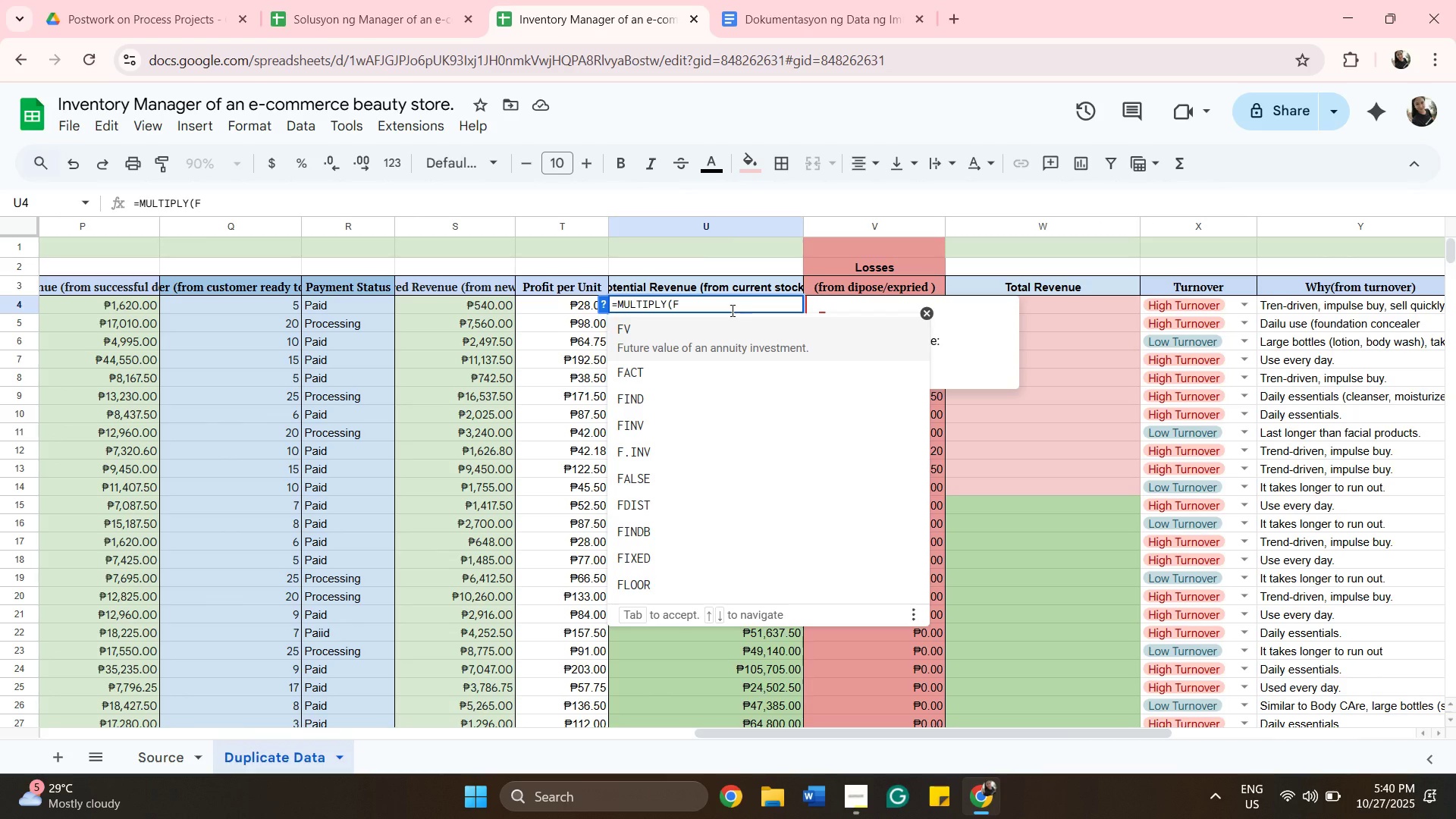 
type(4,I4))
 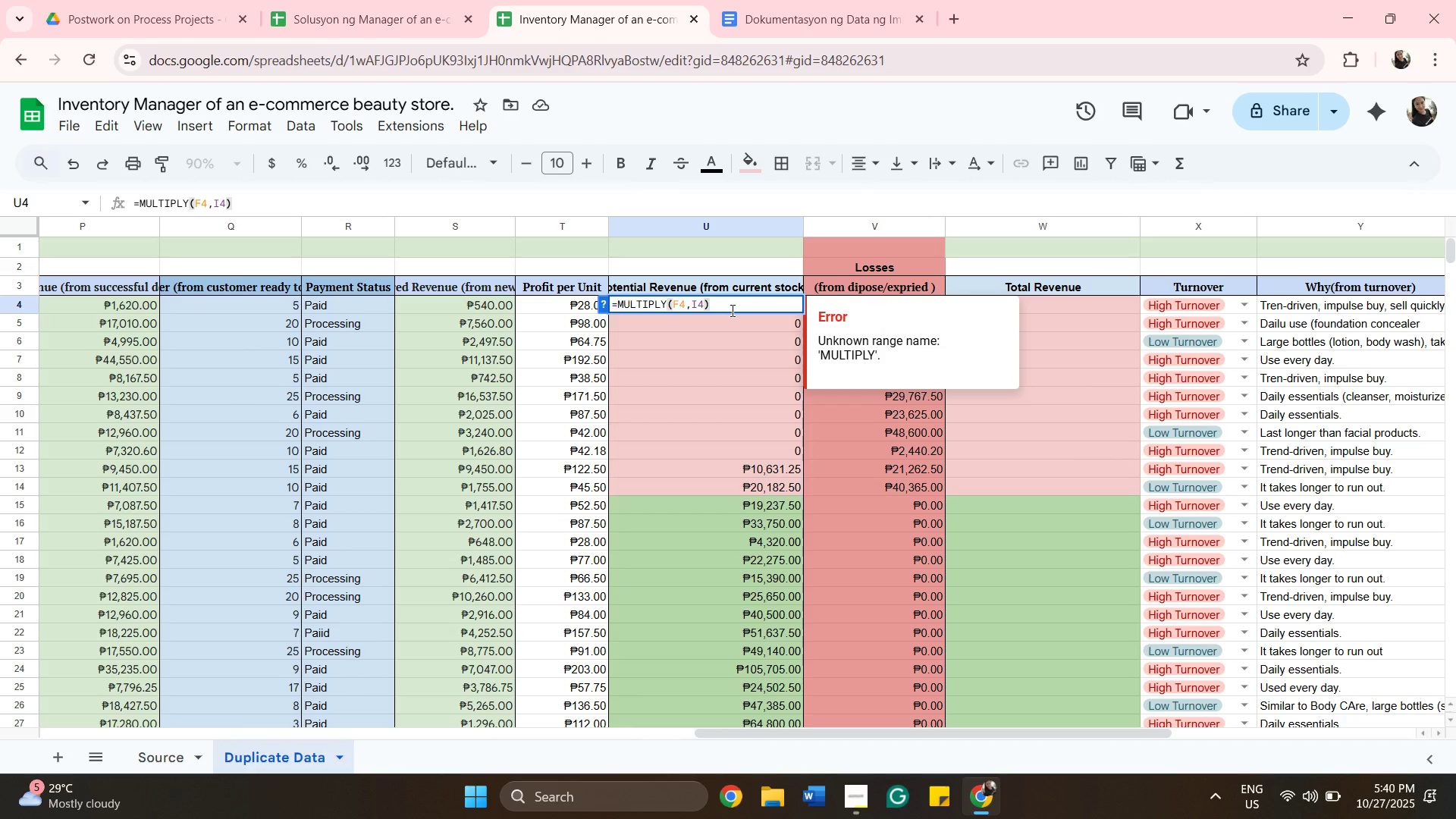 
key(Enter)
 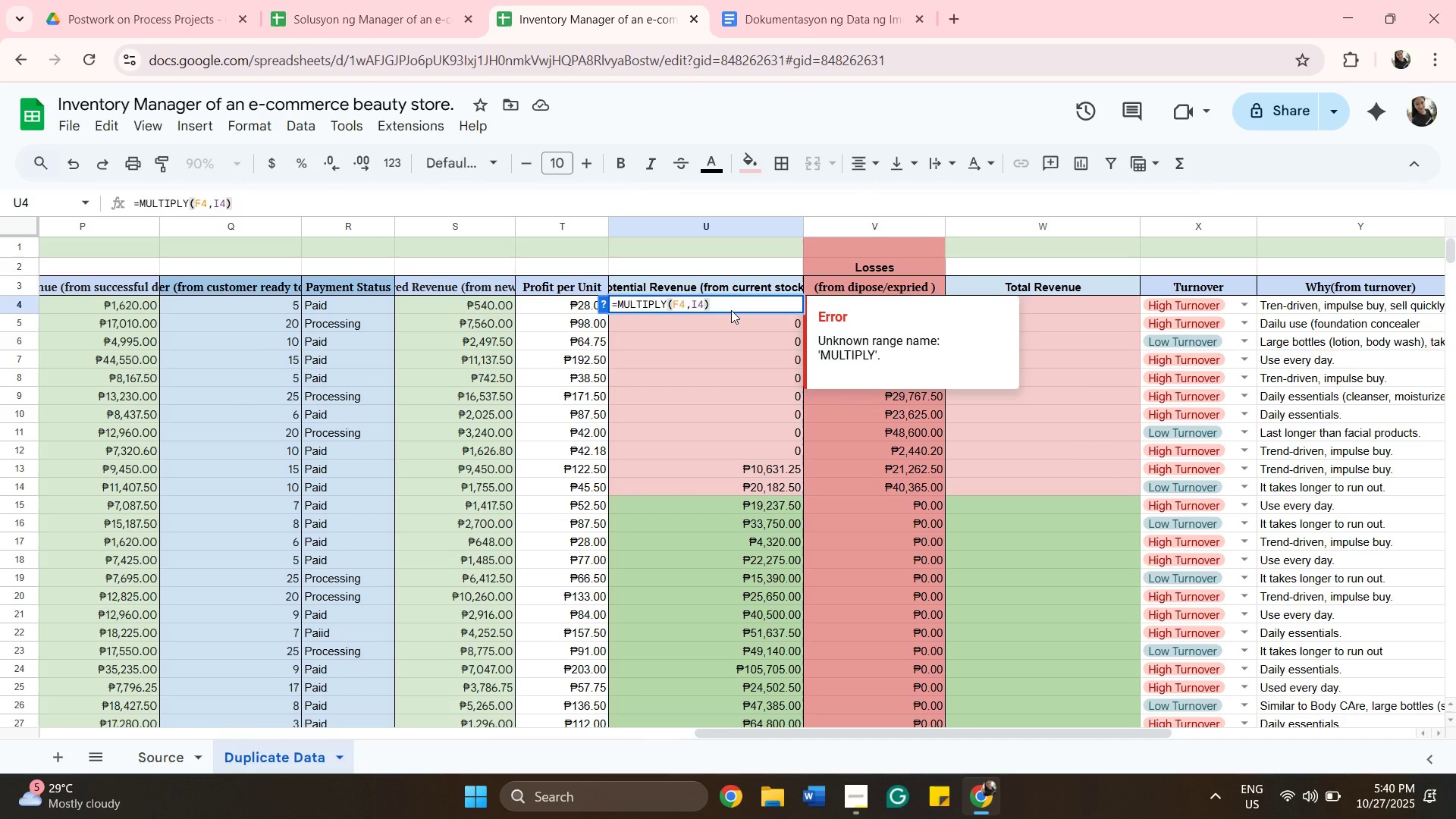 
key(Enter)
 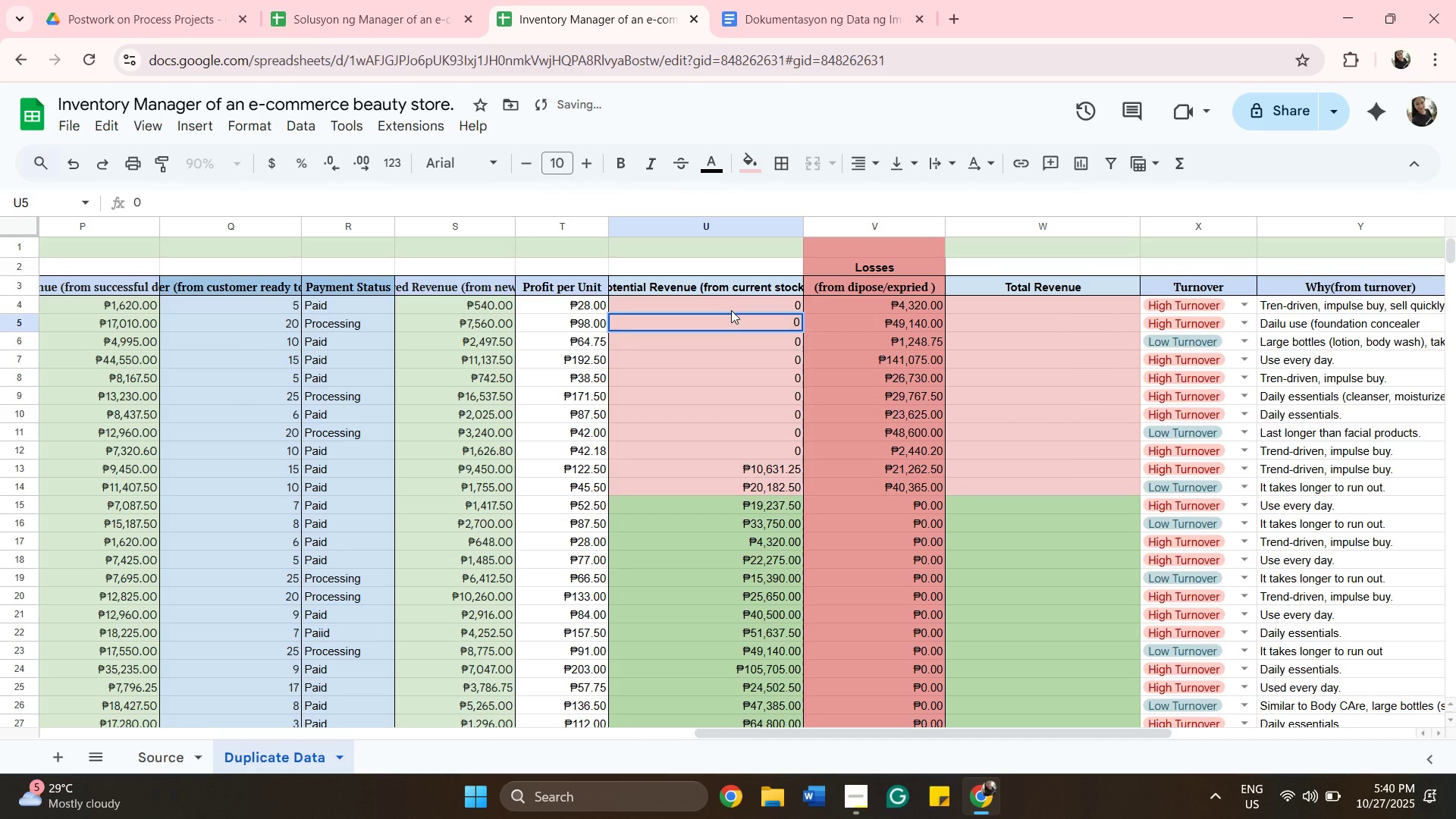 
type(=)
key(Backspace)
key(Backspace)
type(=MULTIPLY)
 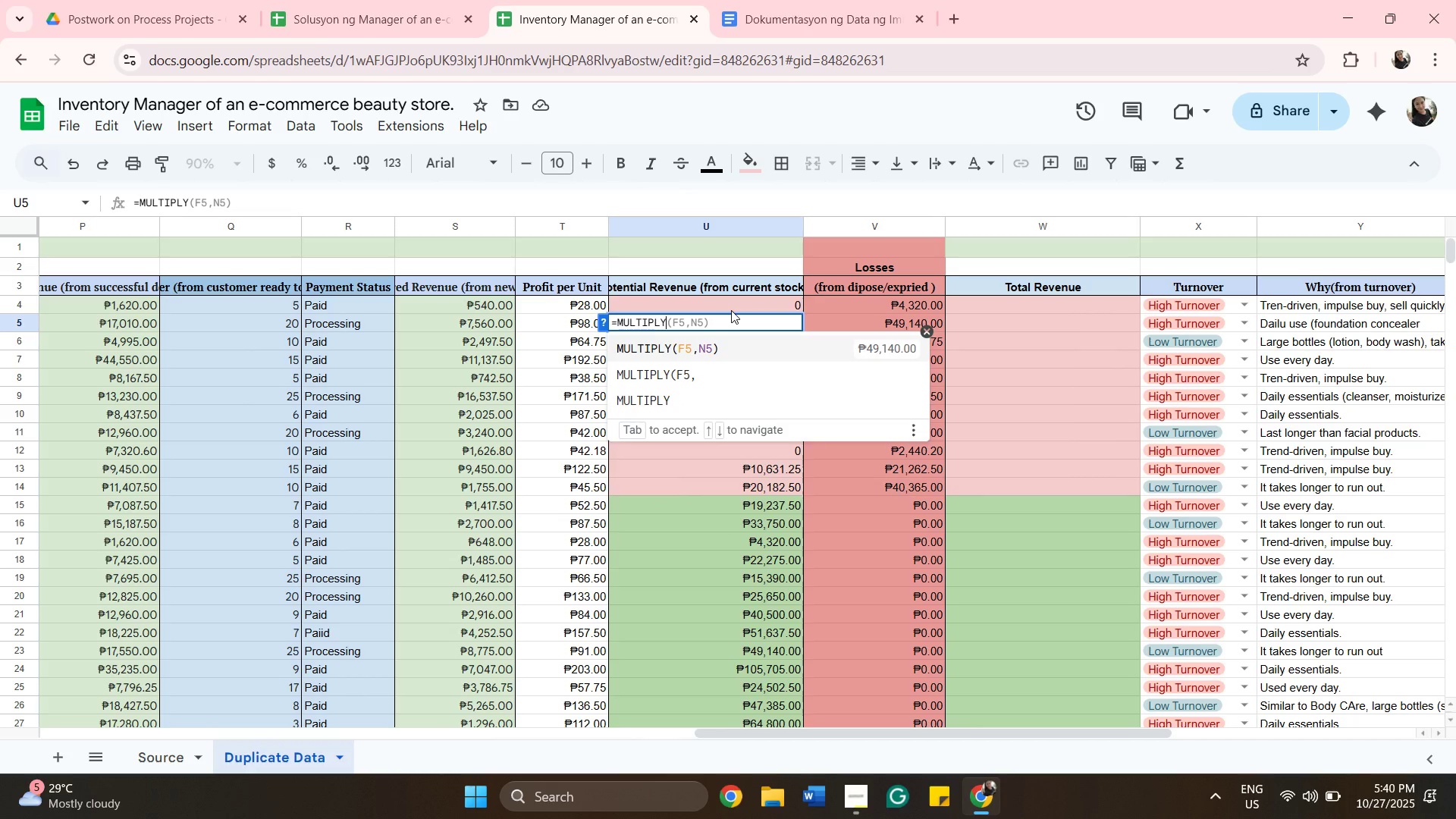 
type((F4,I4))
 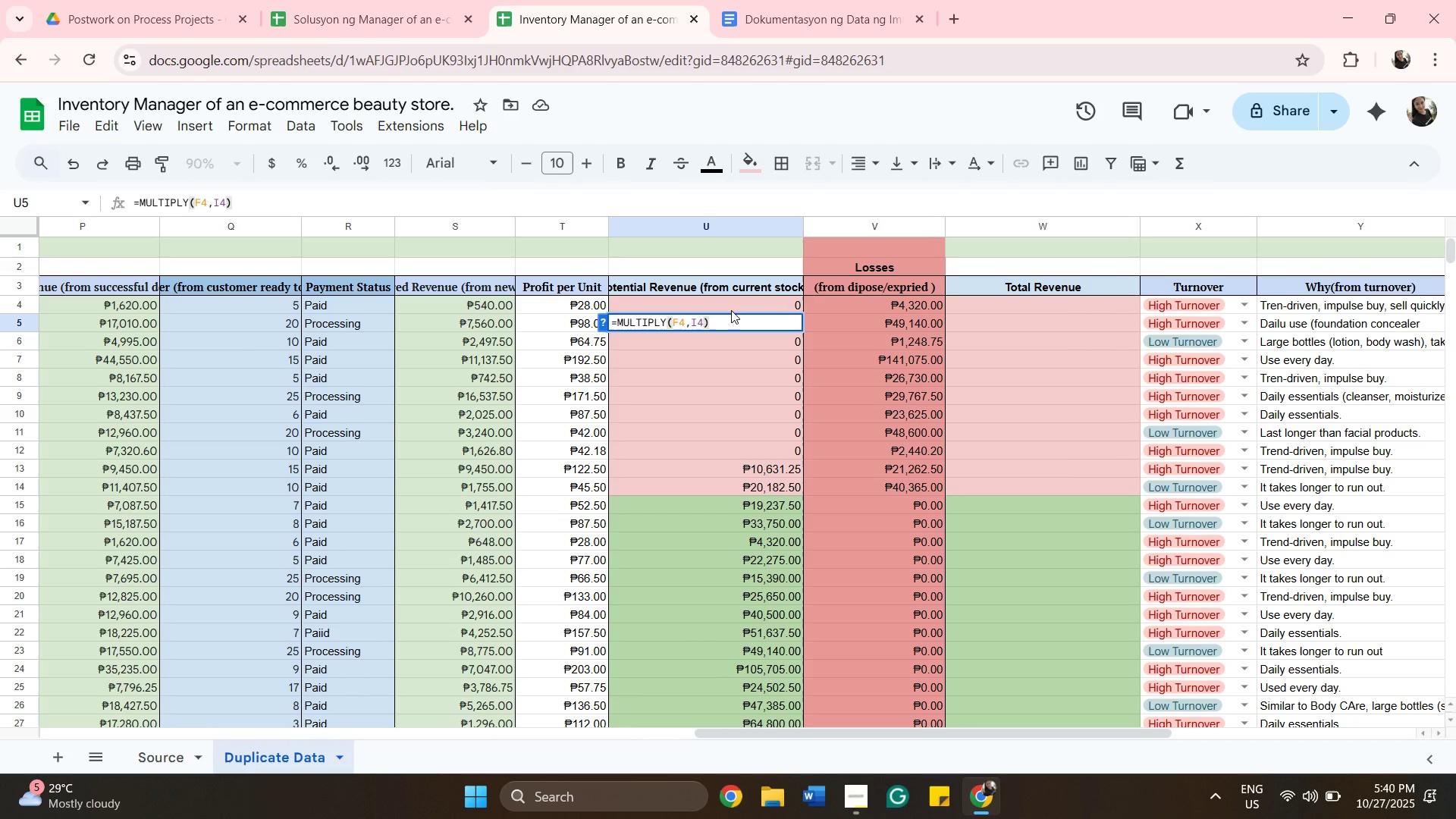 
key(Enter)
 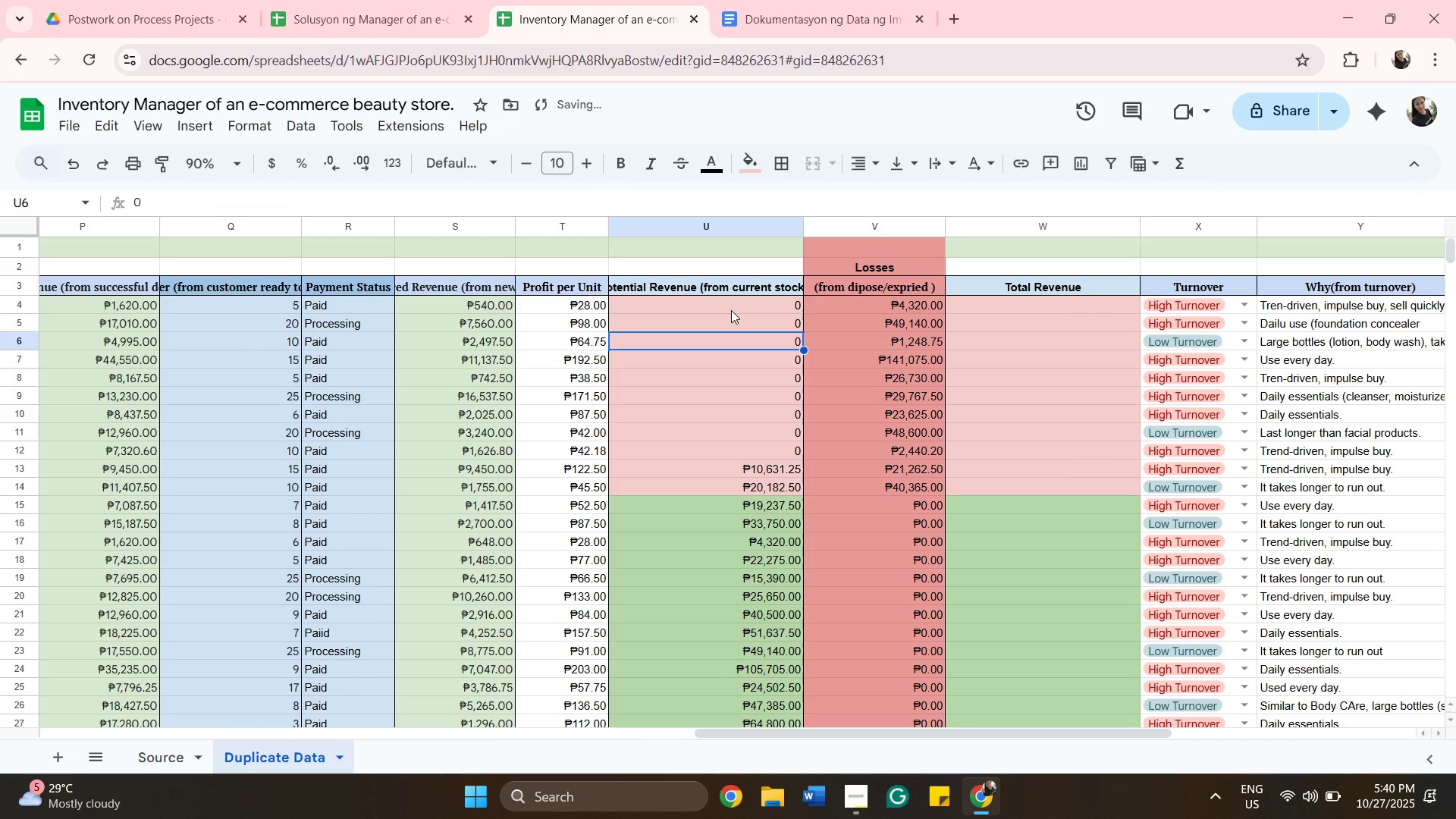 
key(Equal)
 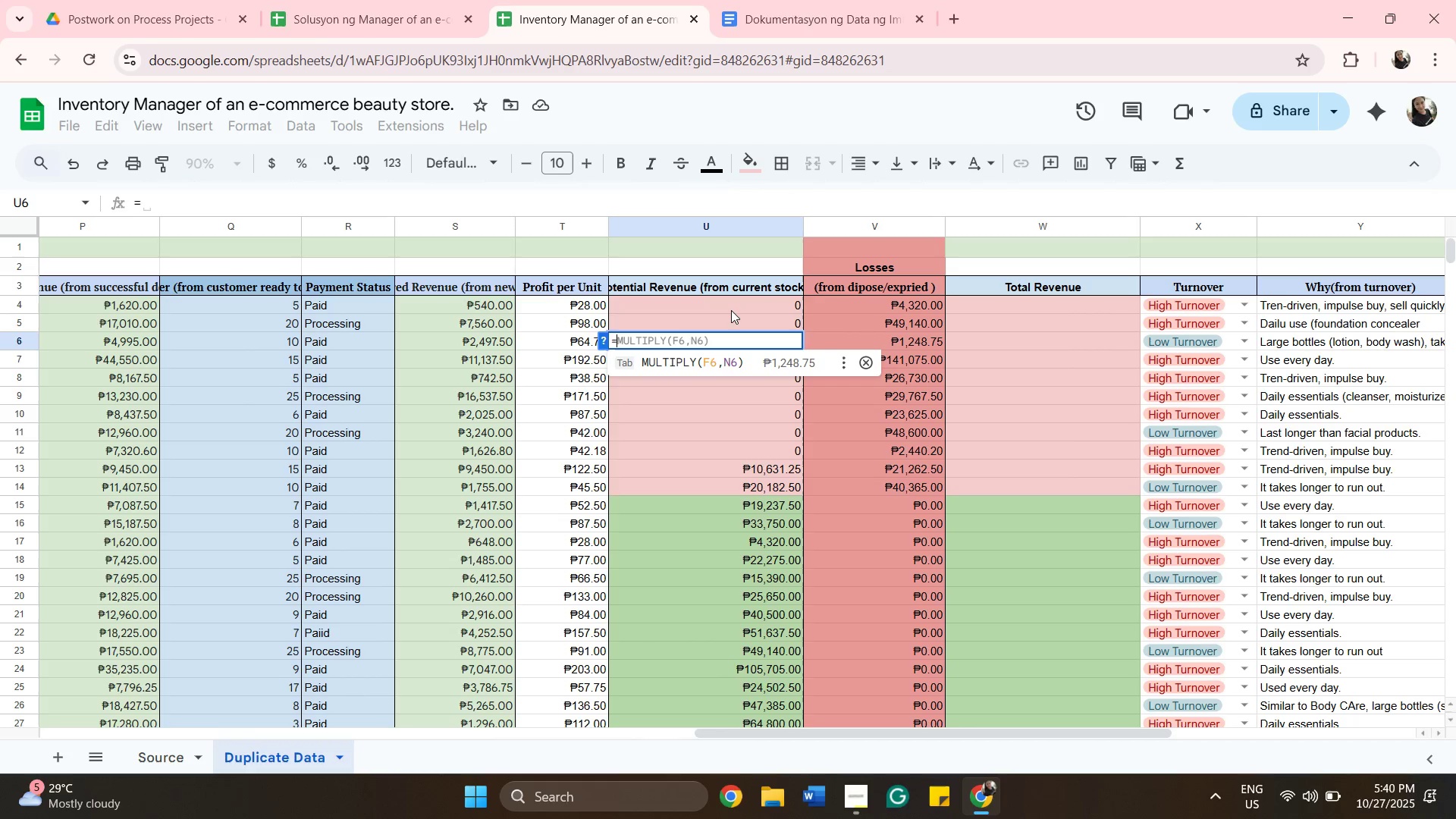 
type(MULTIPLY(F5,)
 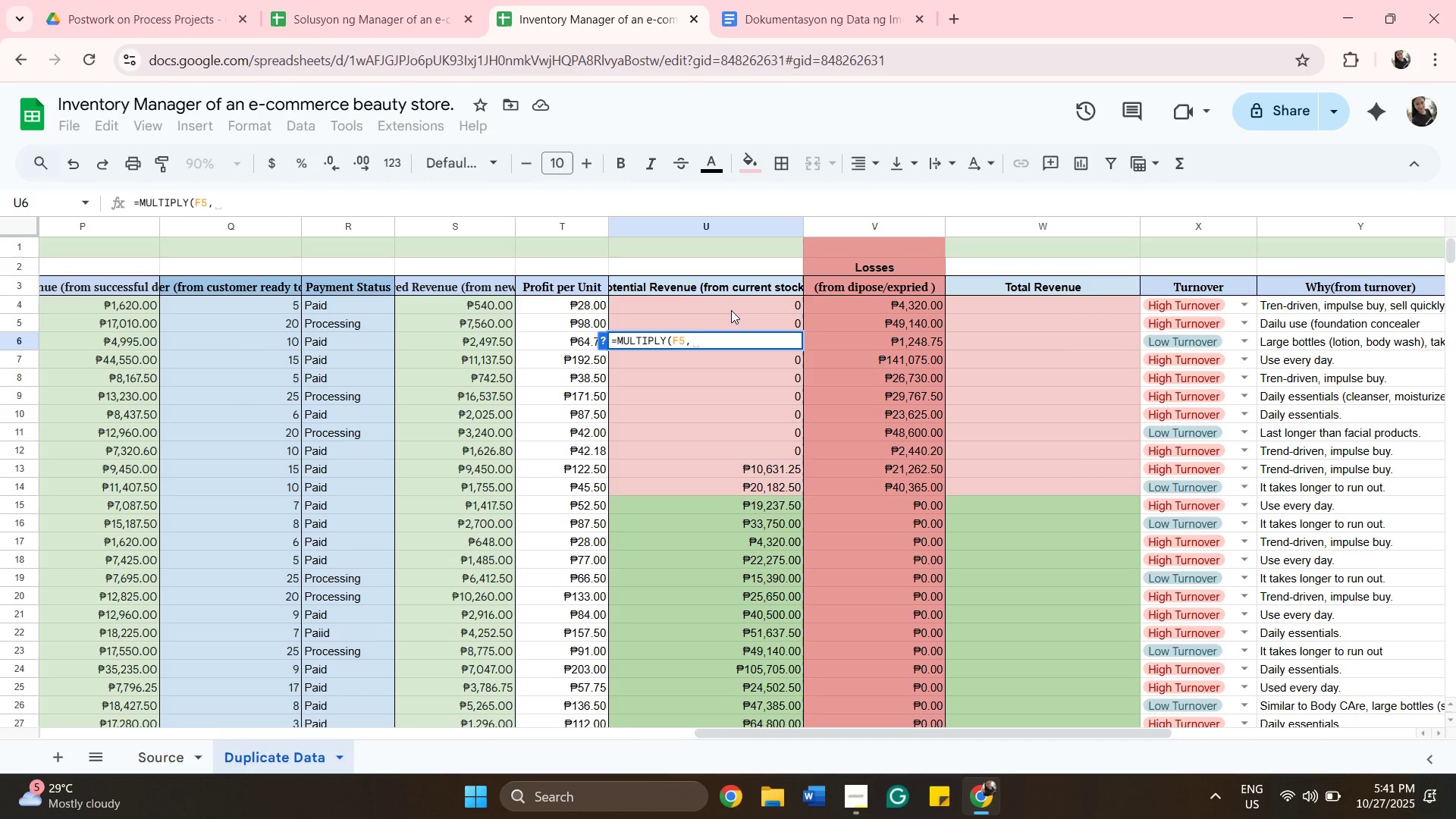 
type(I5))
 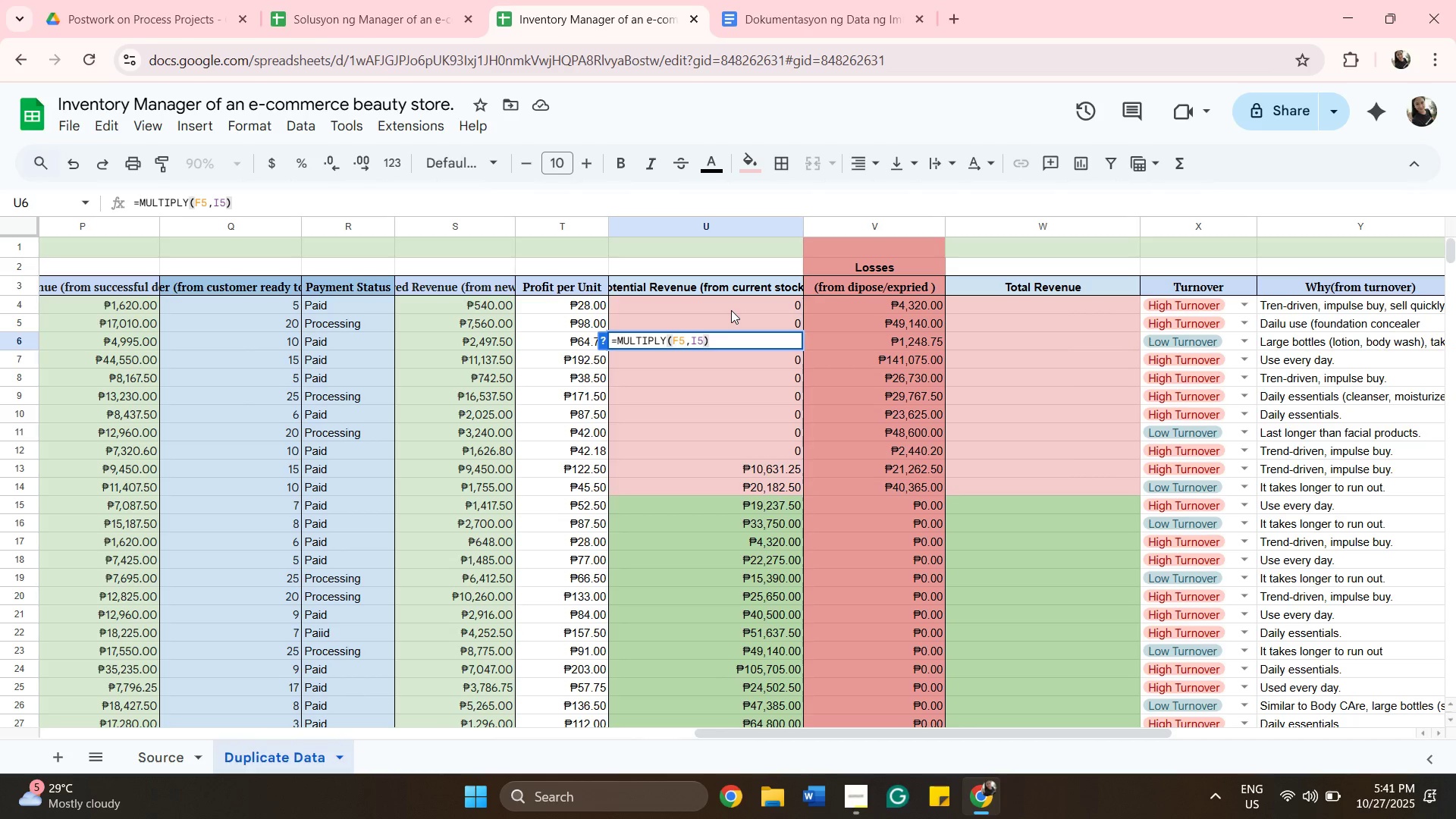 
key(Enter)
 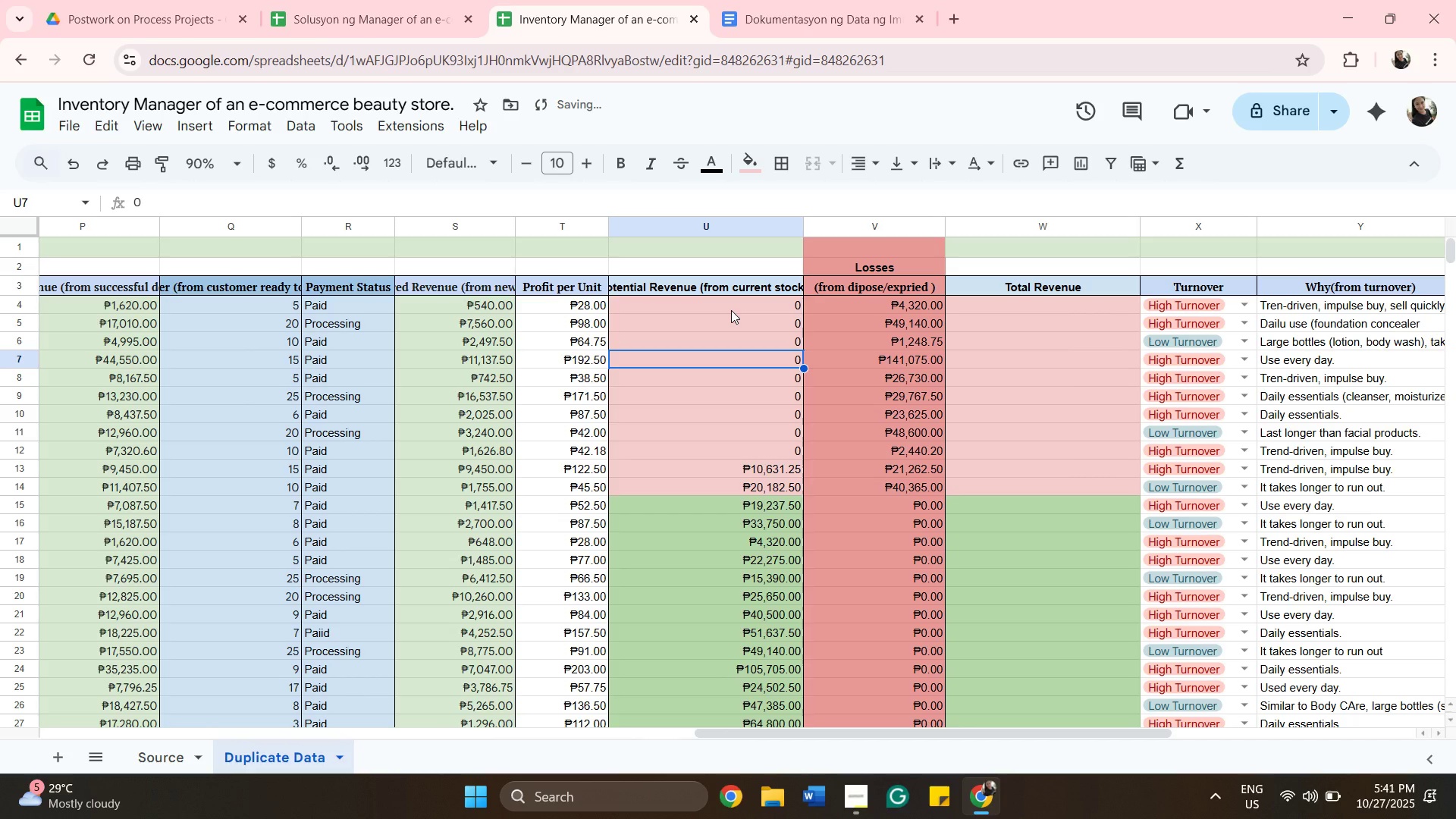 
type(=MULTIPLY)
 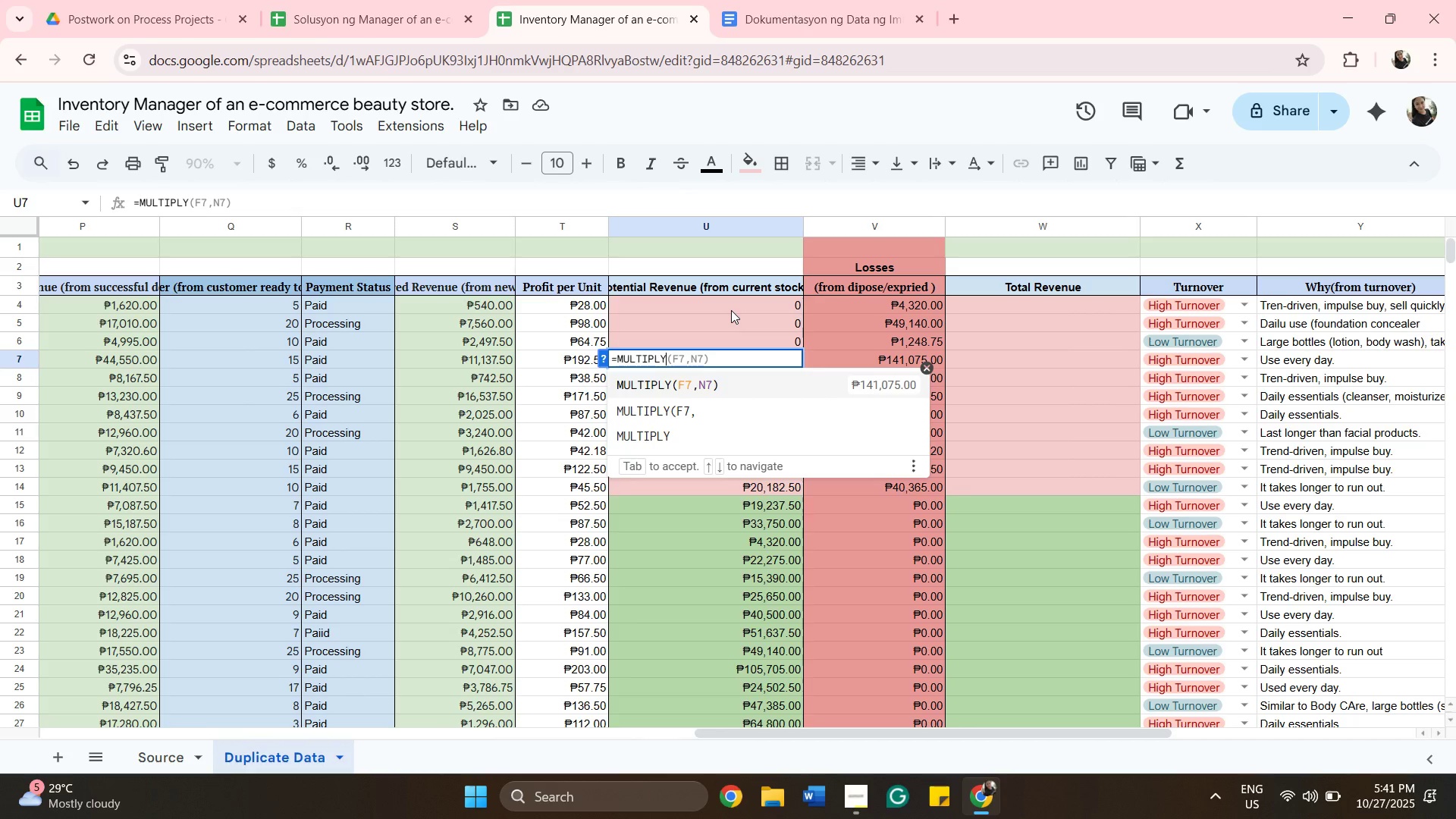 
wait(7.8)
 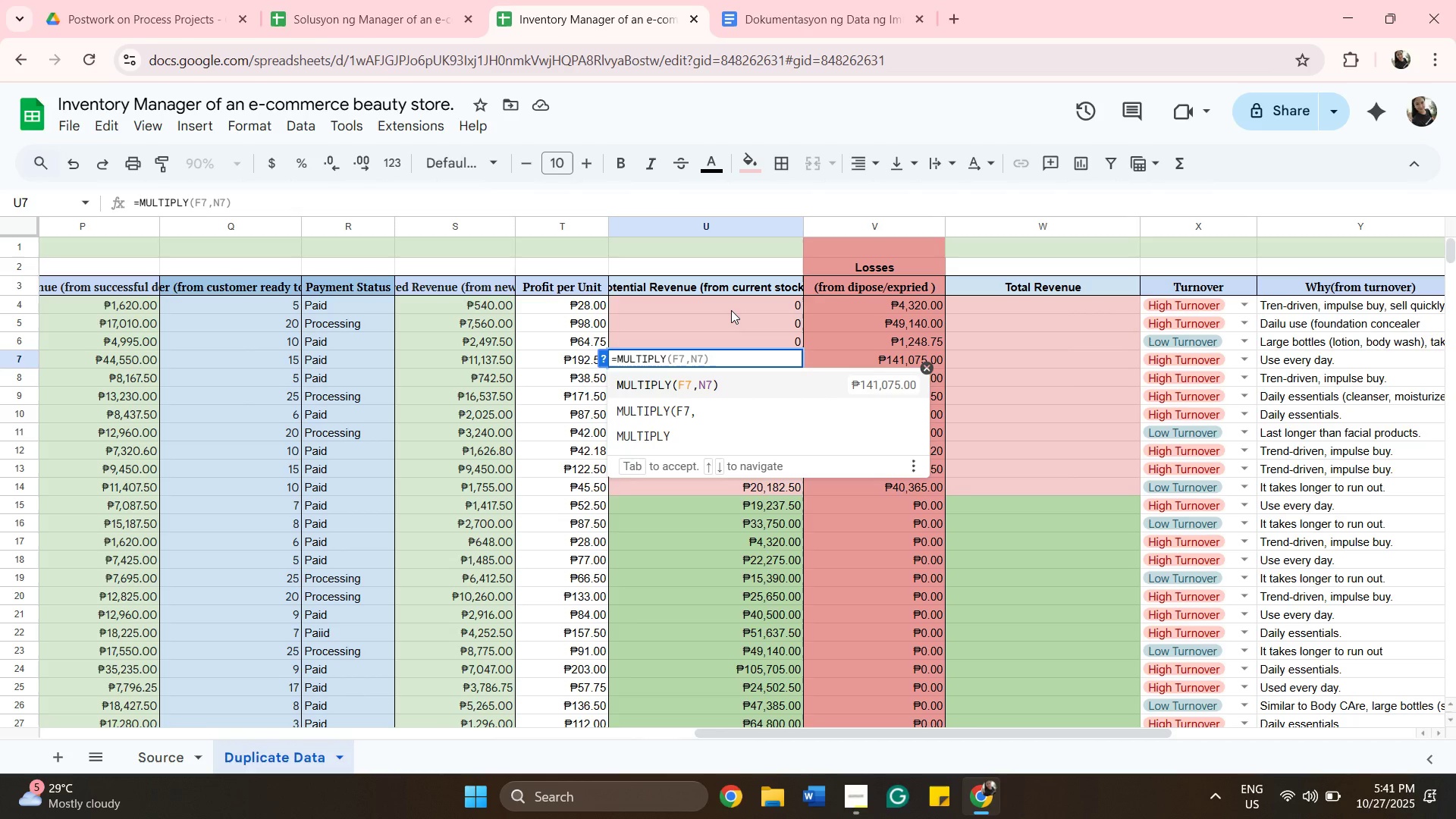 
type((F6,I6))
 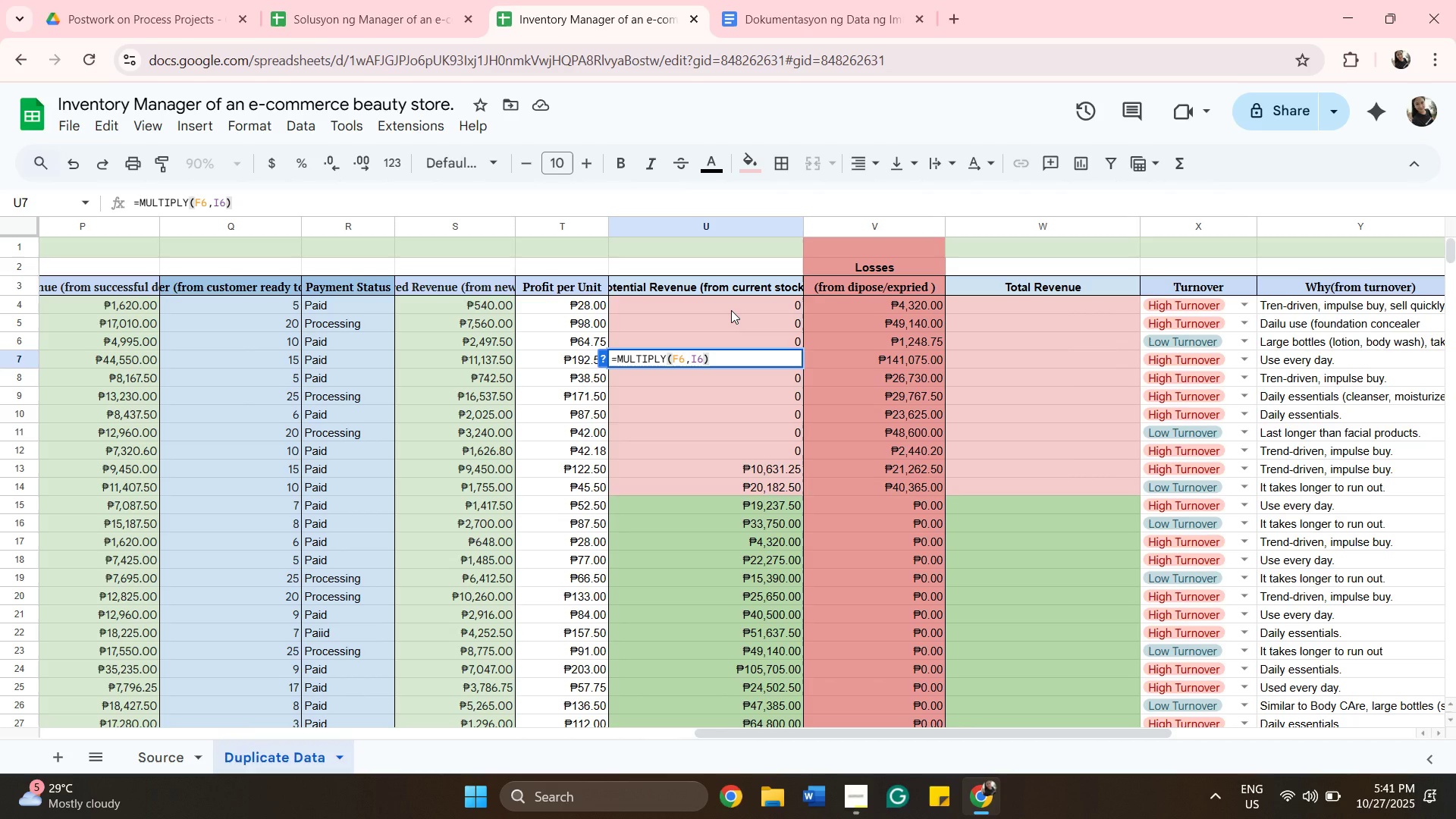 
key(Enter)
 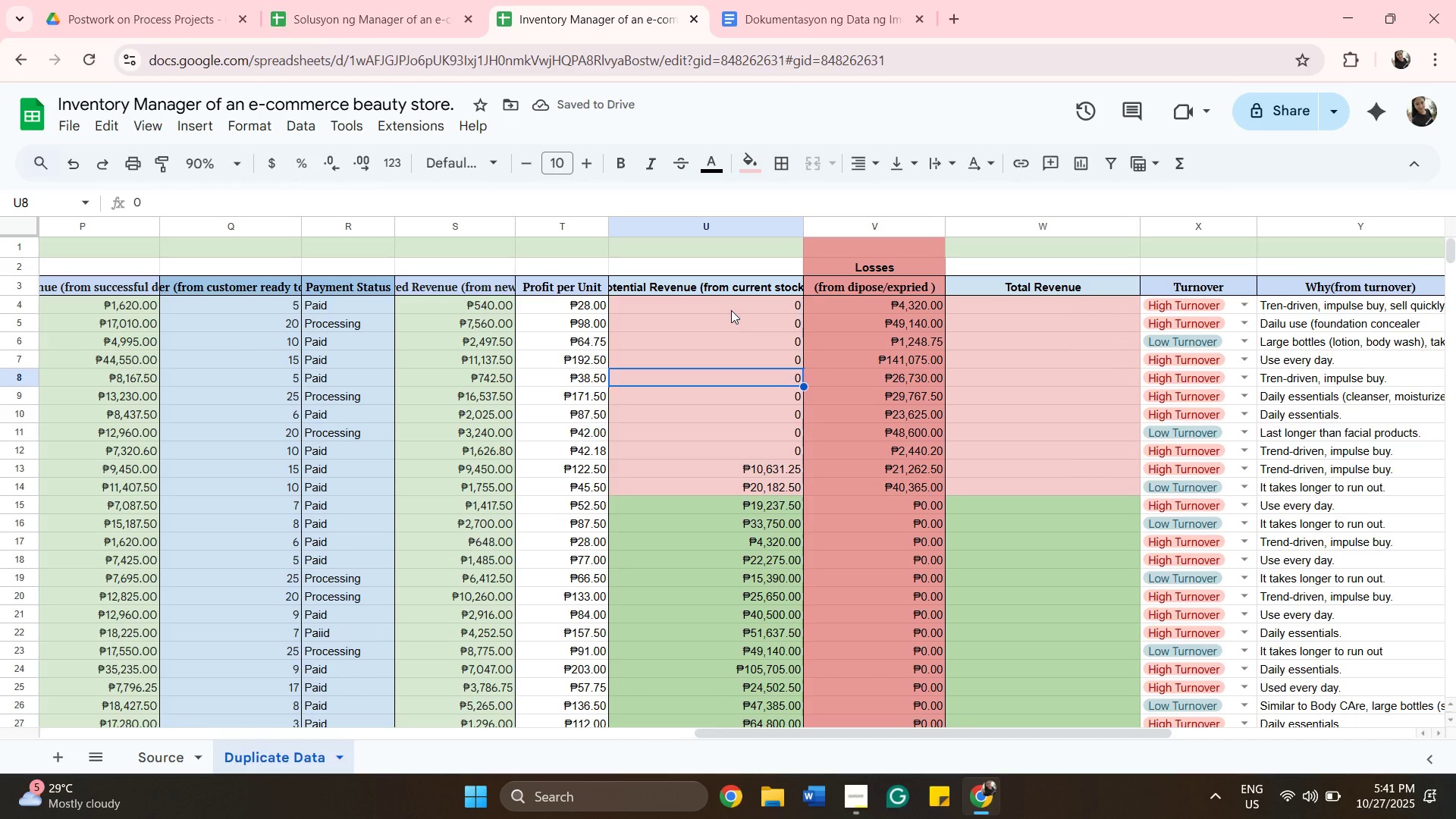 
type(=MULTIPLY()
 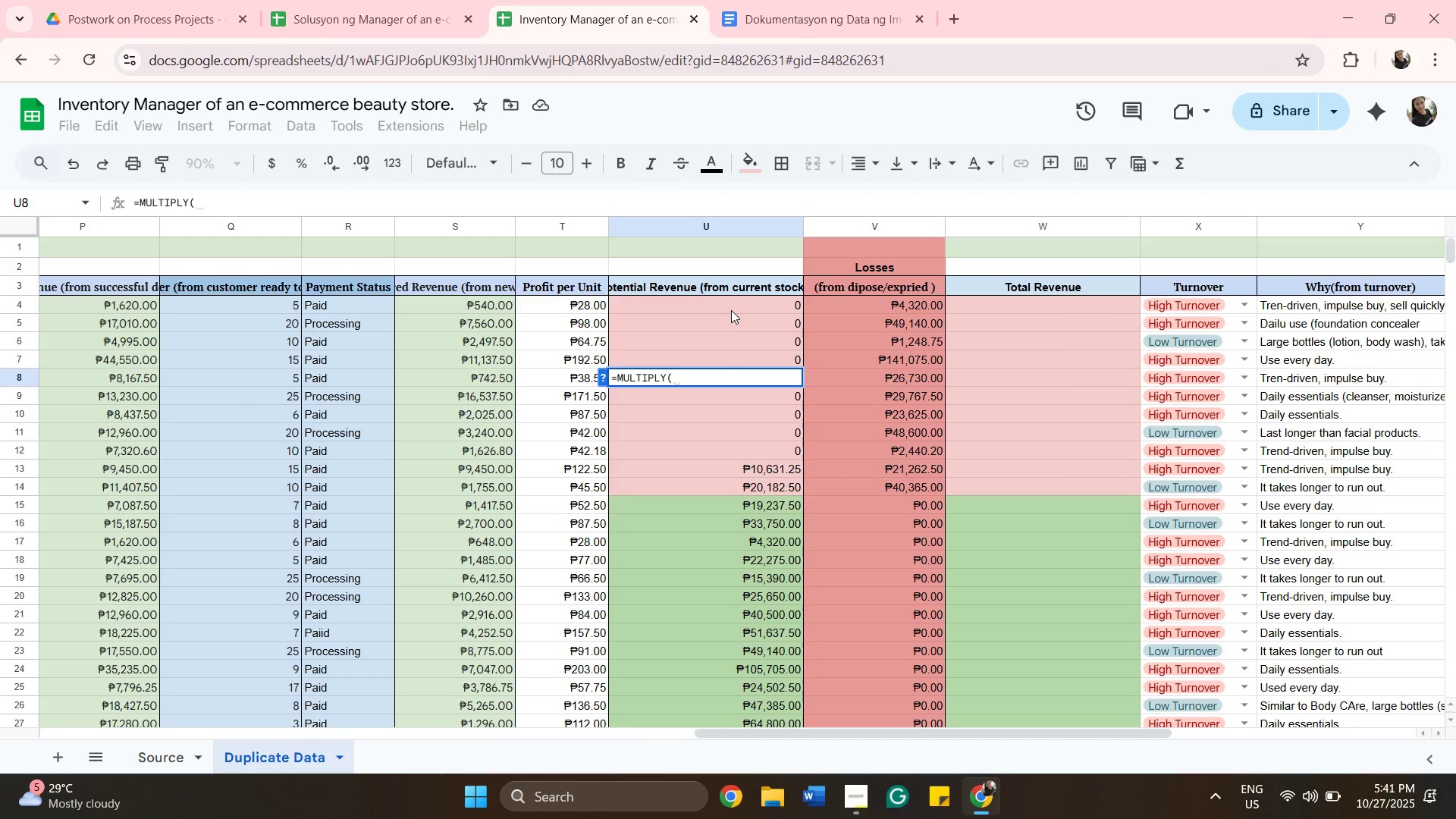 
type(F7,I7))
 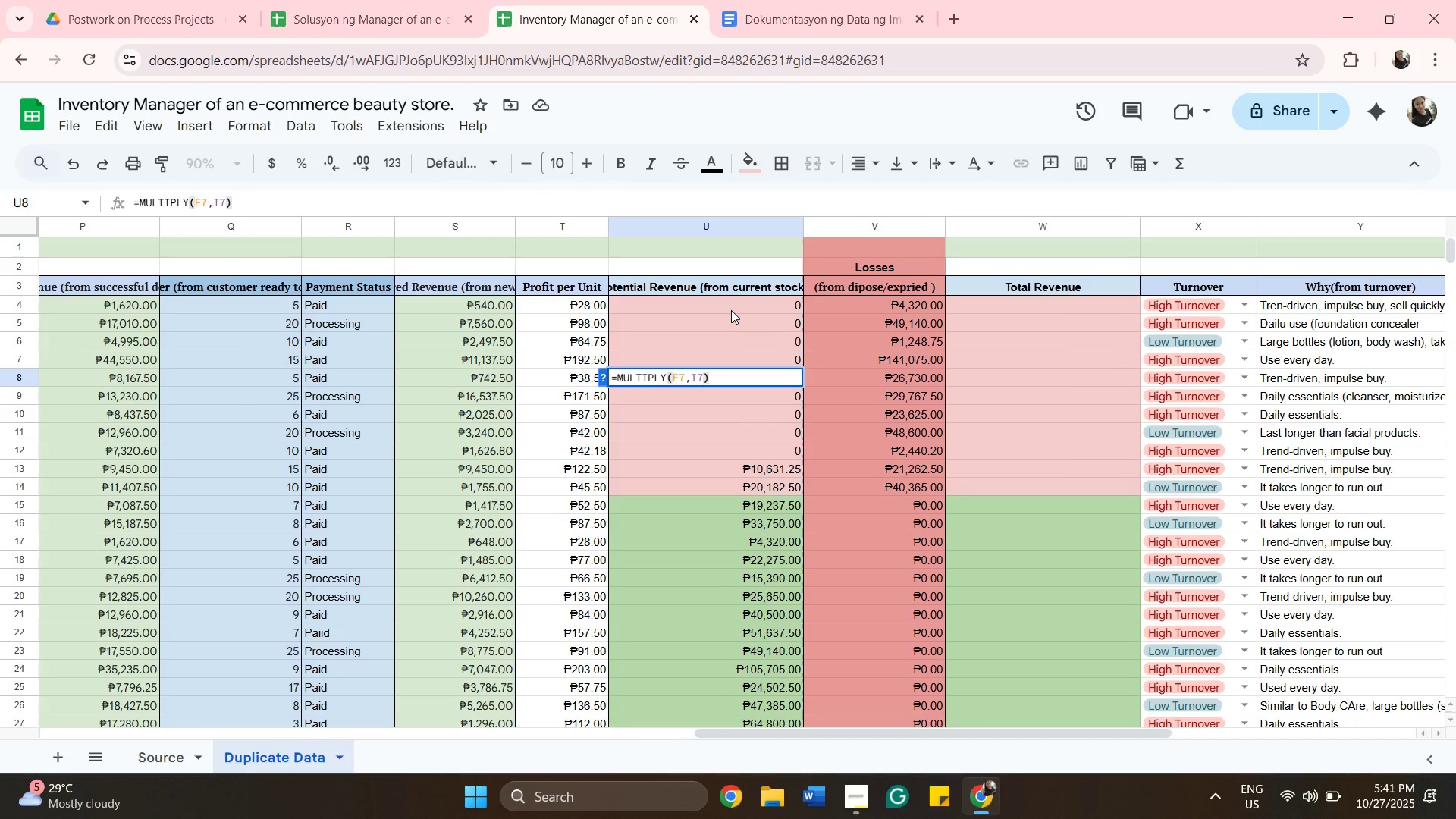 
key(Enter)
 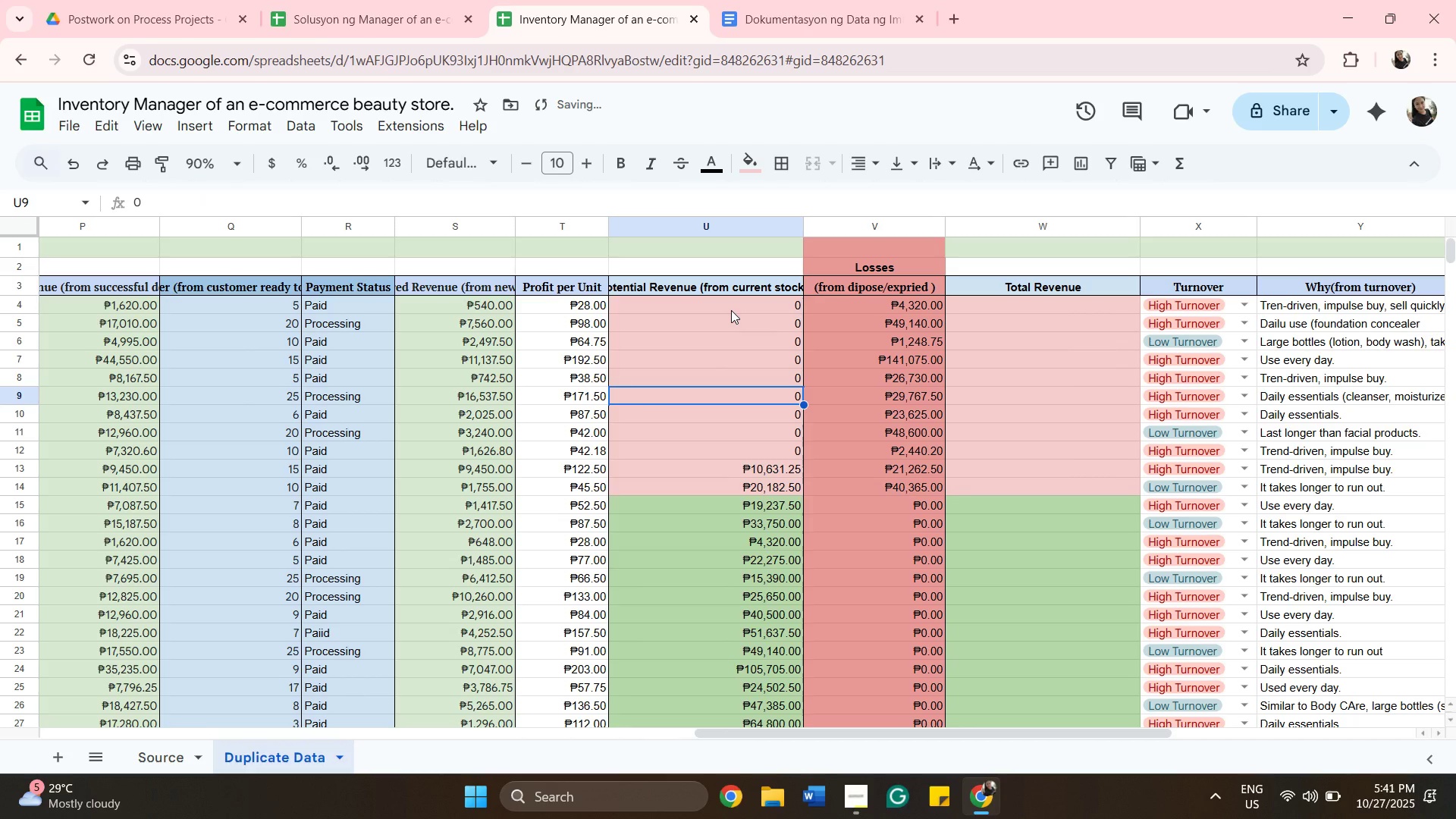 
type(=MULTIPLU)
key(Backspace)
type(Y))
key(Backspace)
type((F8)
 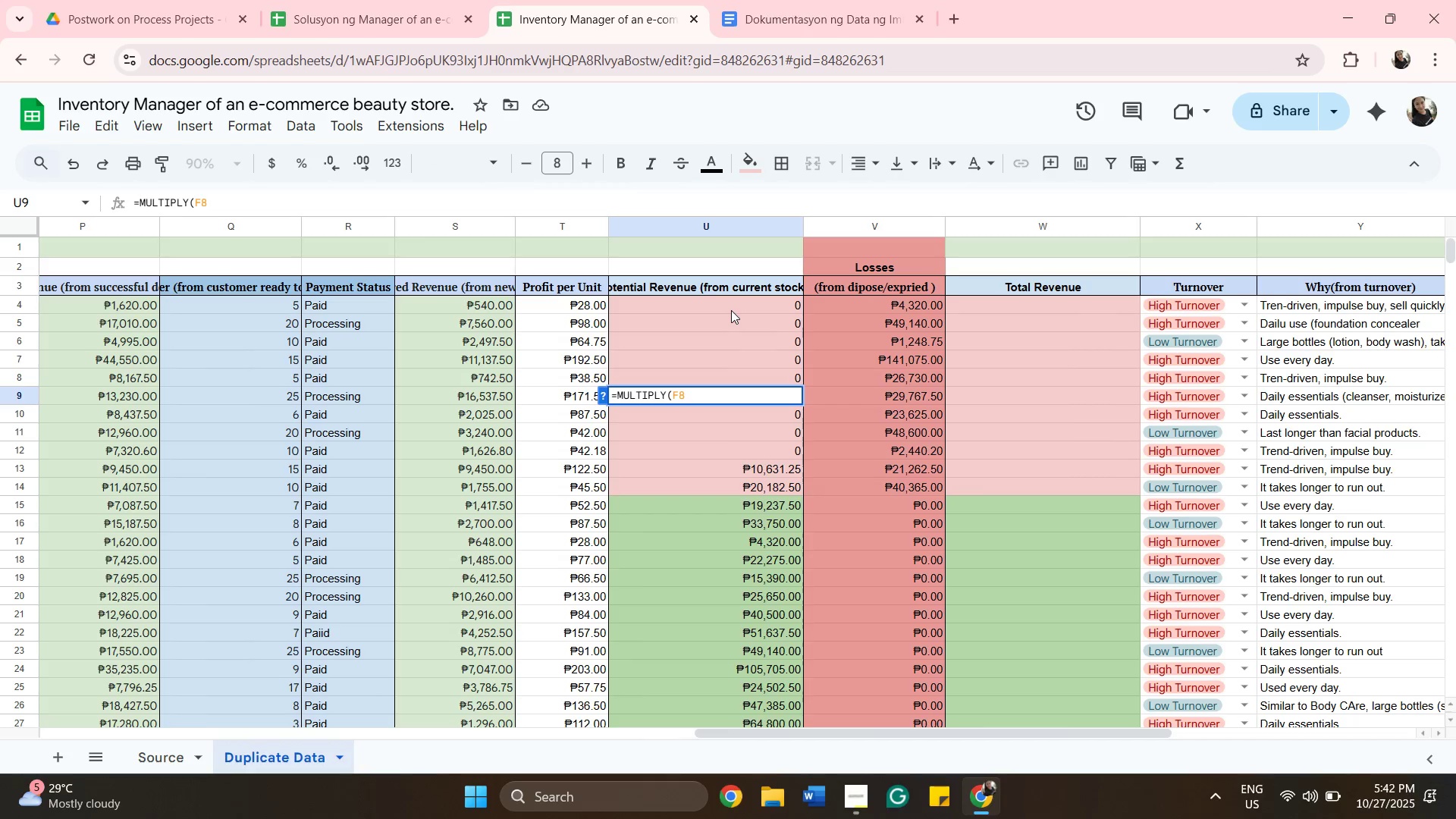 
wait(5.65)
 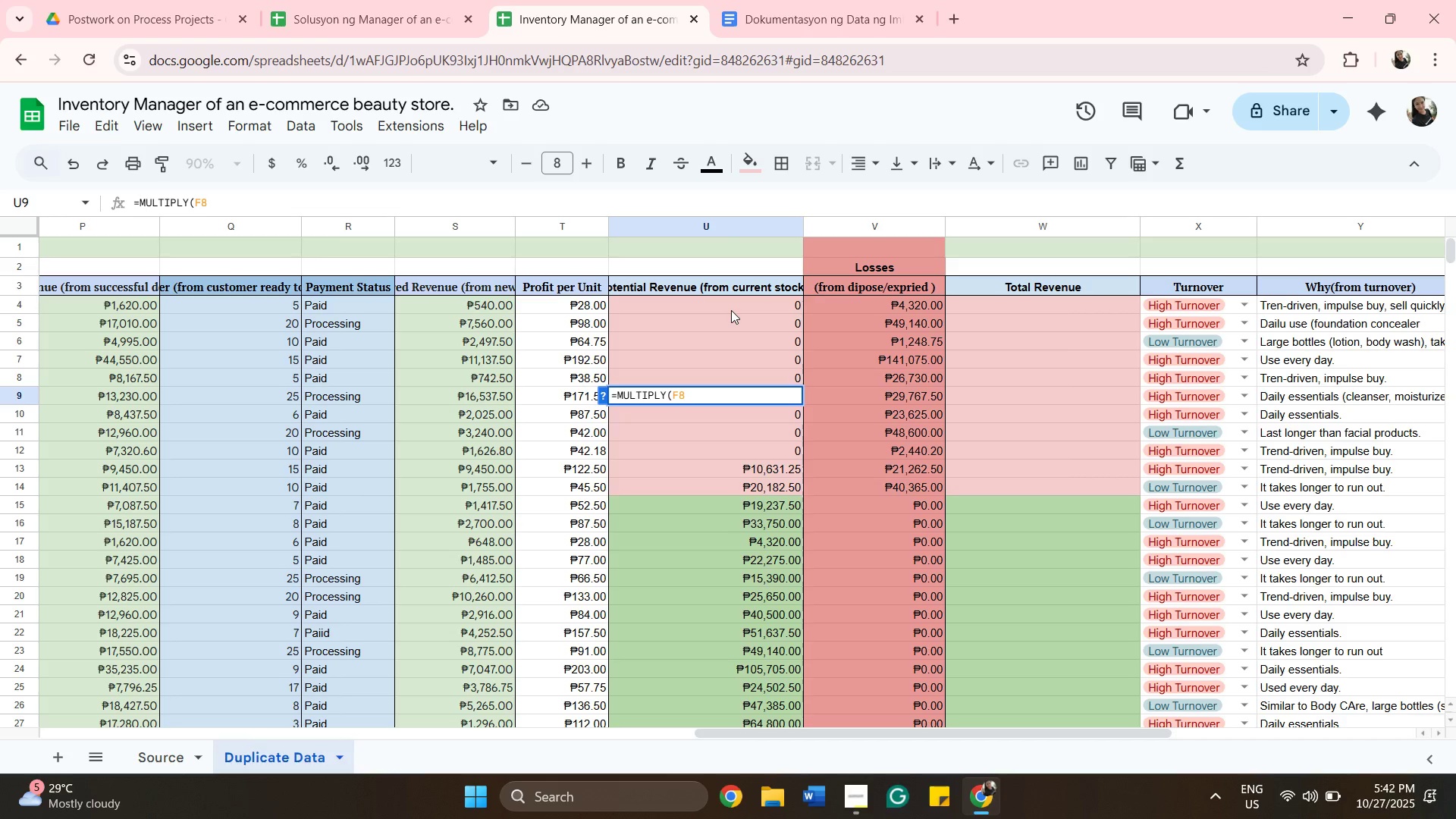 
key(Backspace)
type(8)
key(Backspace)
type(9,I9))
 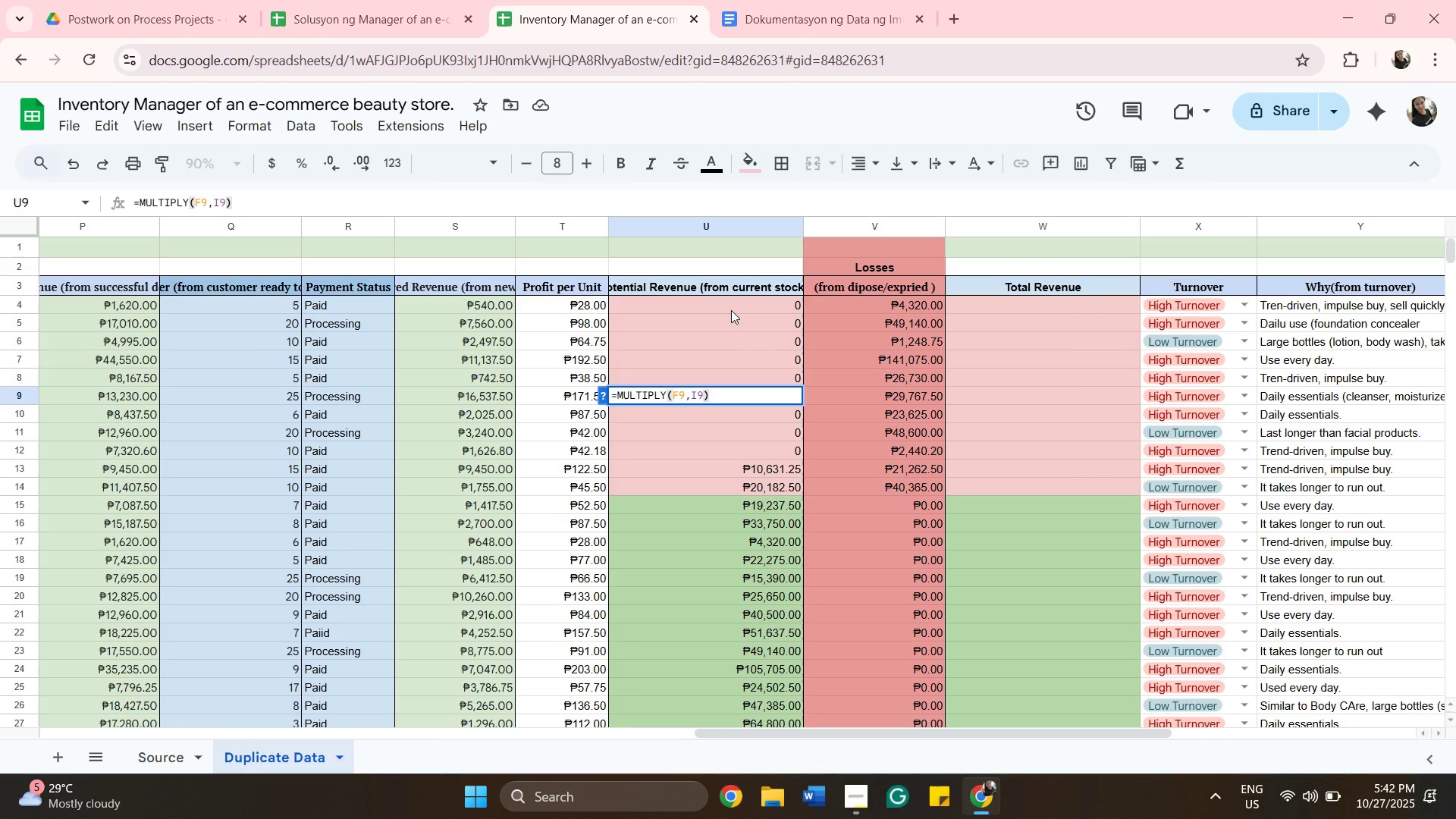 
hold_key(key=Enter, duration=0.33)
 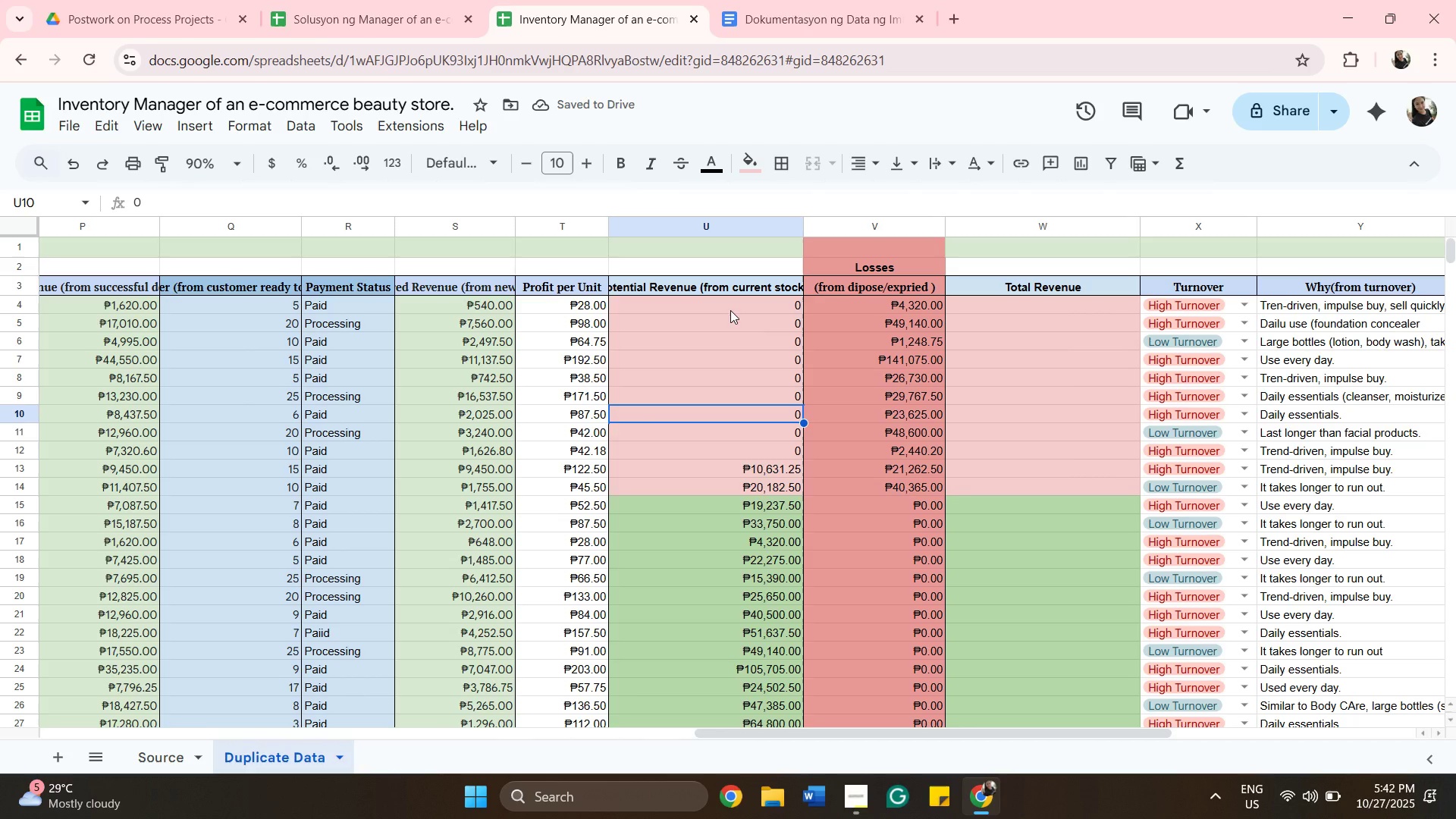 
double_click([730, 310])
 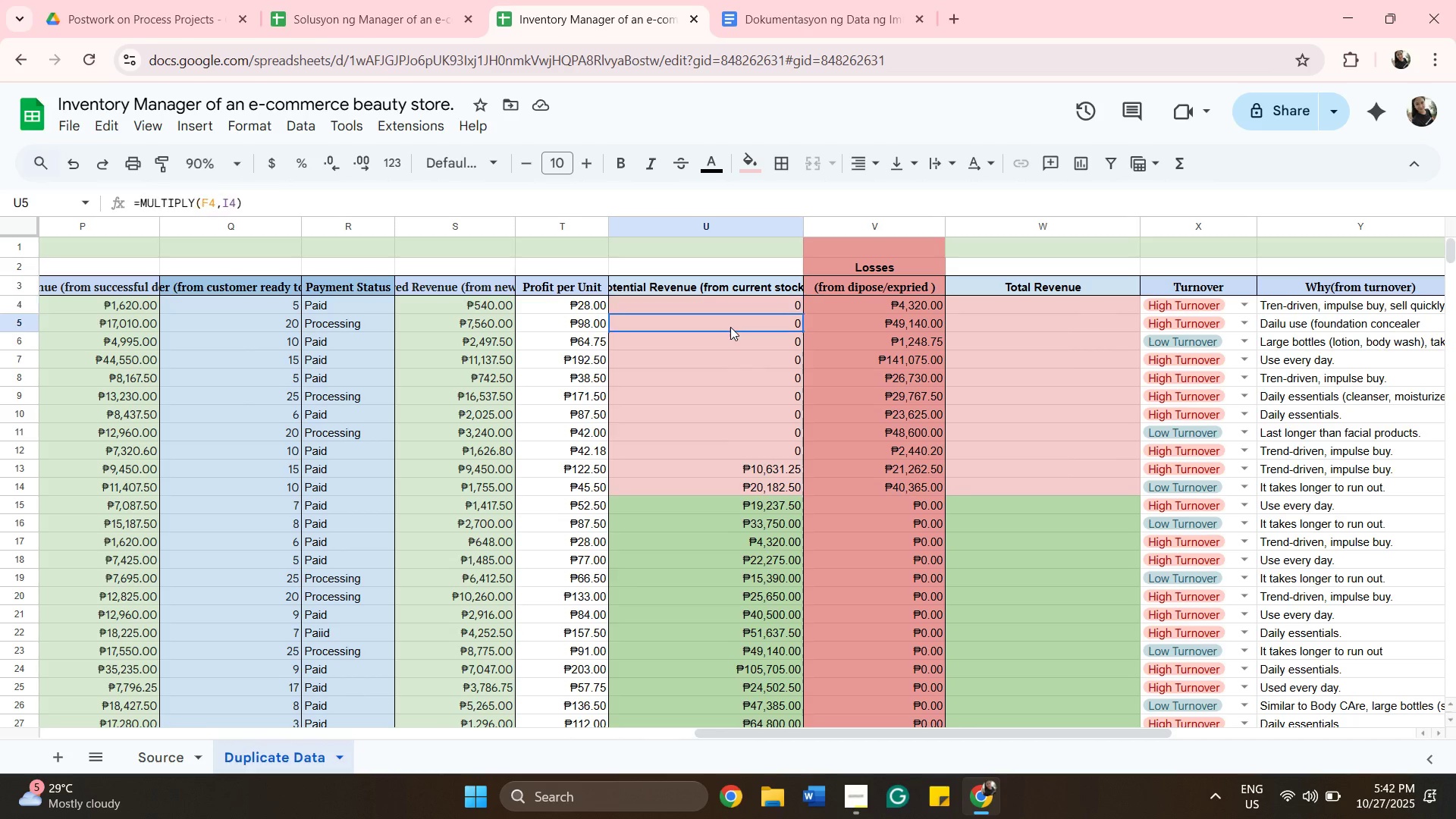 
double_click([730, 327])
 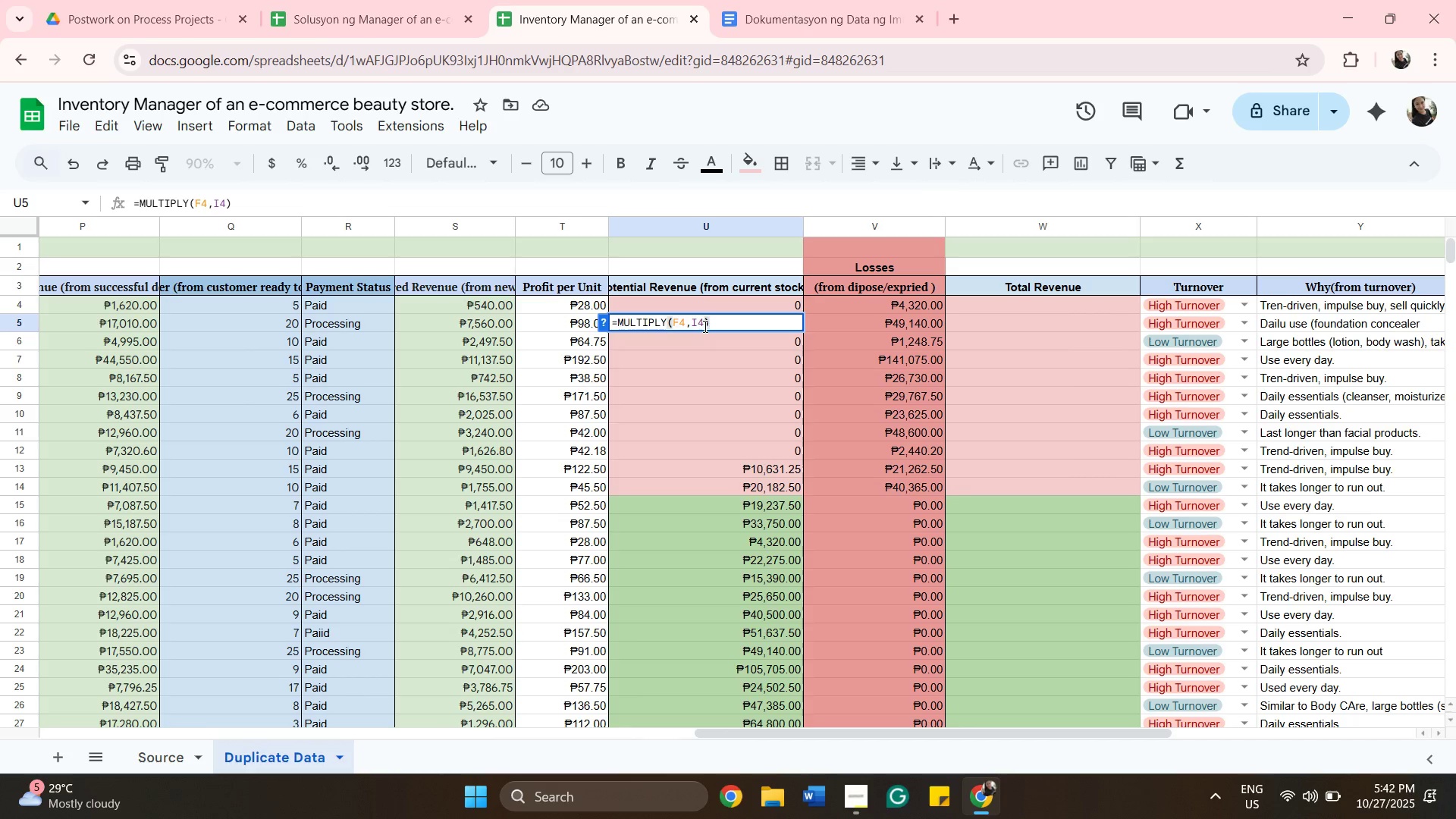 
left_click([704, 326])
 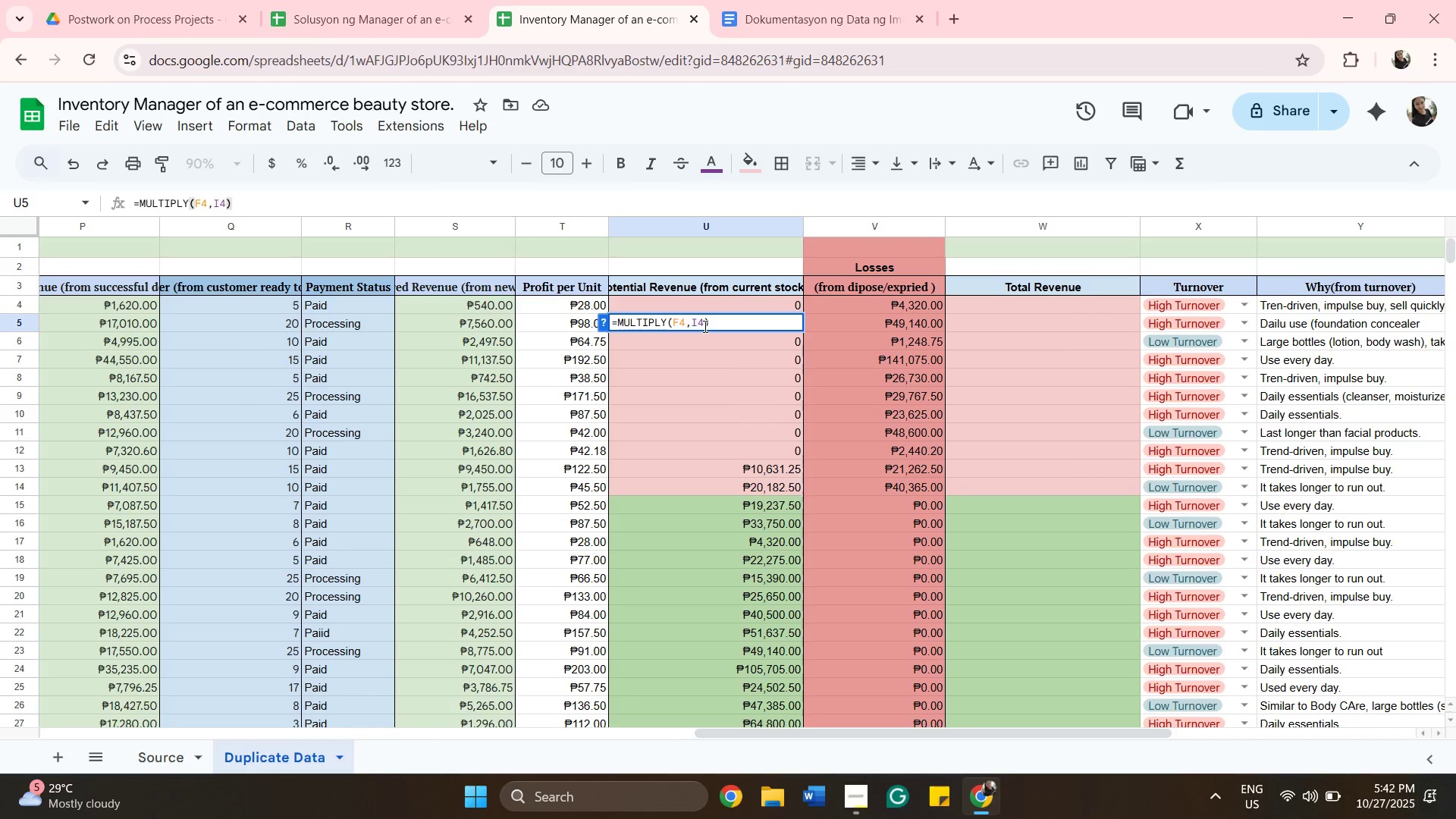 
key(Backspace)
 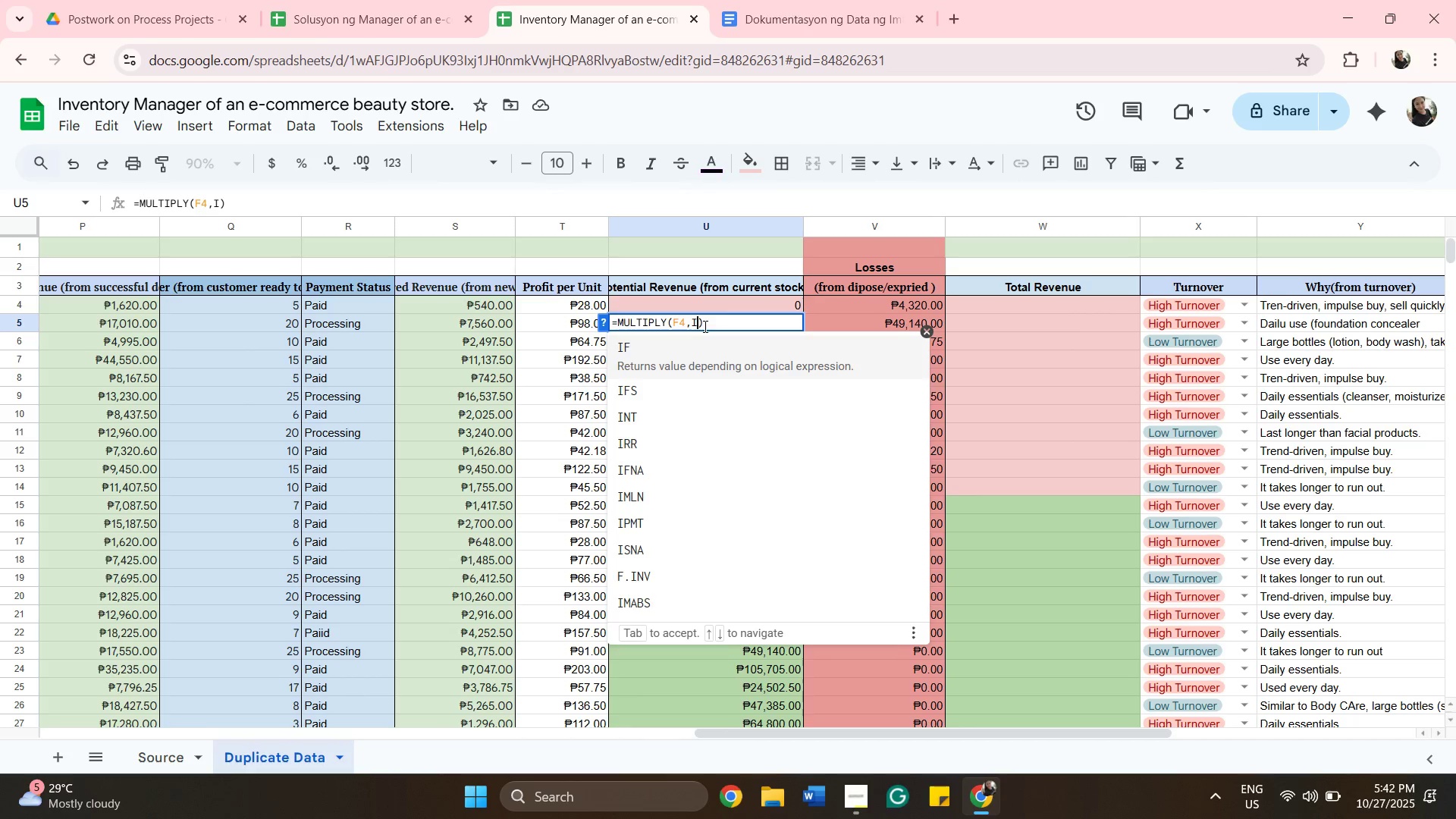 
key(5)
 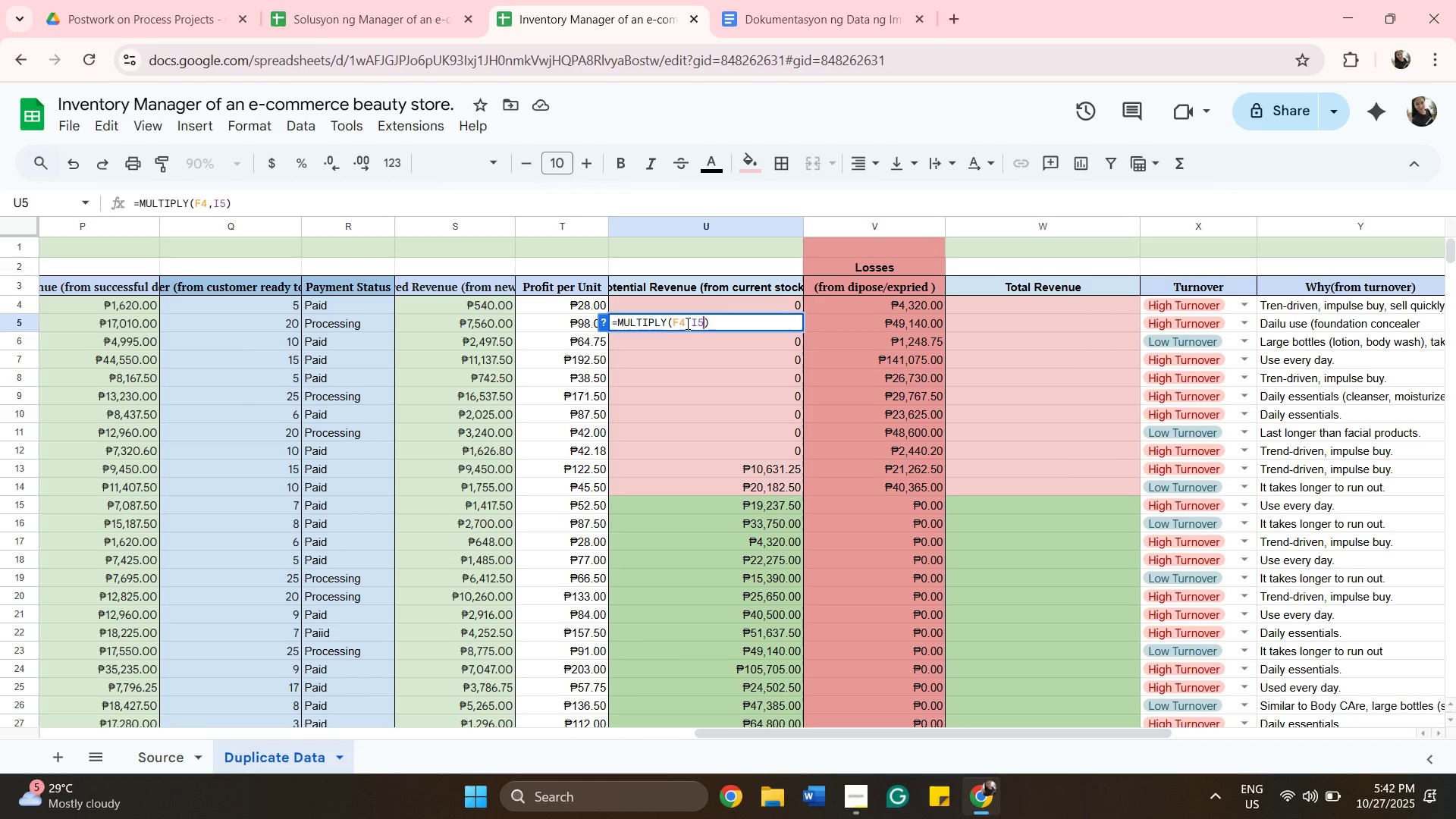 
left_click([686, 323])
 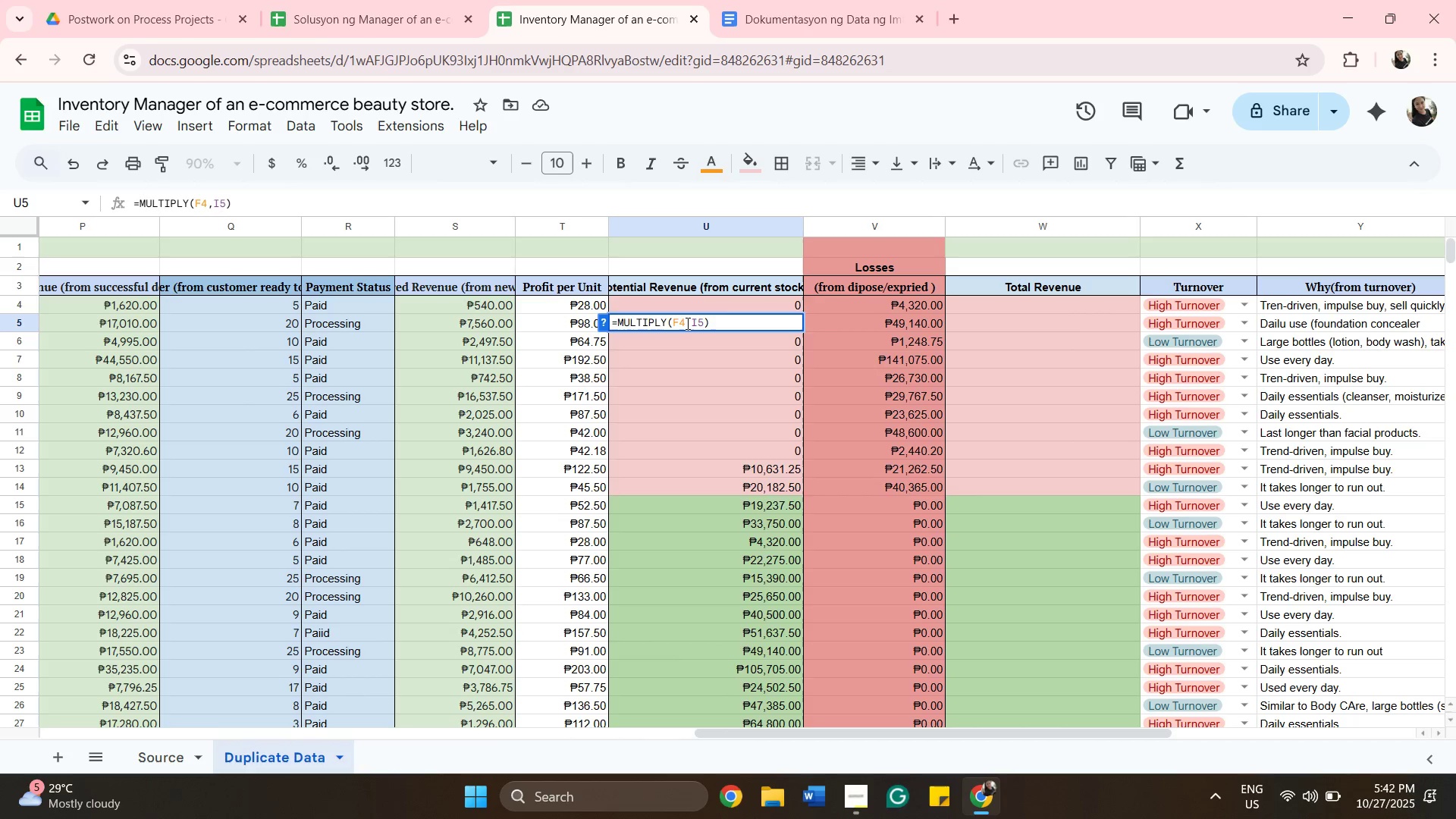 
key(Backspace)
 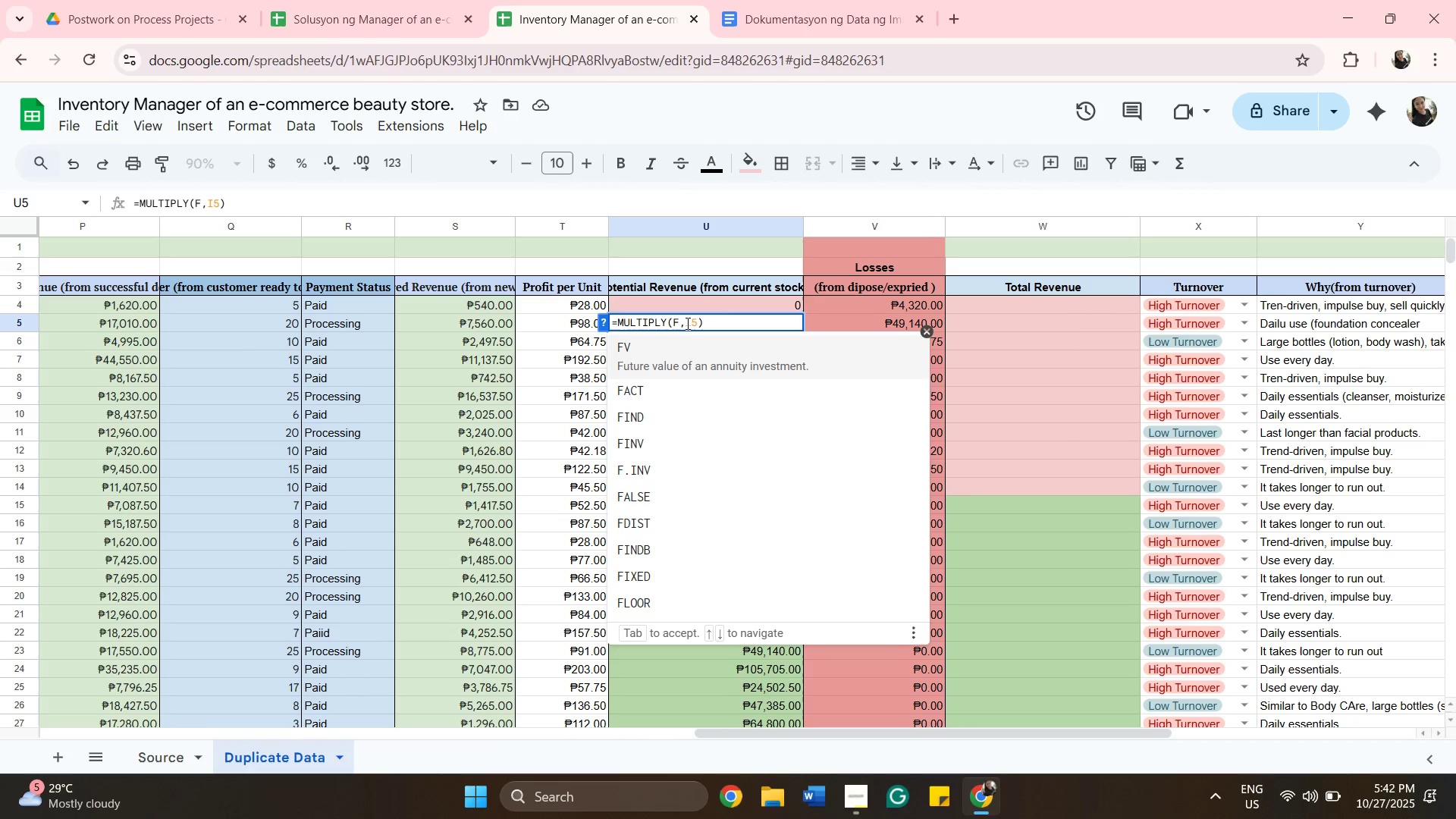 
key(5)
 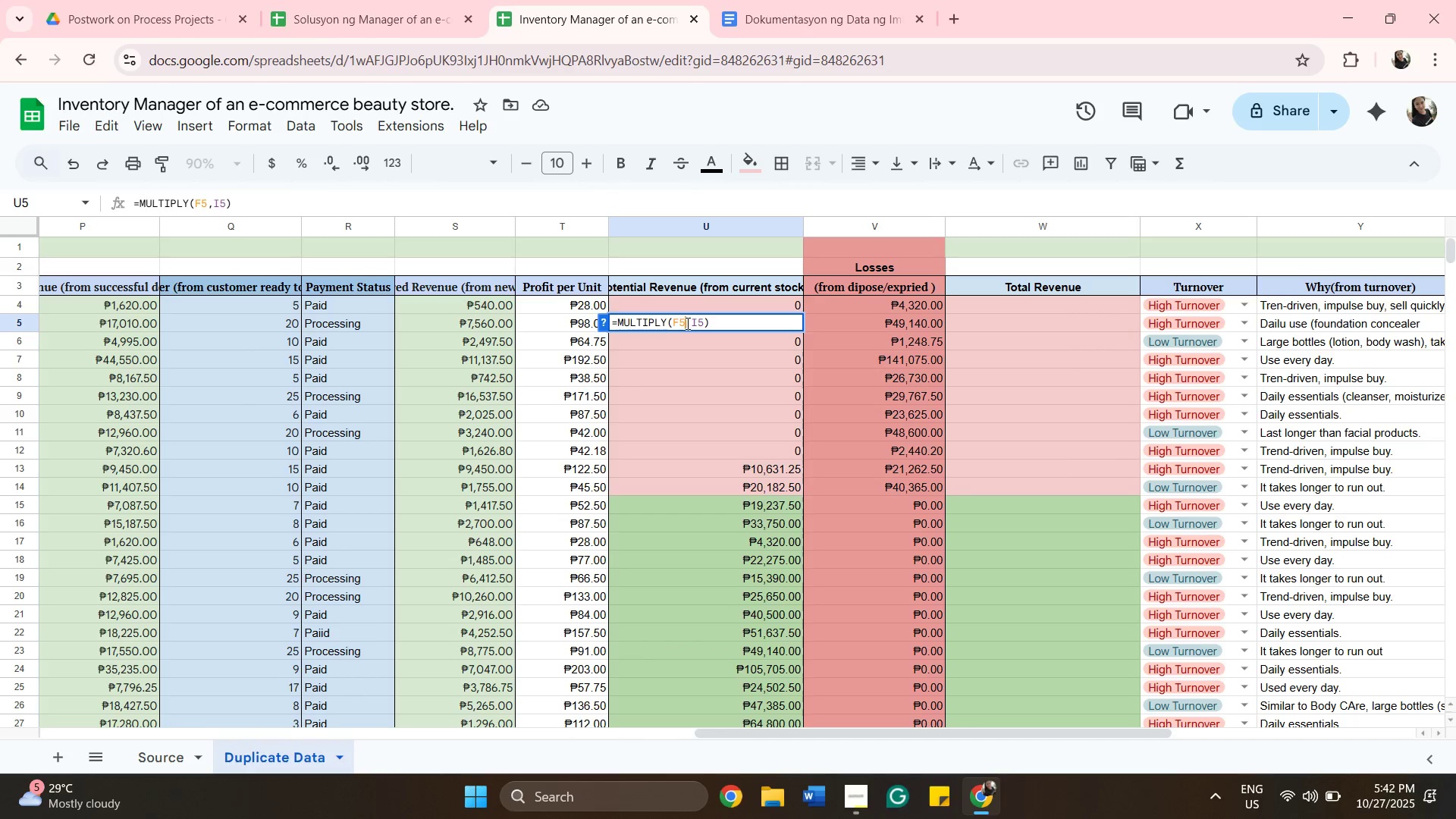 
key(Enter)
 